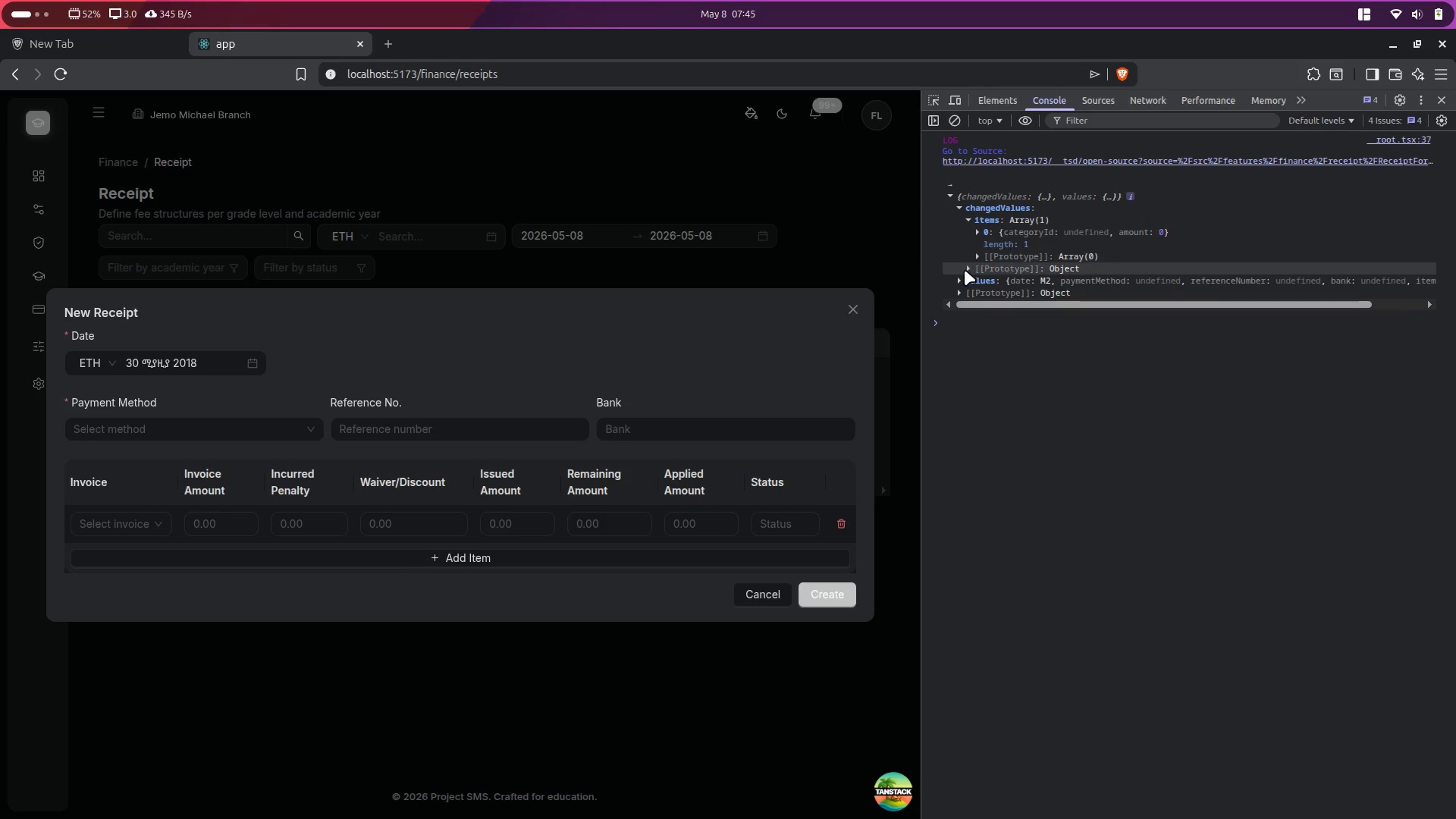 
left_click([966, 271])
 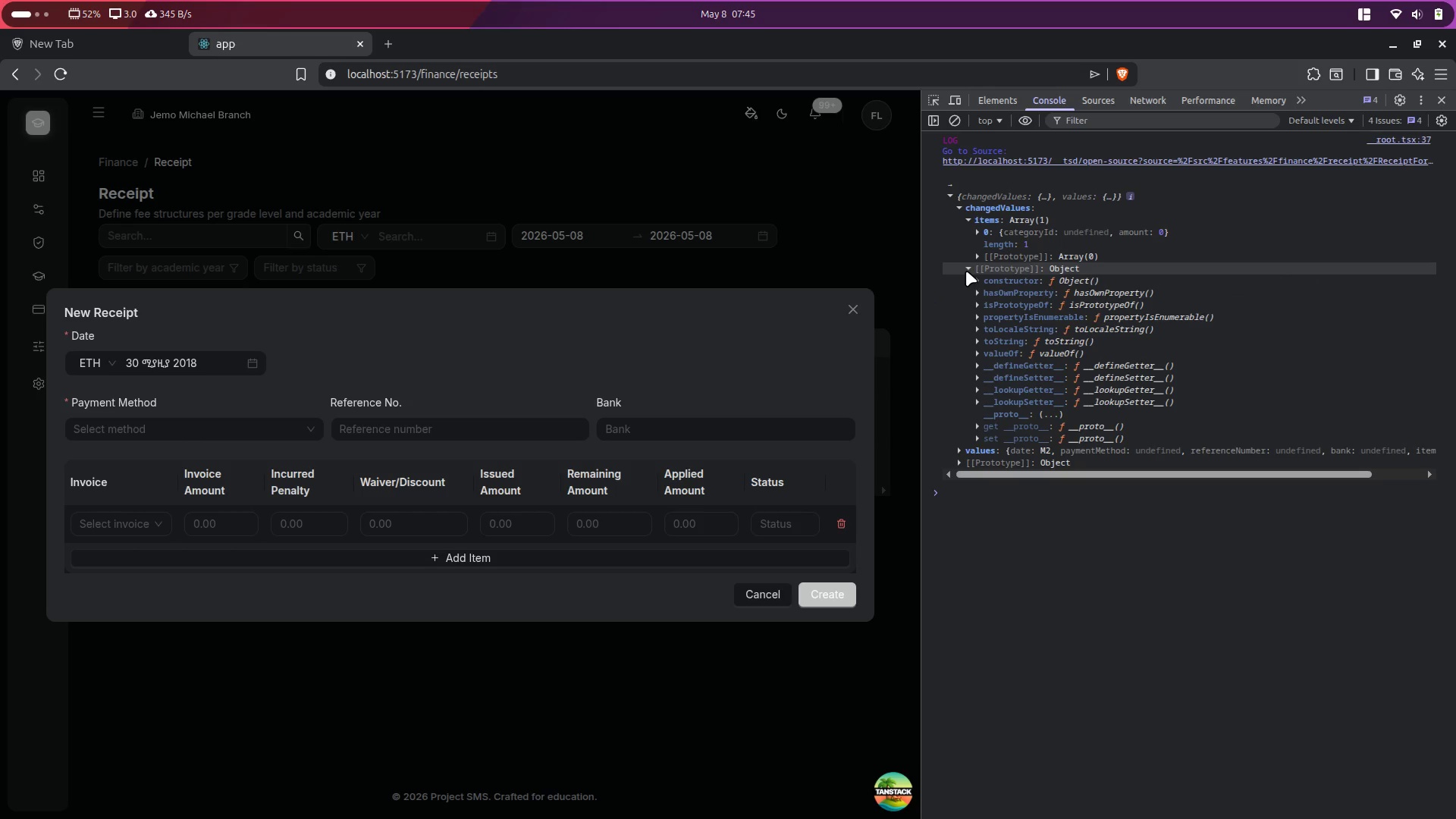 
left_click([966, 271])
 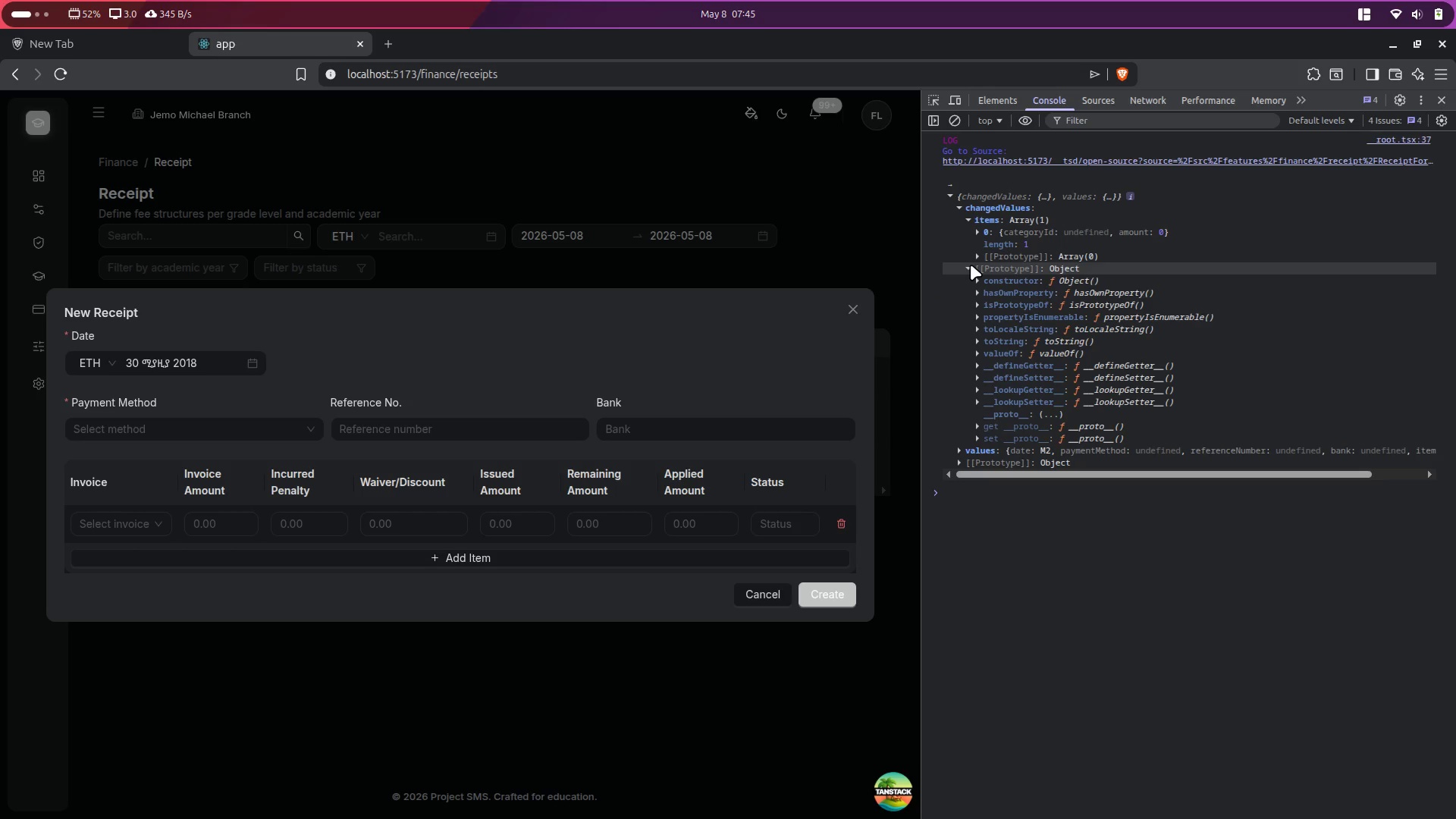 
left_click([969, 265])
 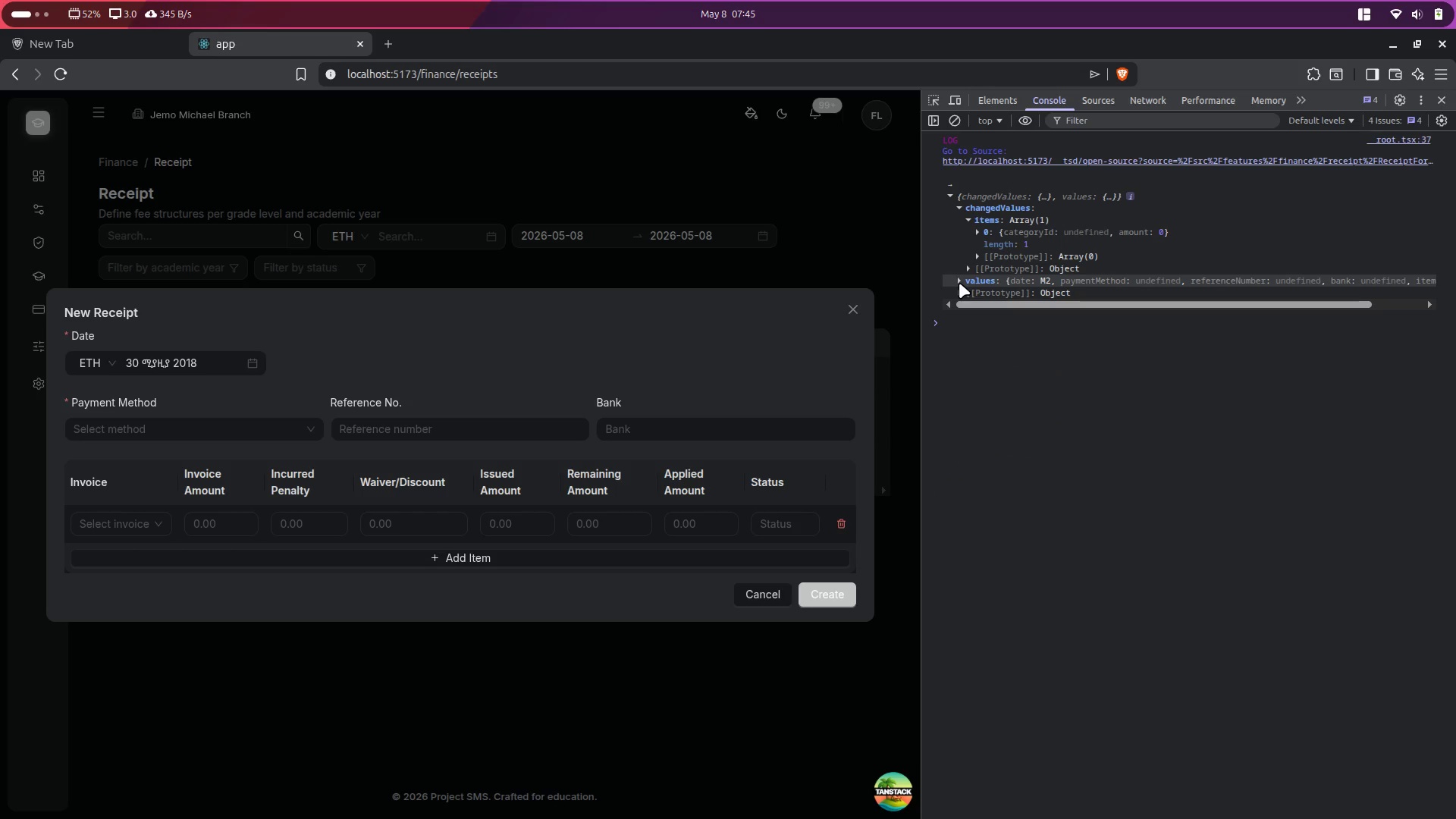 
left_click([958, 282])
 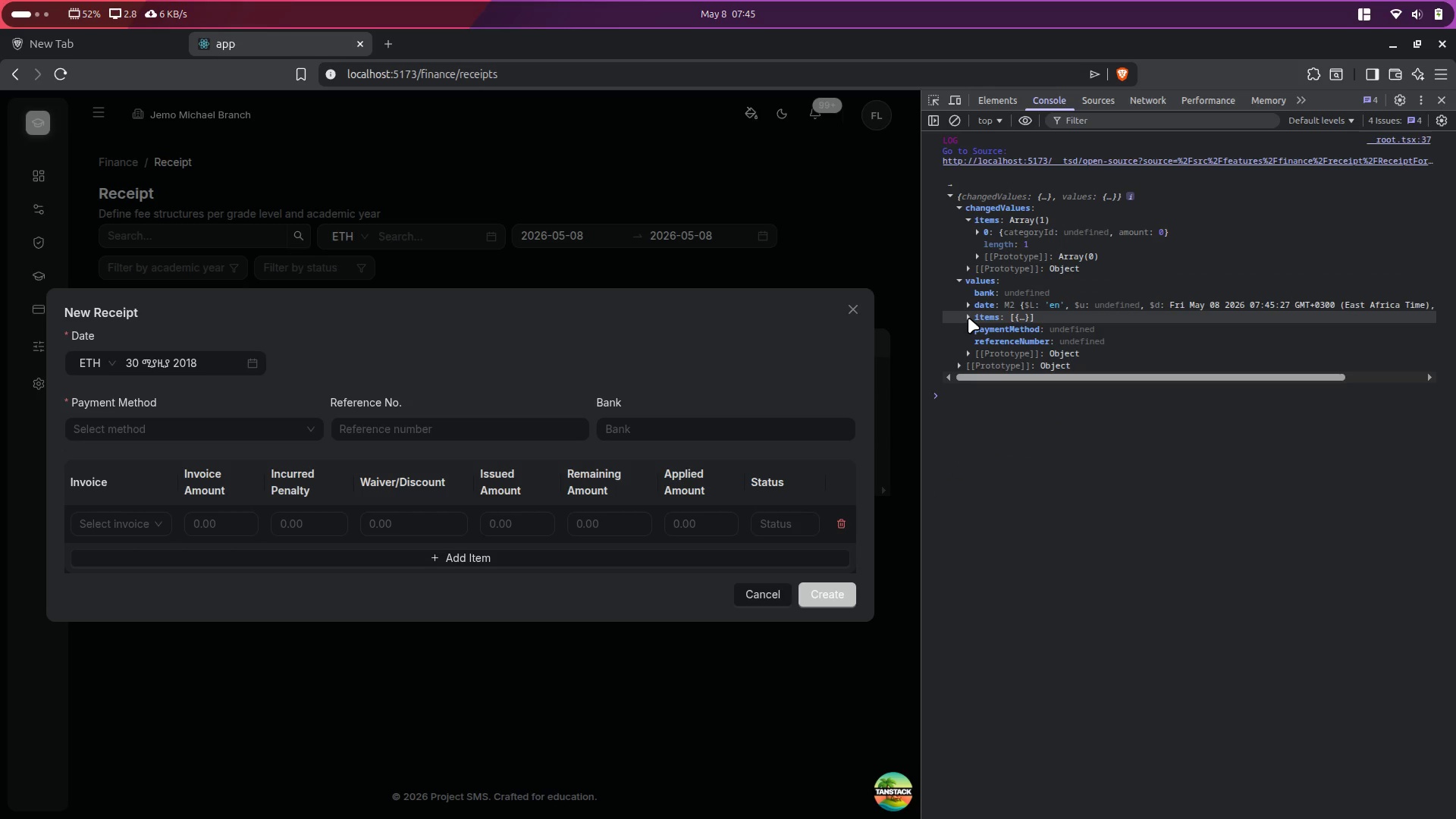 
wait(5.44)
 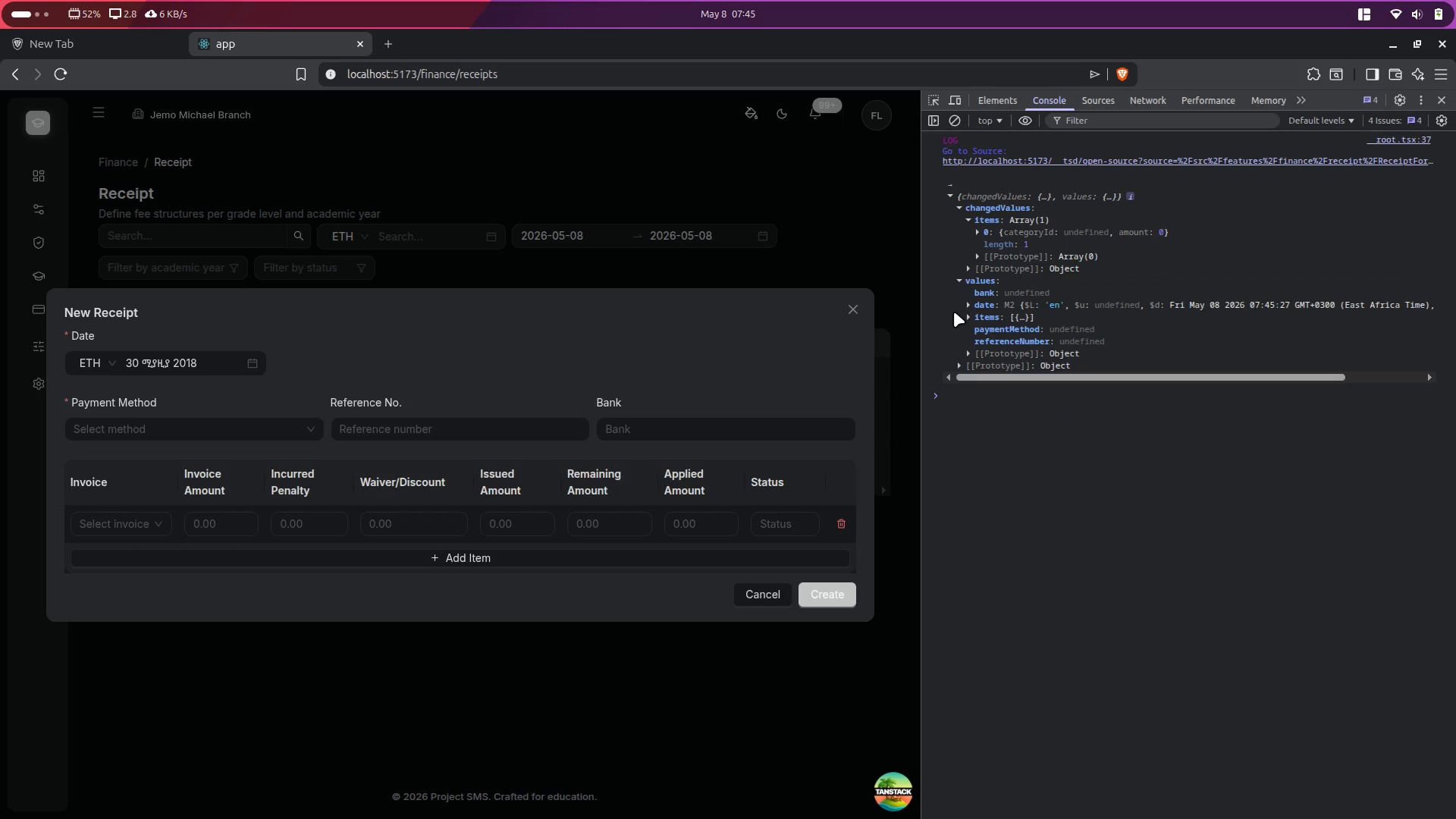 
left_click([968, 318])
 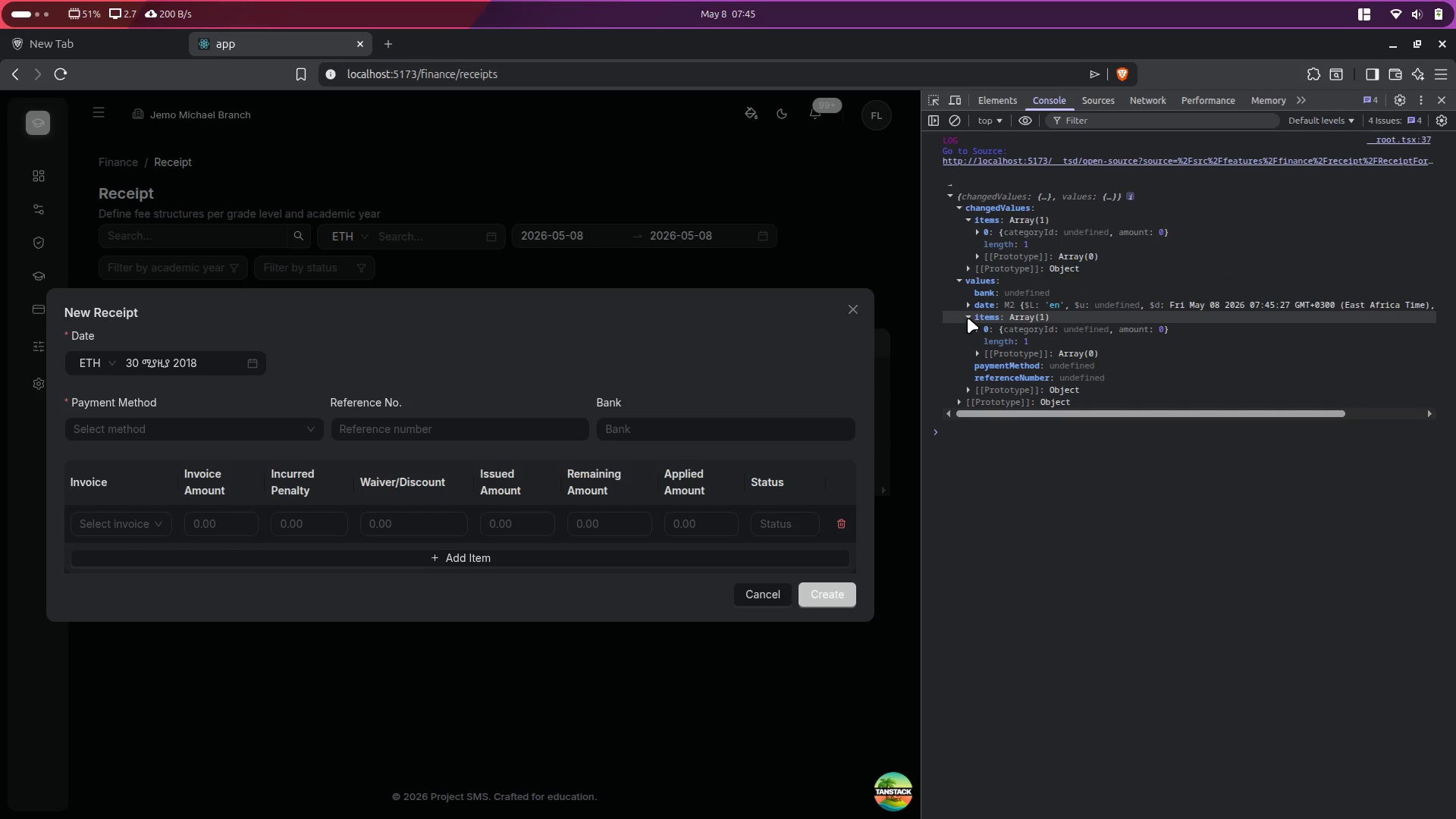 
left_click([968, 318])
 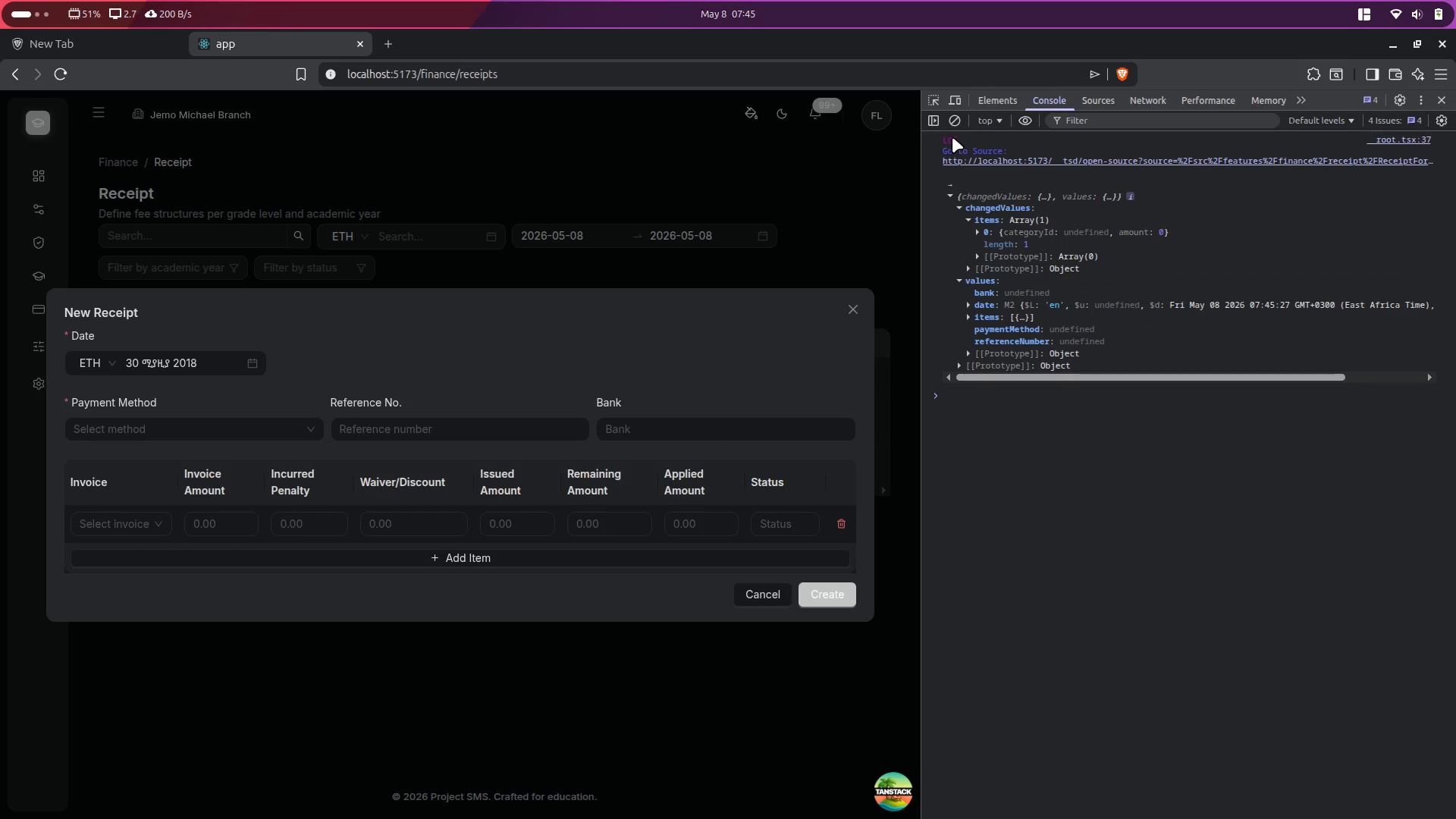 
left_click([954, 124])
 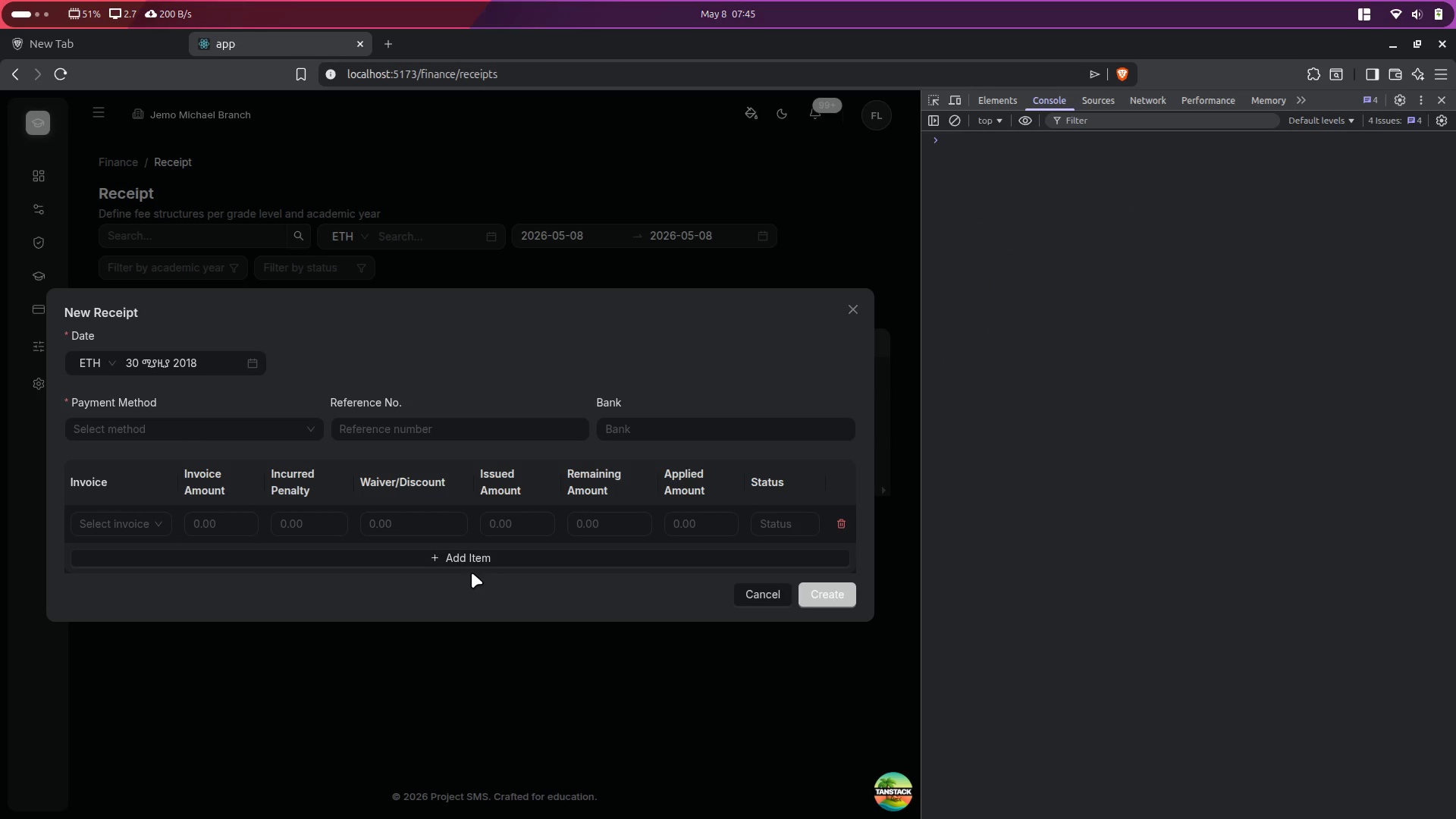 
left_click([487, 562])
 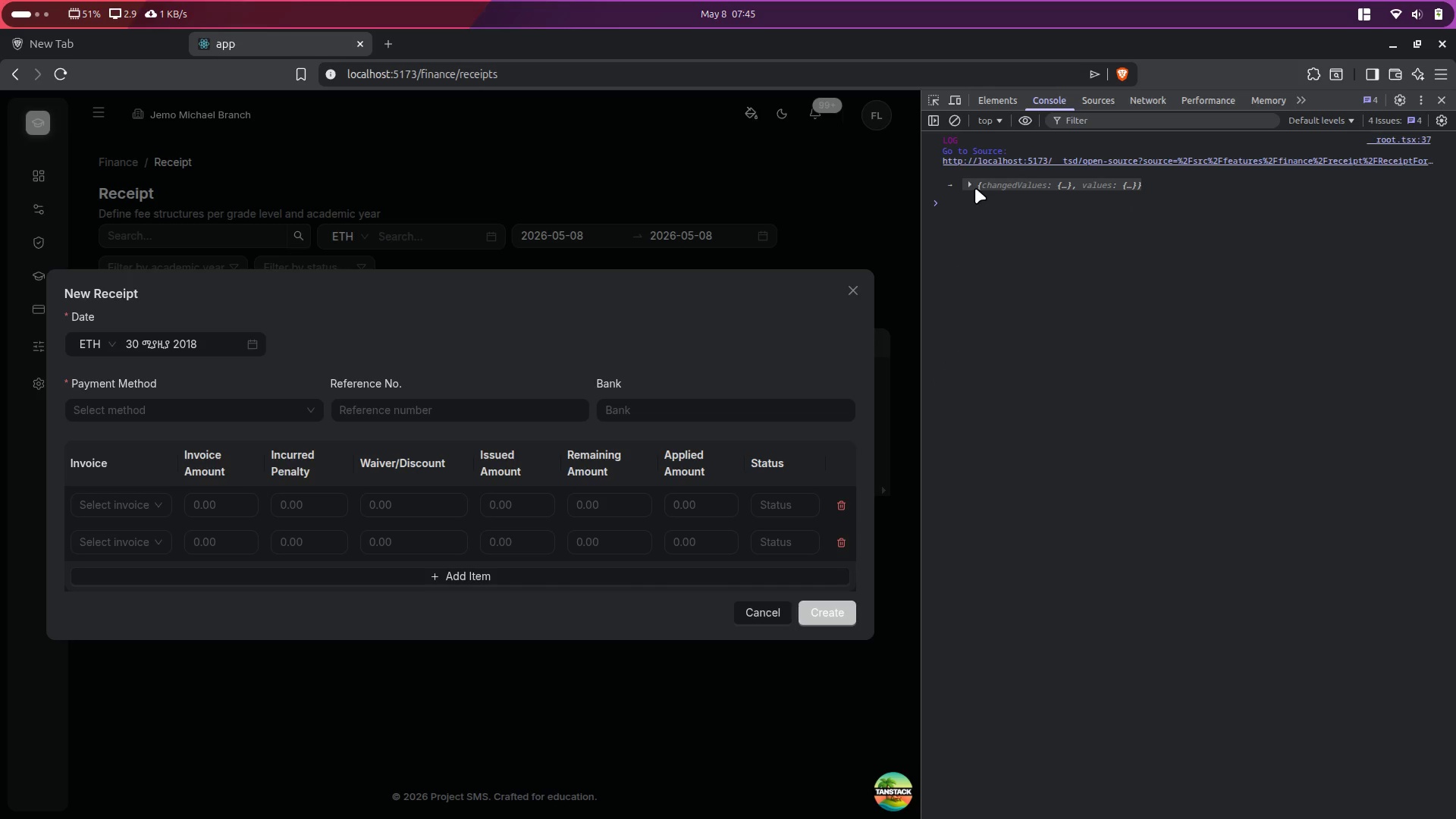 
left_click([968, 186])
 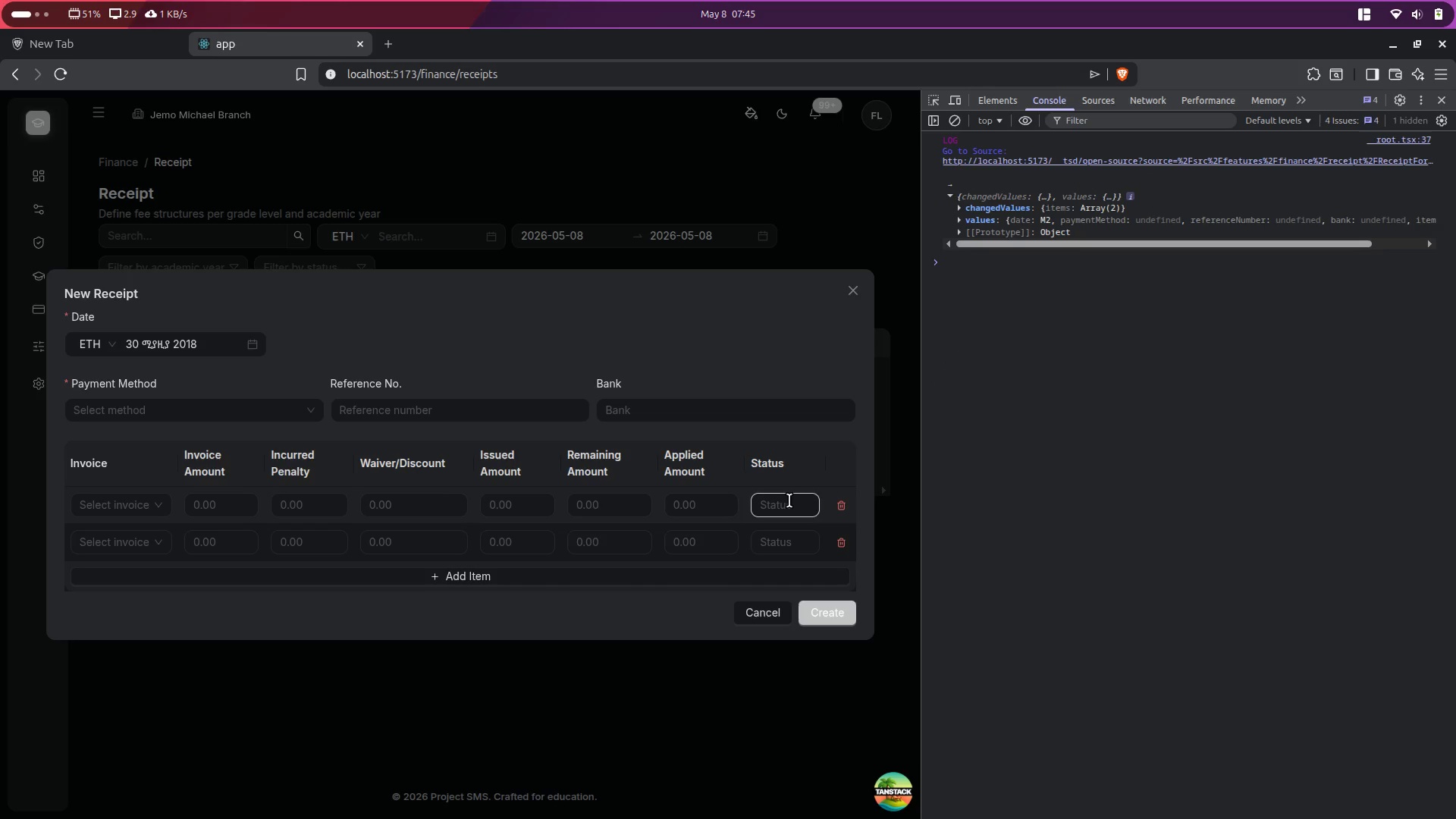 
left_click([787, 515])
 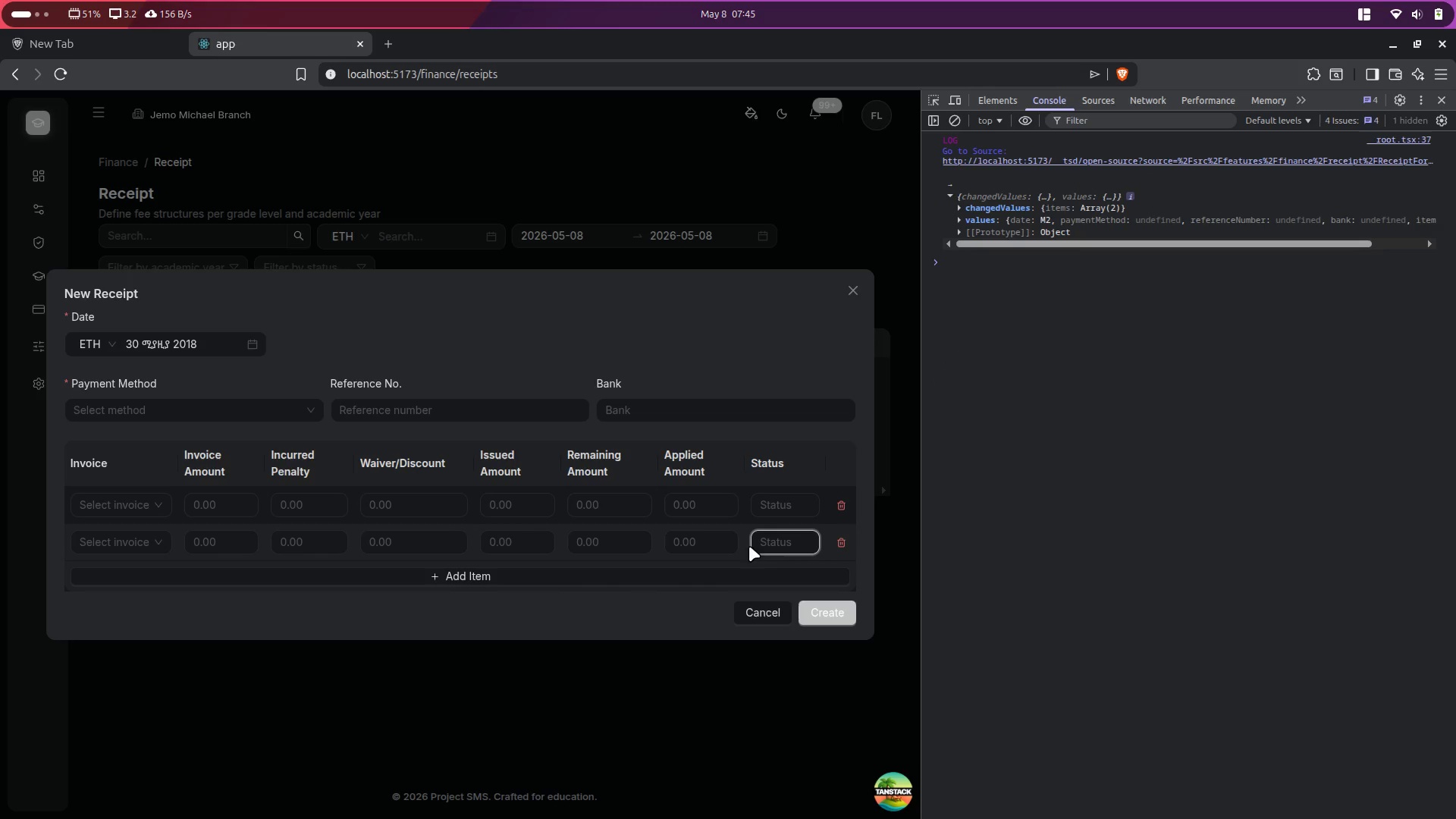 
left_click([717, 551])
 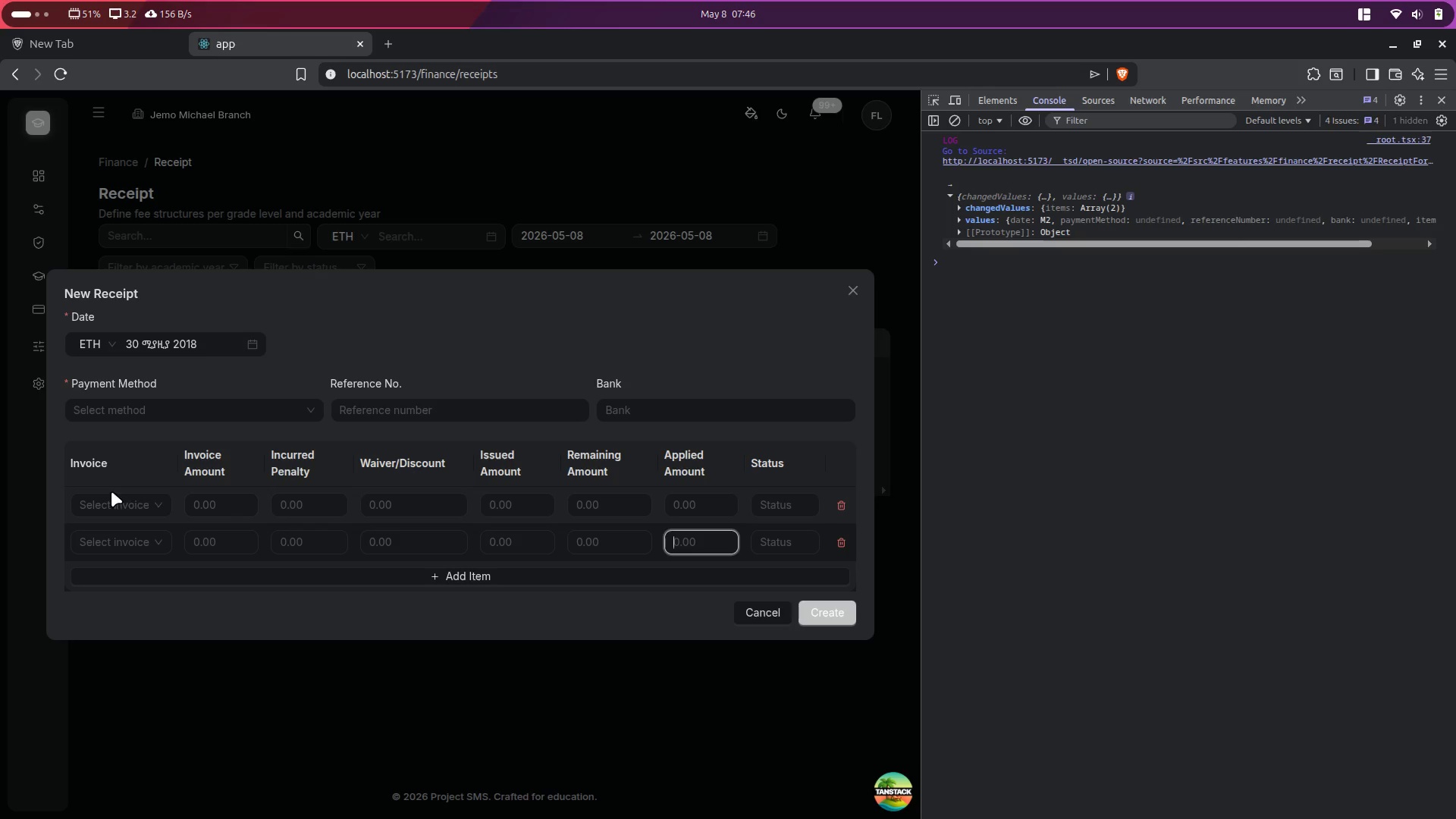 
left_click([833, 613])
 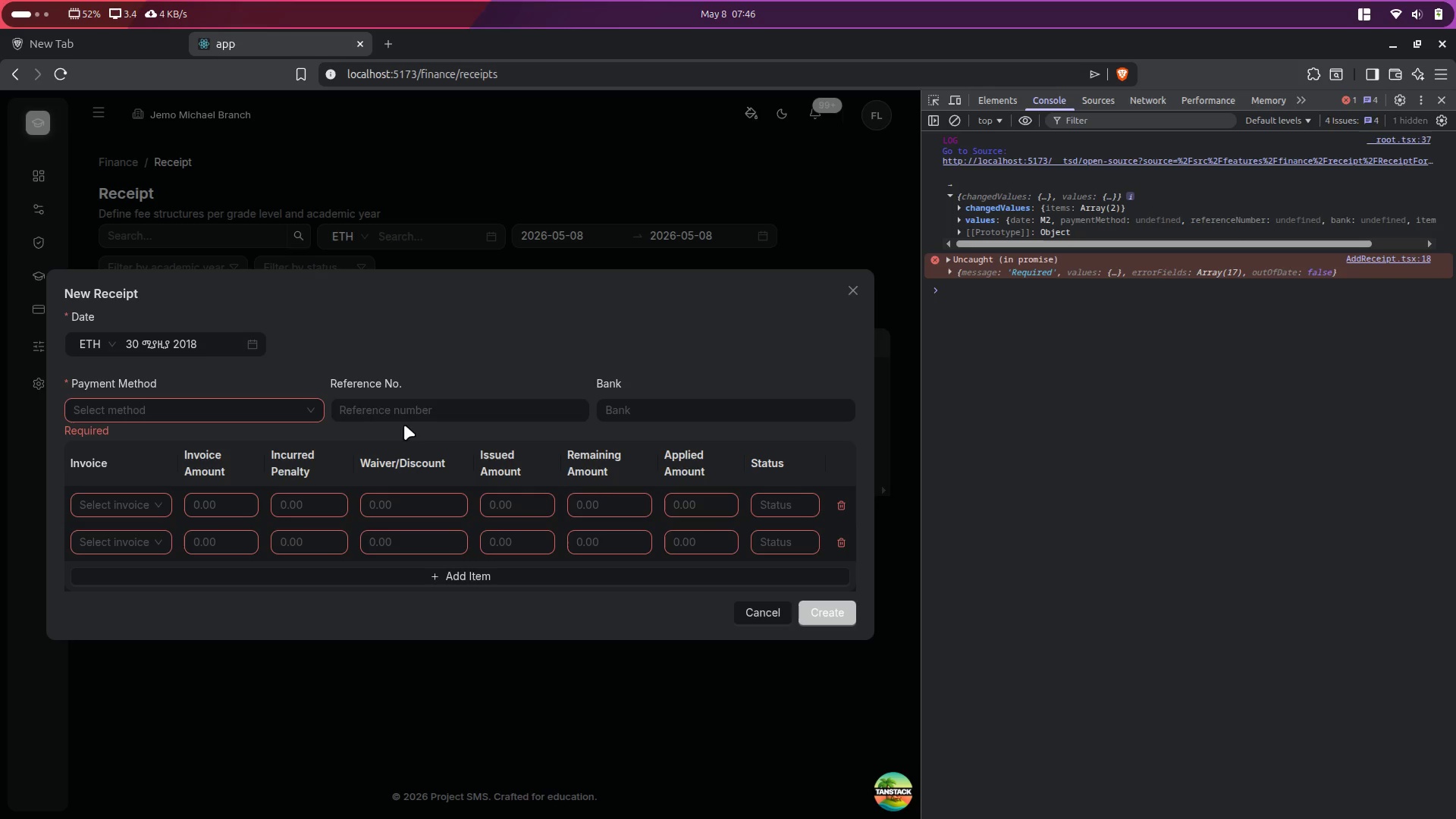 
double_click([228, 403])
 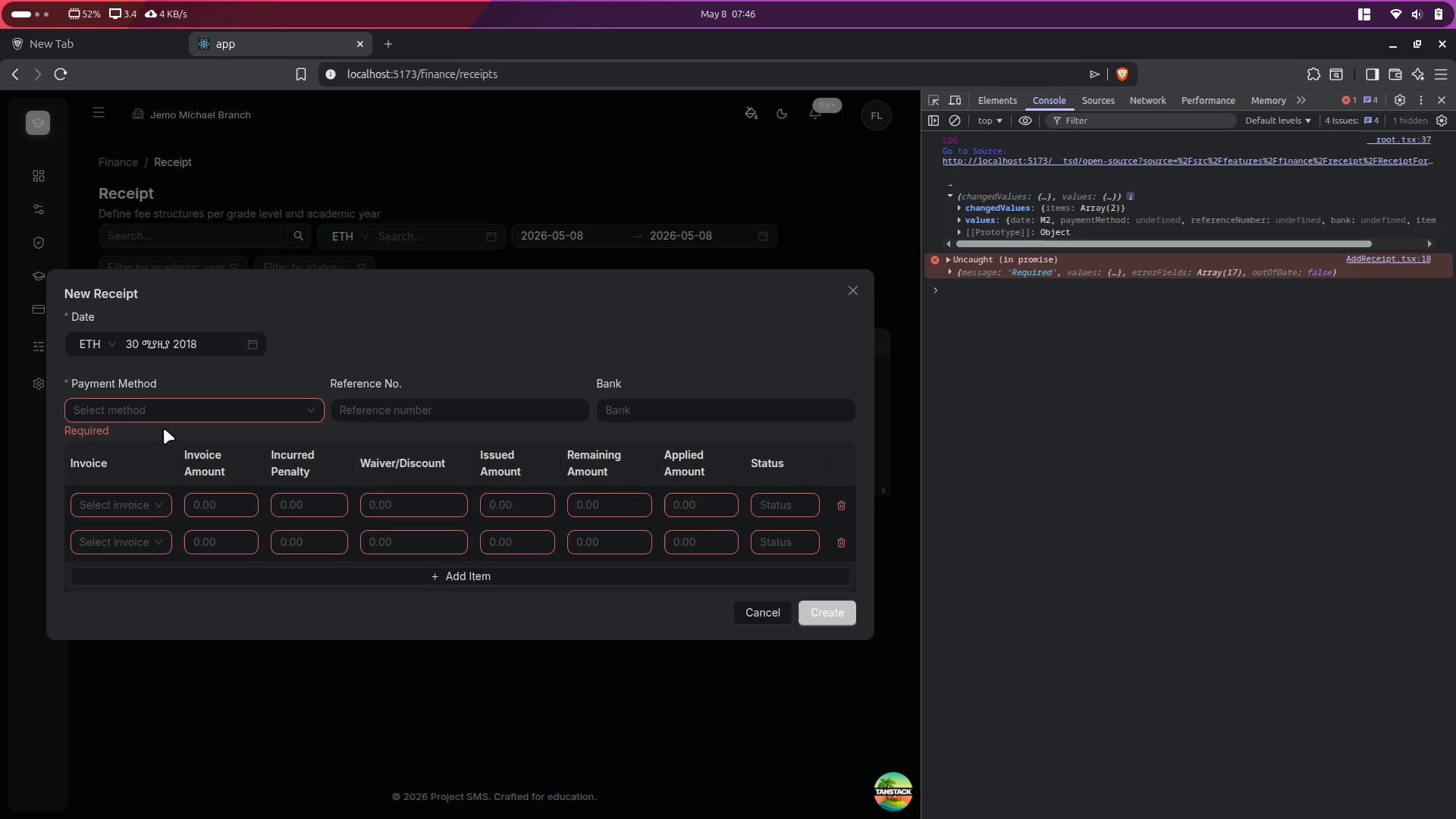 
left_click([180, 408])
 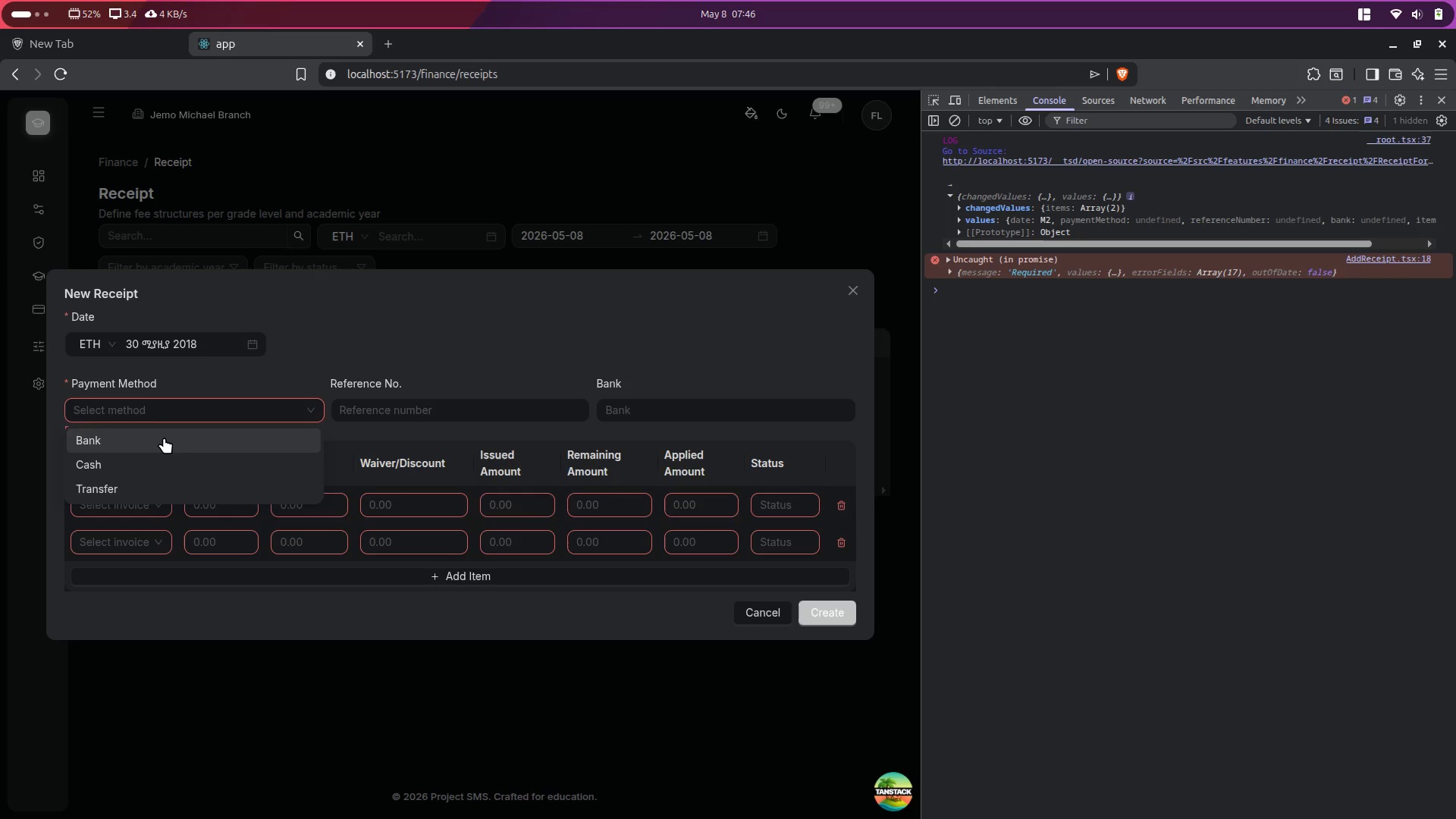 
left_click([162, 445])
 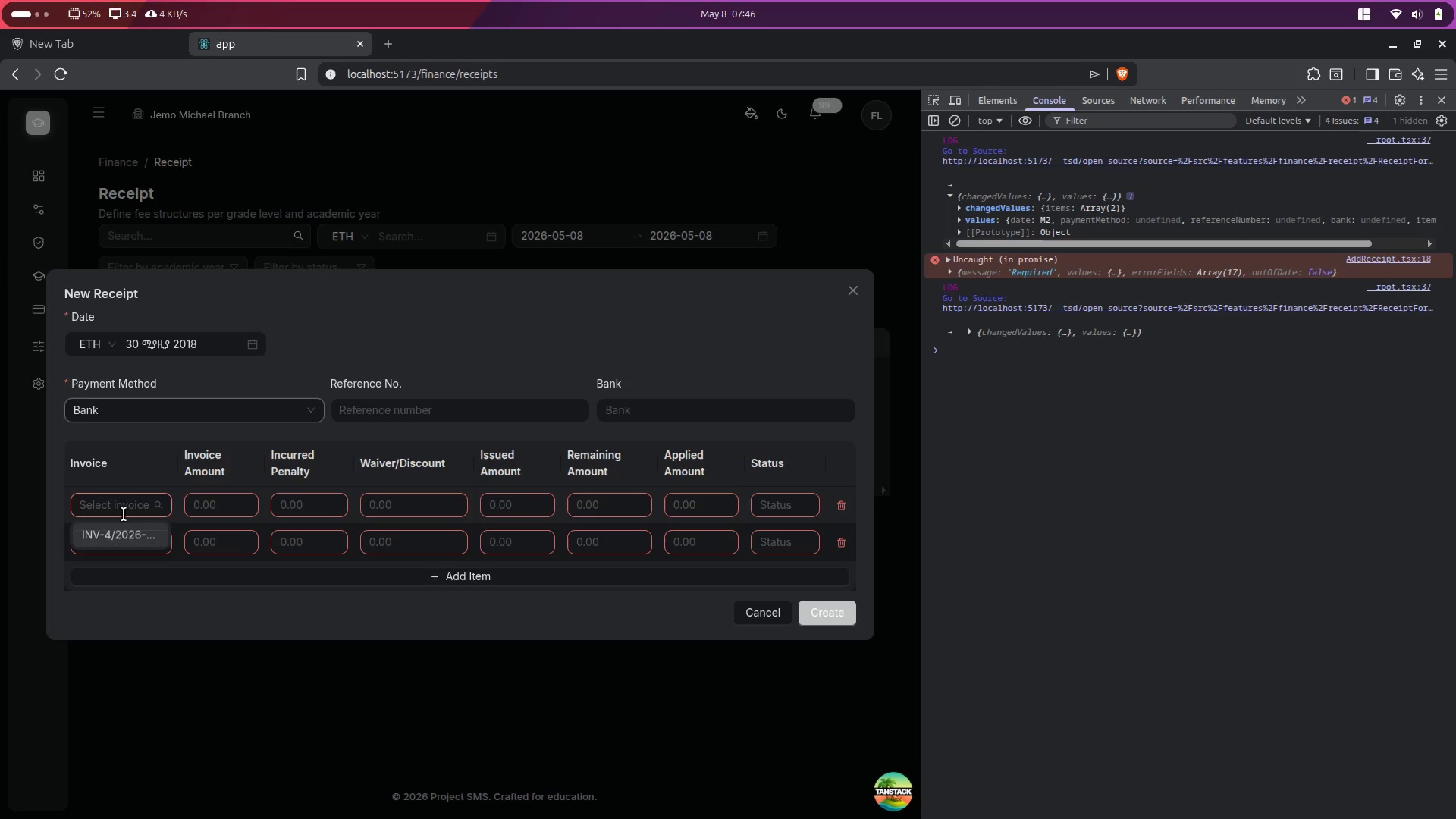 
left_click([118, 535])
 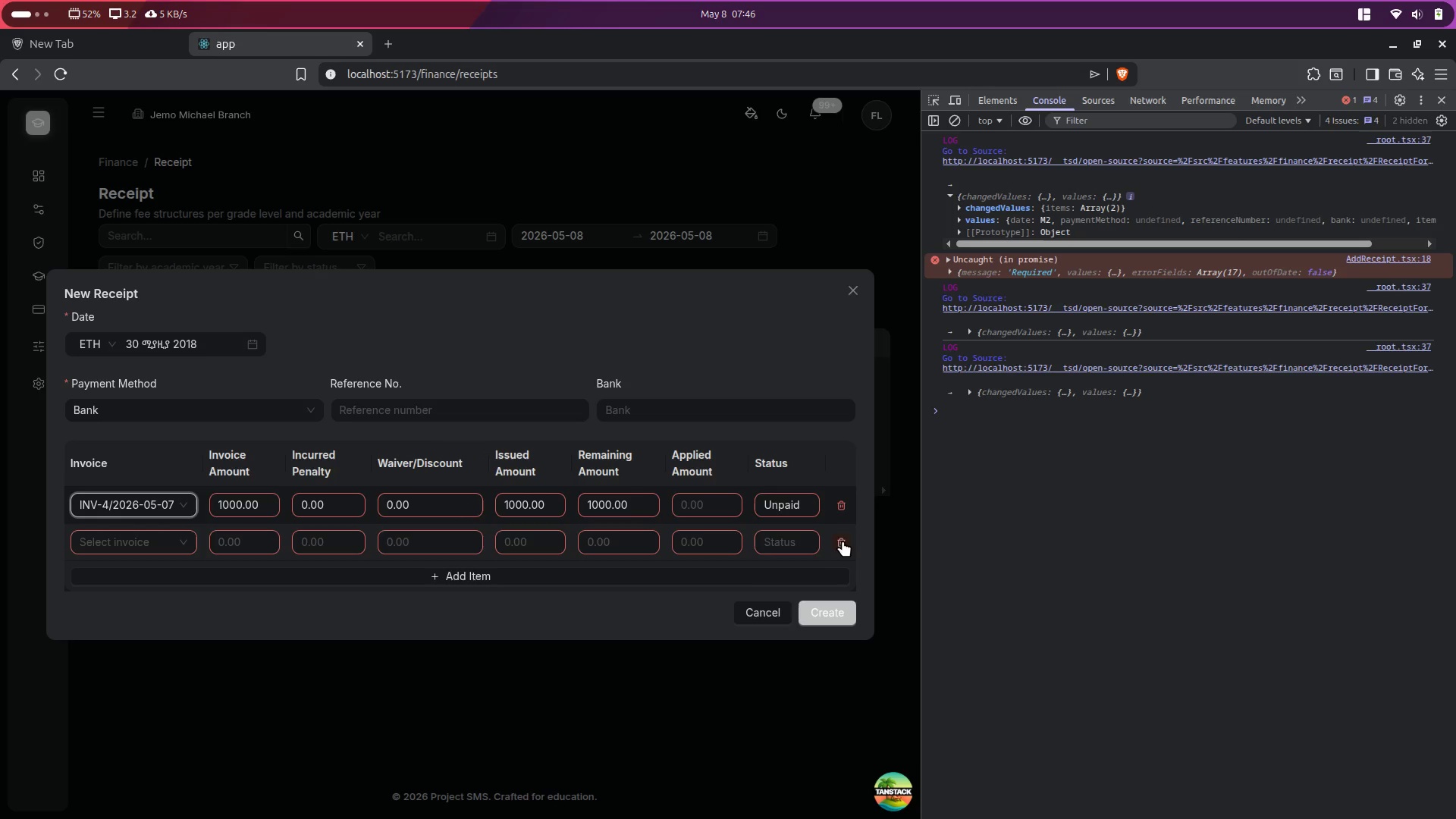 
left_click([821, 605])
 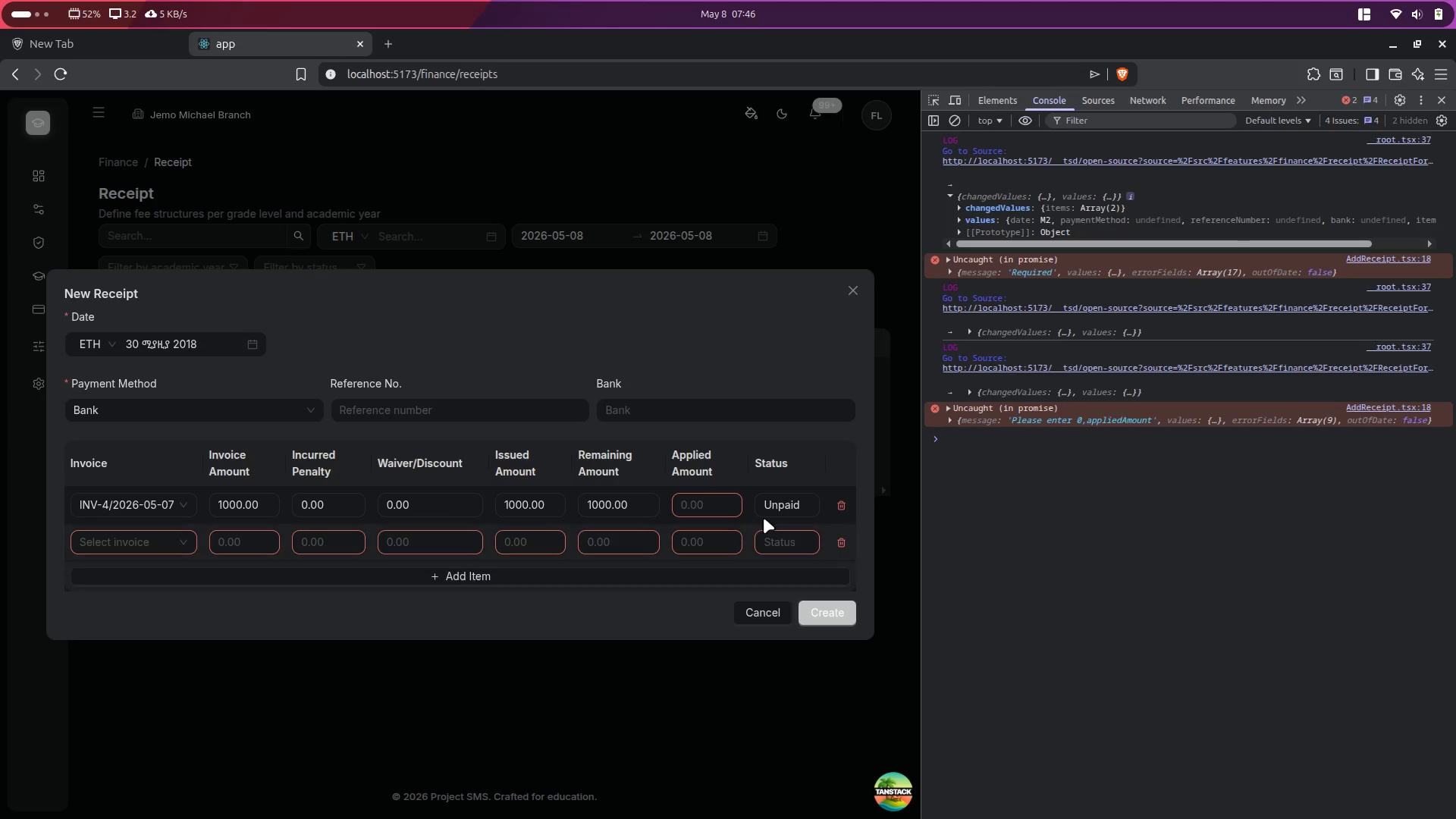 
left_click([705, 507])
 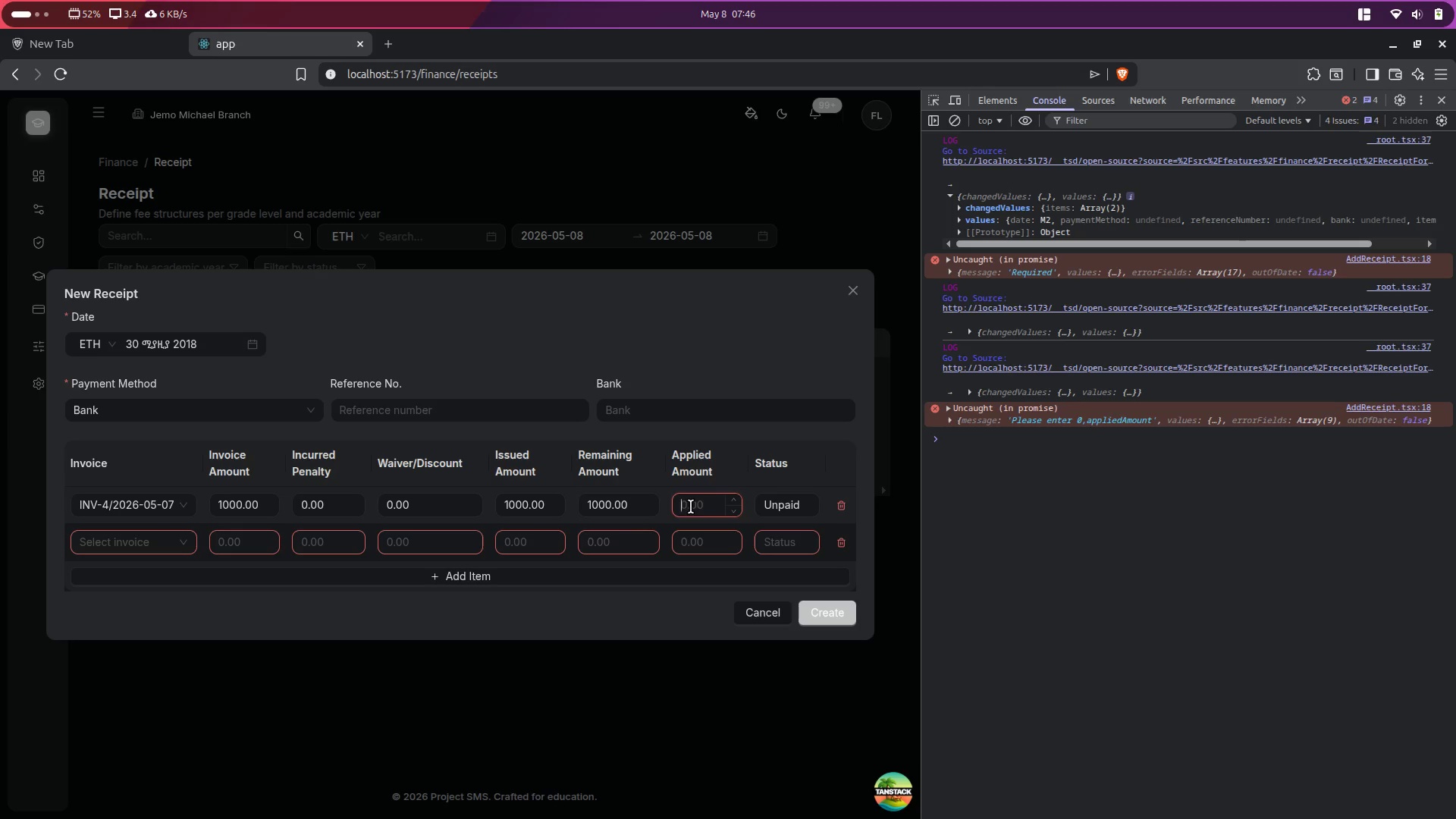 
left_click([833, 544])
 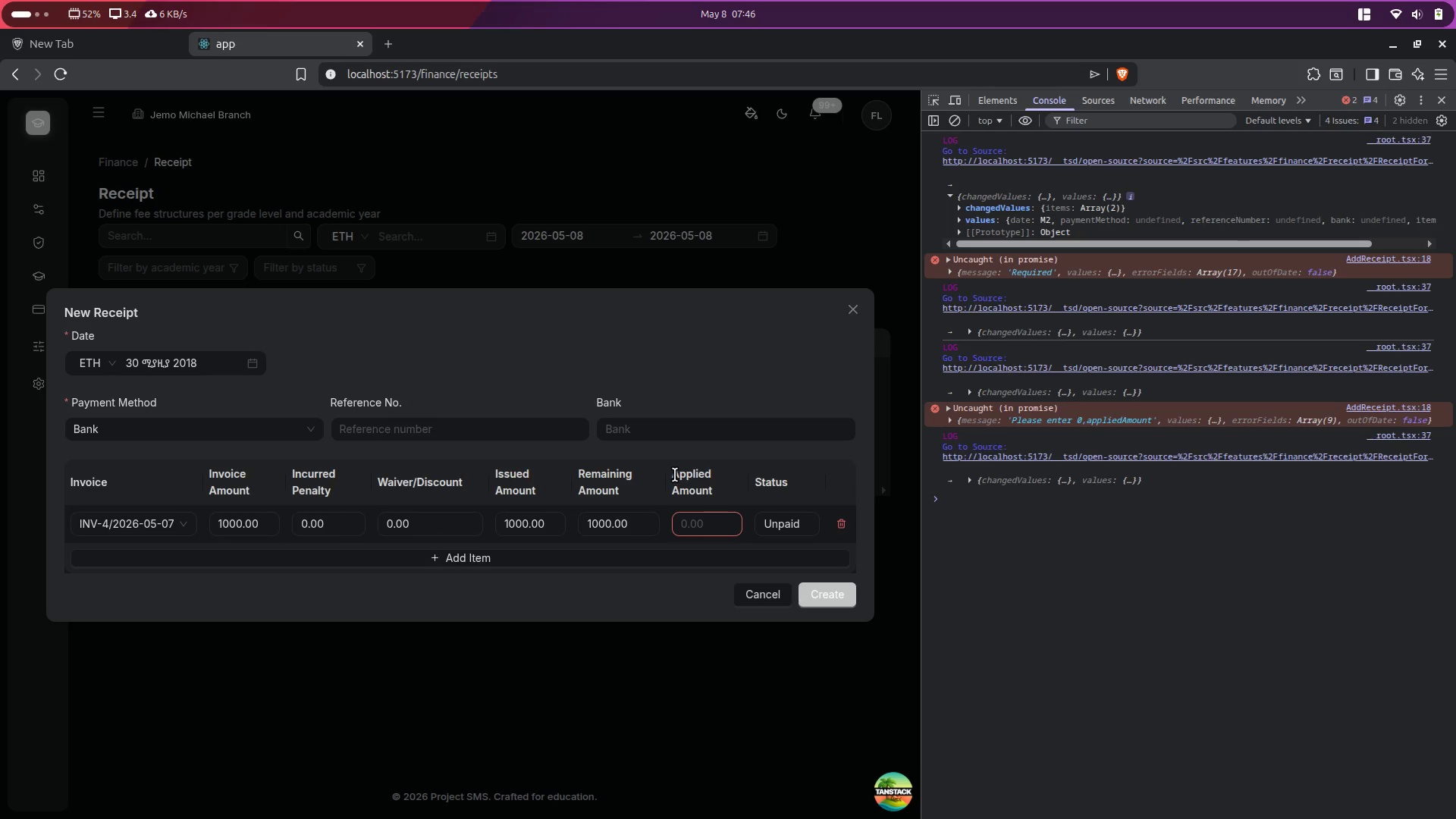 
left_click_drag(start_coordinate=[673, 475], to_coordinate=[707, 483])
 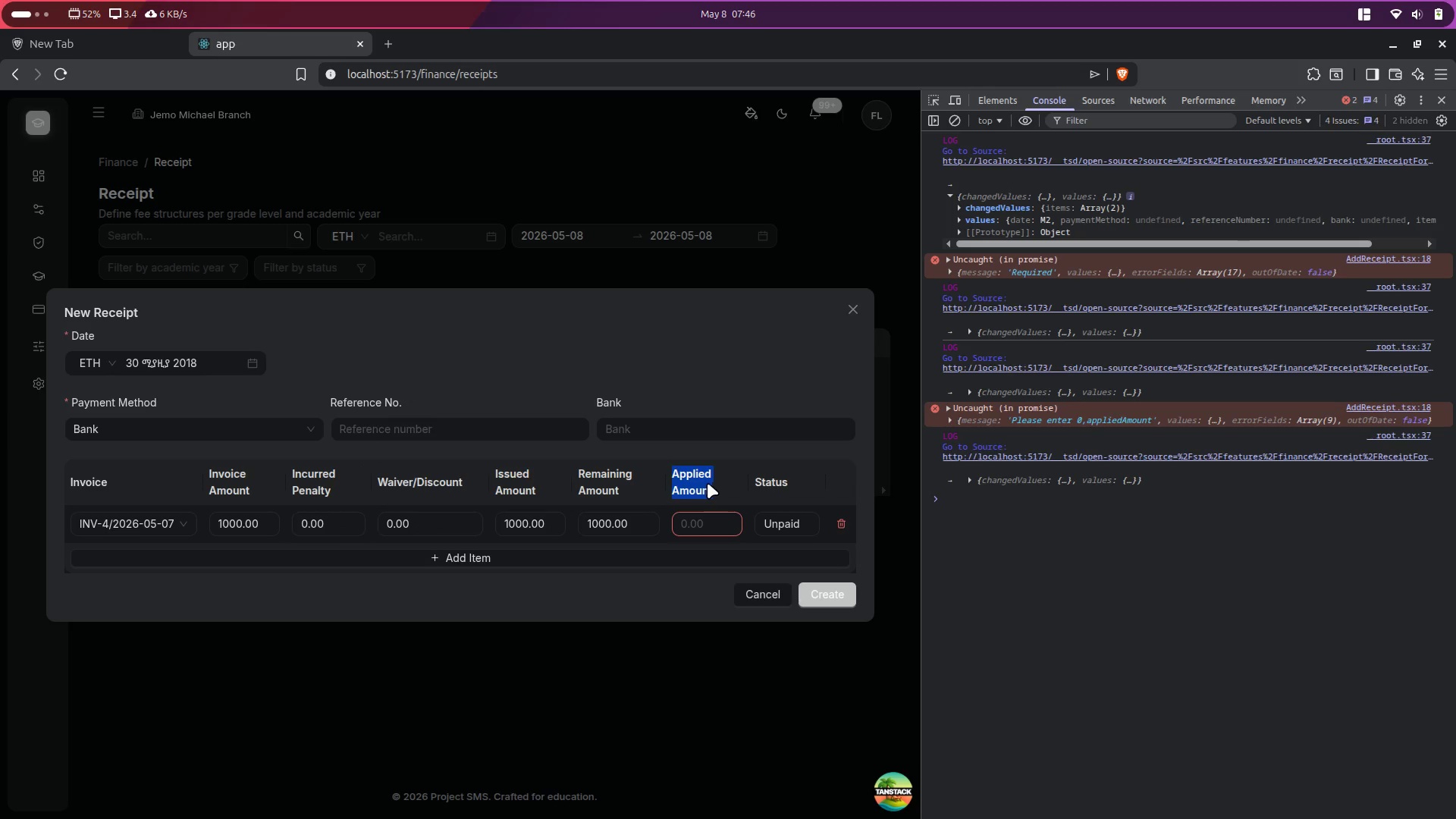 
left_click([708, 483])
 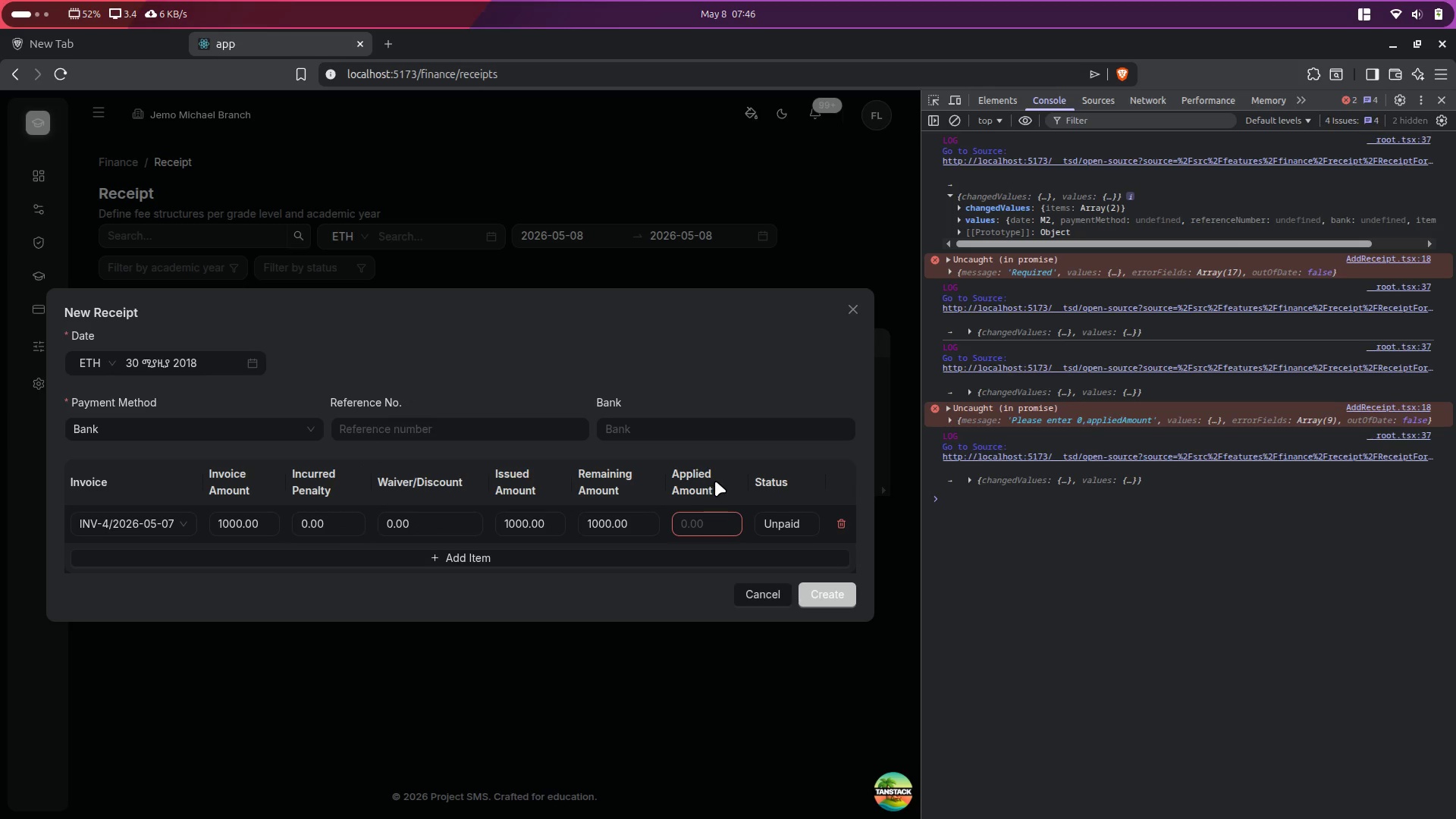 
key(Control+ControlLeft)
 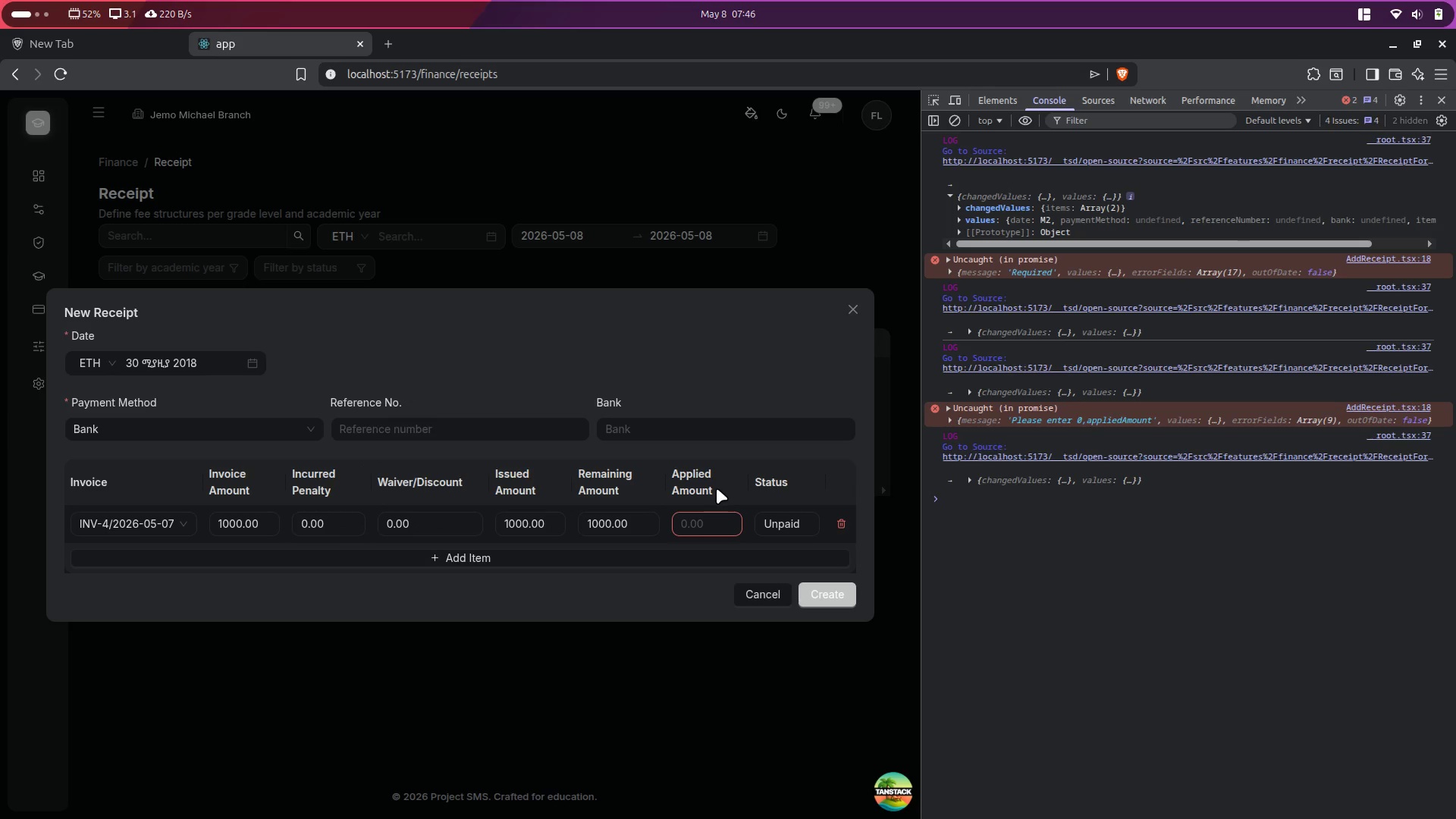 
left_click_drag(start_coordinate=[717, 488], to_coordinate=[674, 473])
 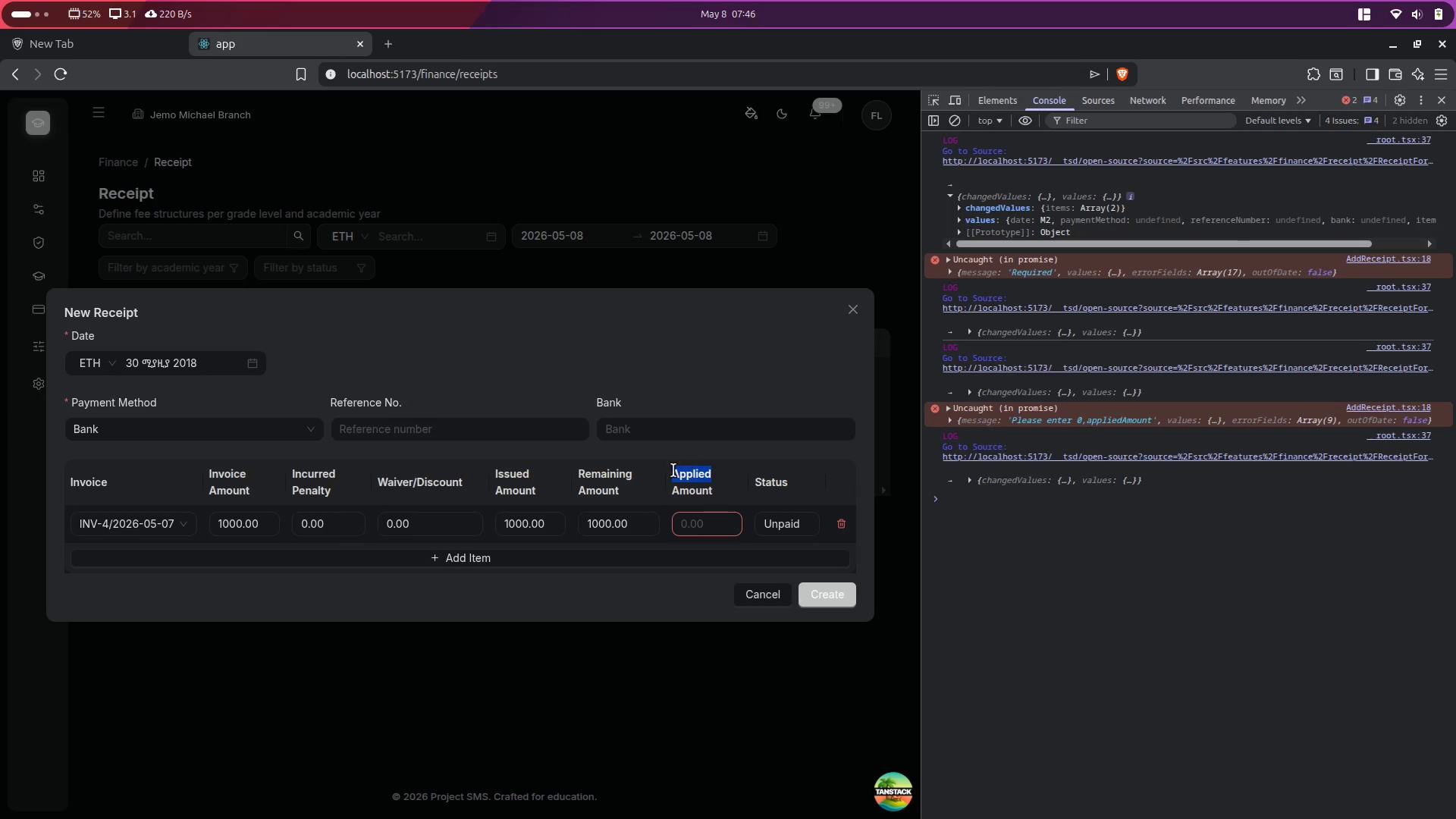 
left_click([670, 470])
 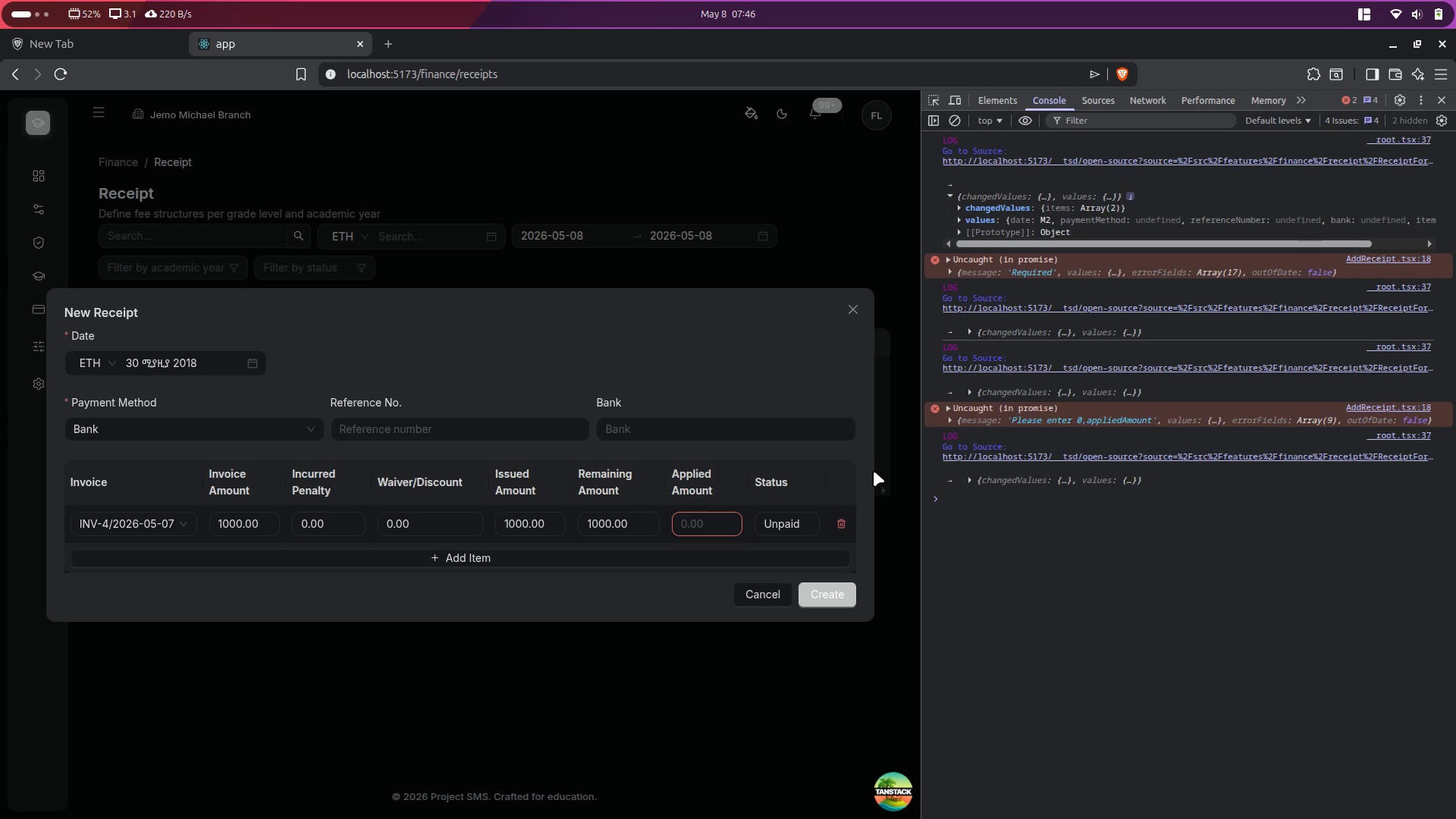 
key(Alt+Control+ArrowRight)
 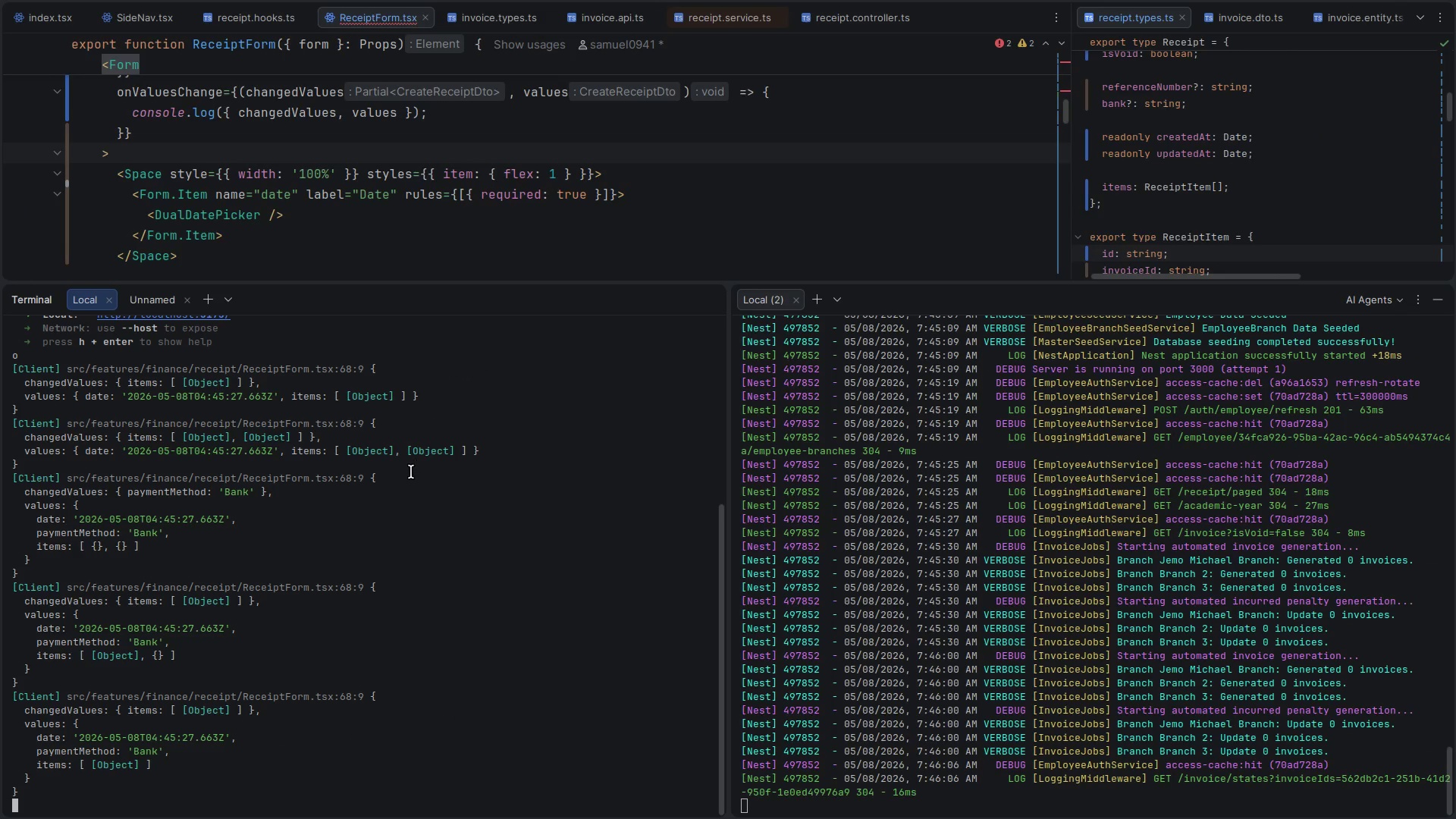 
scroll: coordinate [350, 571], scroll_direction: down, amount: 3.0
 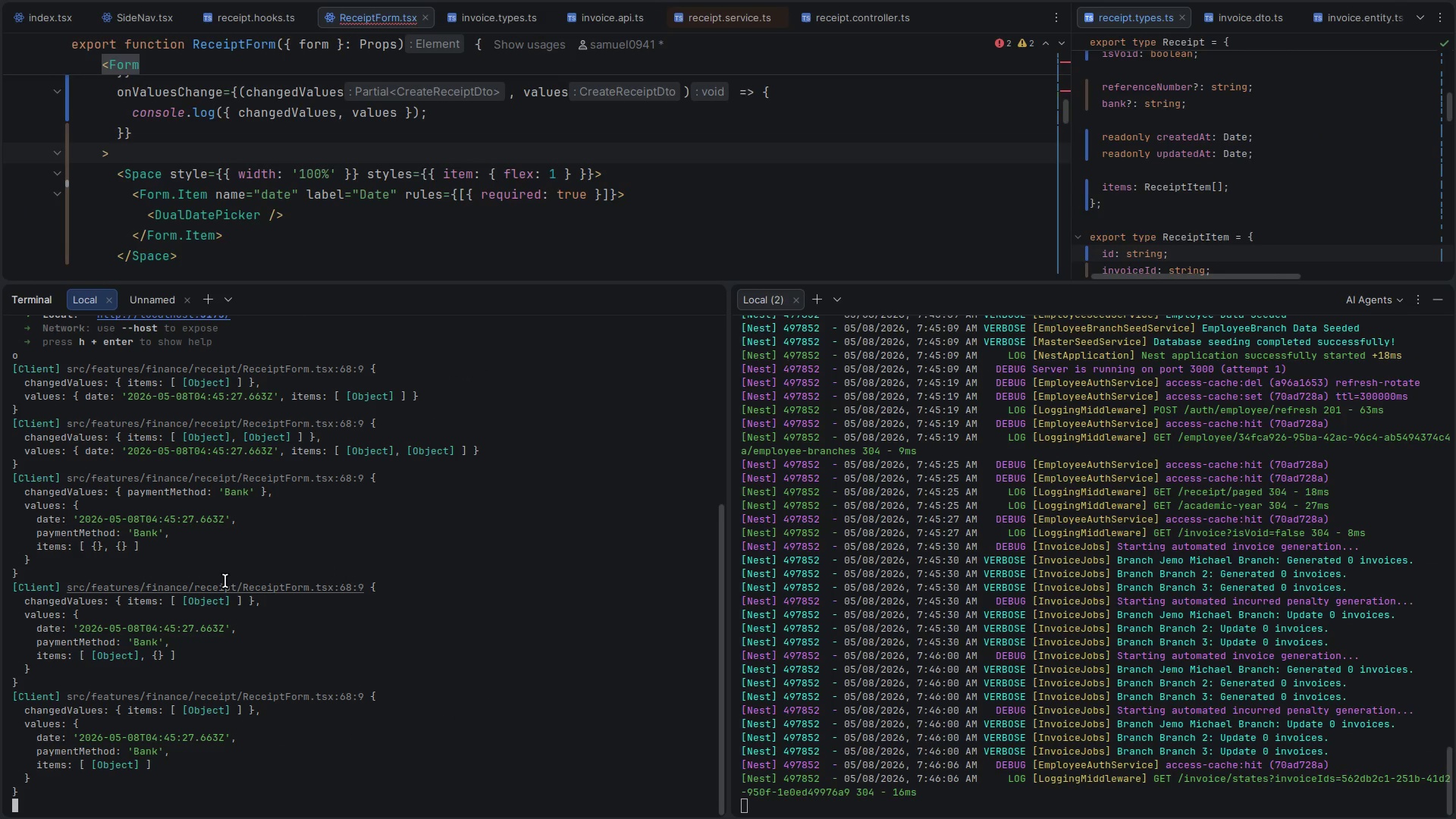 
scroll: coordinate [158, 522], scroll_direction: up, amount: 4.0
 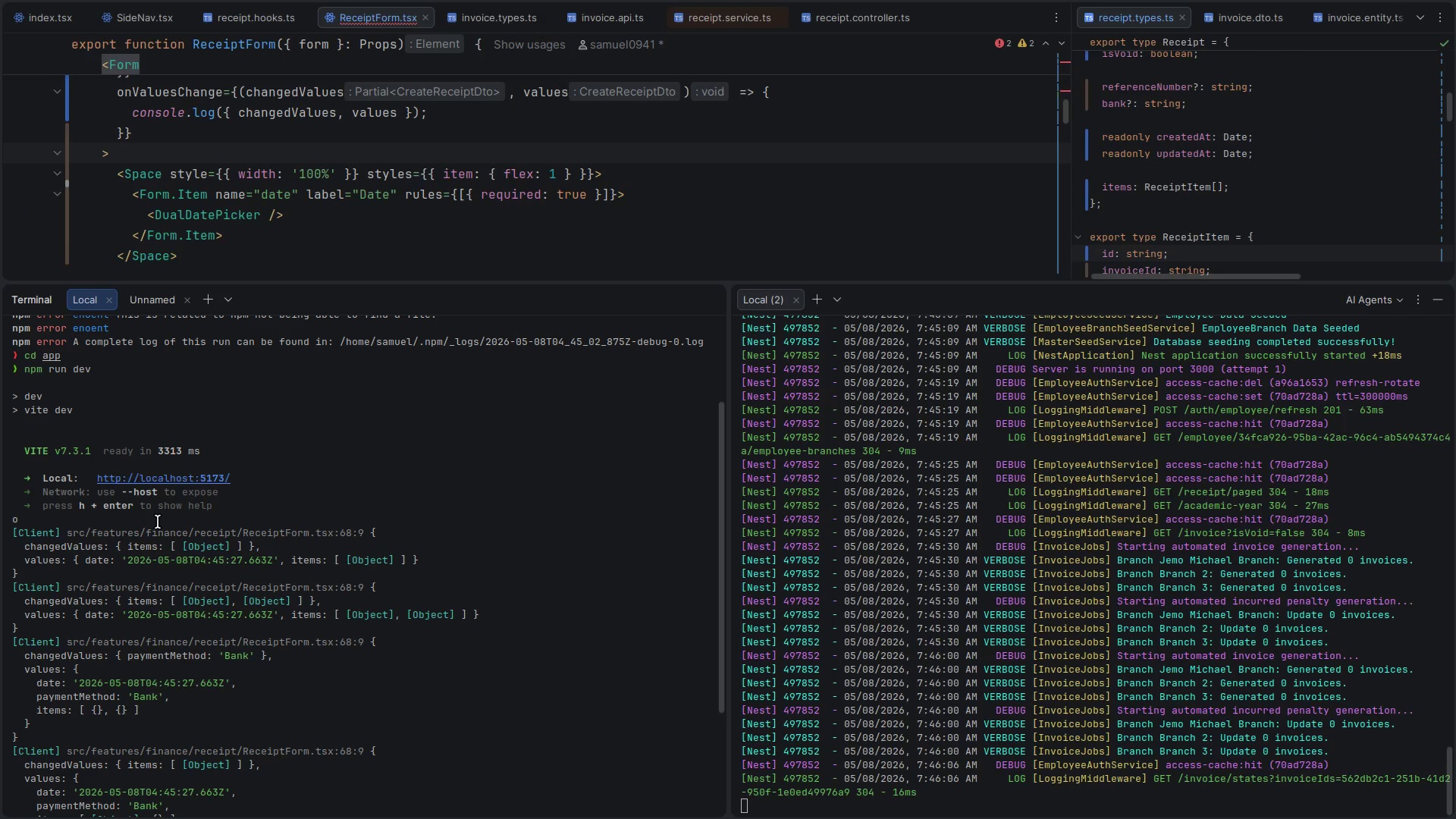 
key(Control+Backquote)
 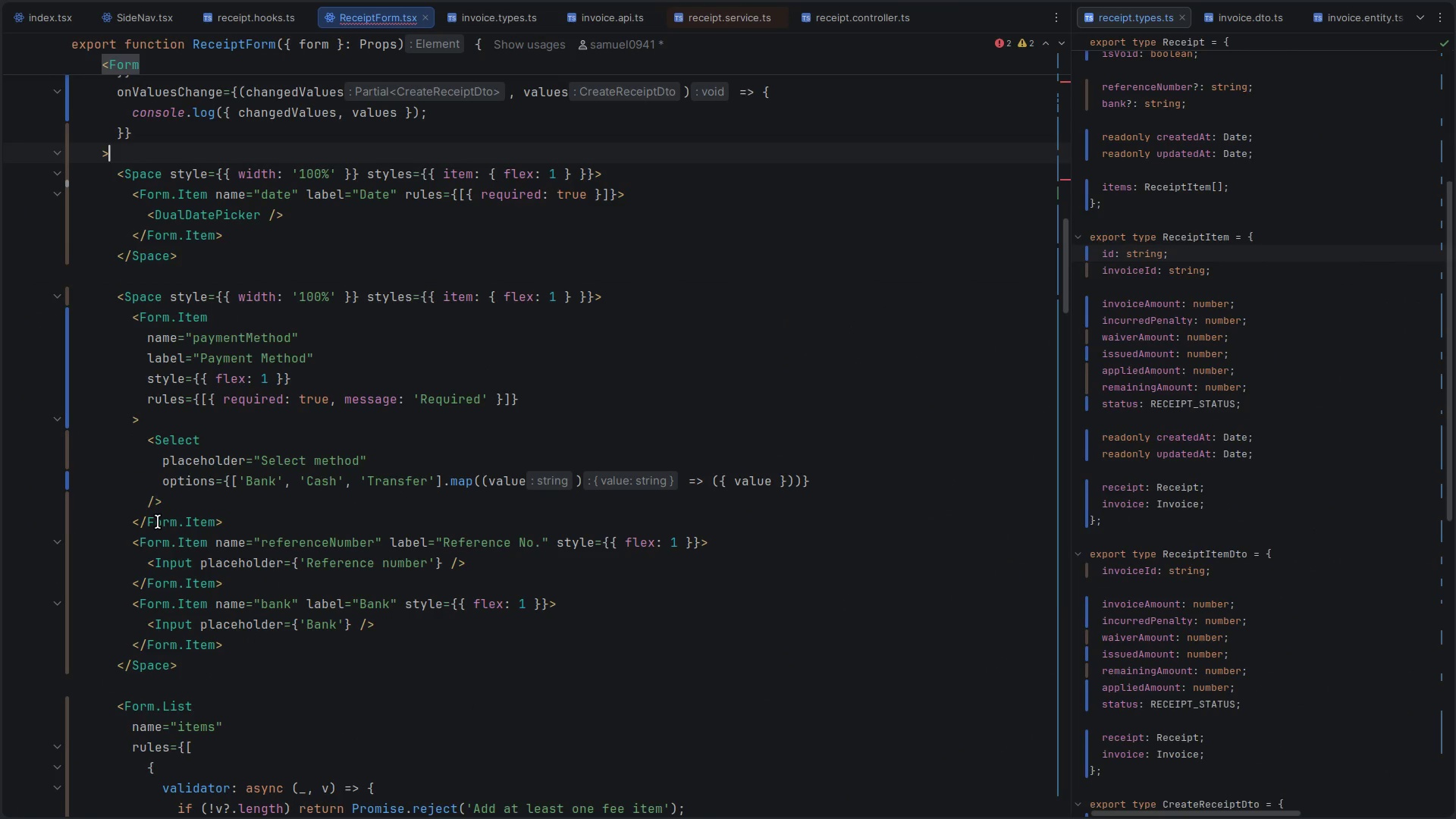 
scroll: coordinate [158, 522], scroll_direction: up, amount: 19.0
 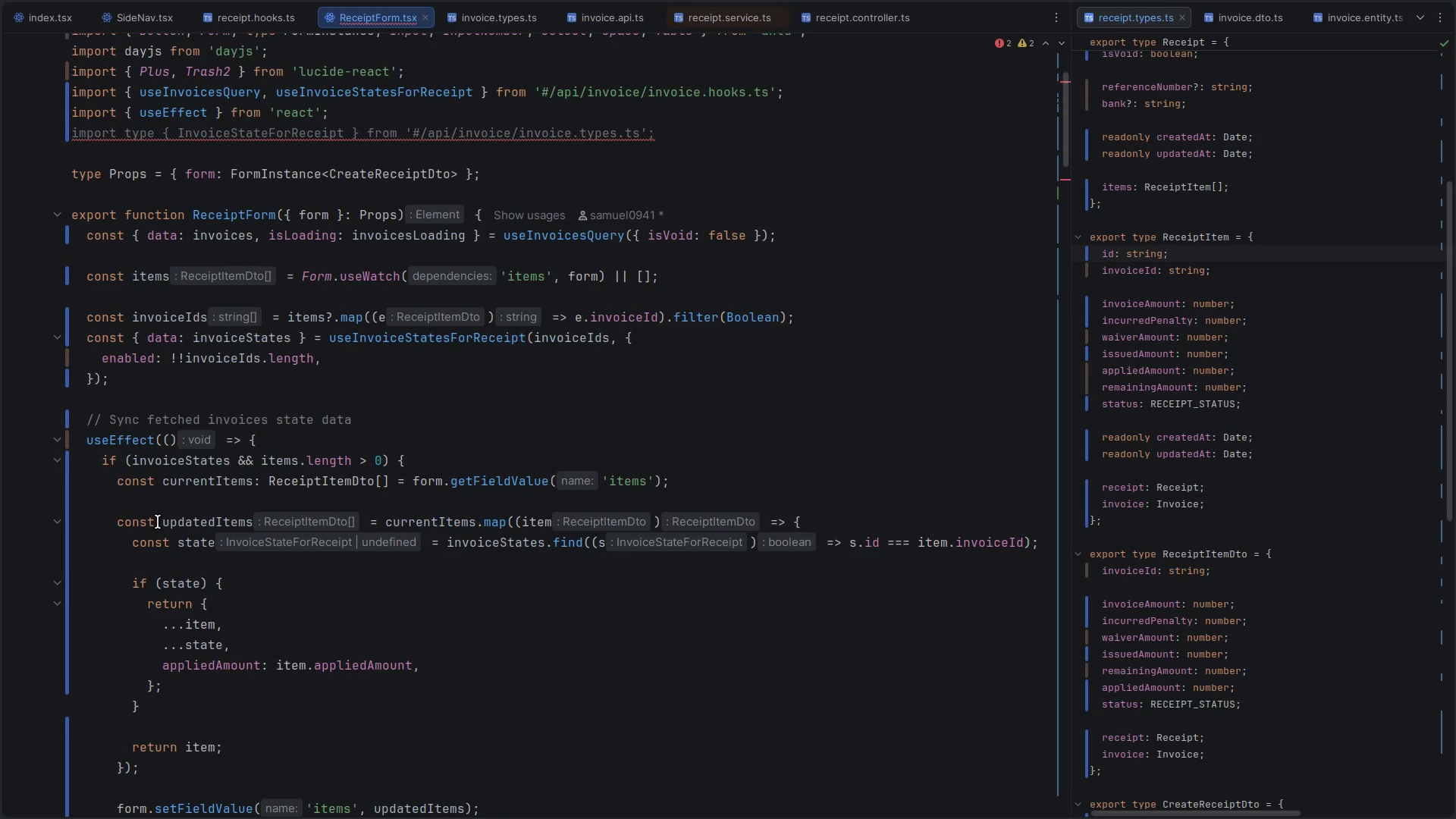 
scroll: coordinate [158, 522], scroll_direction: down, amount: 2.0
 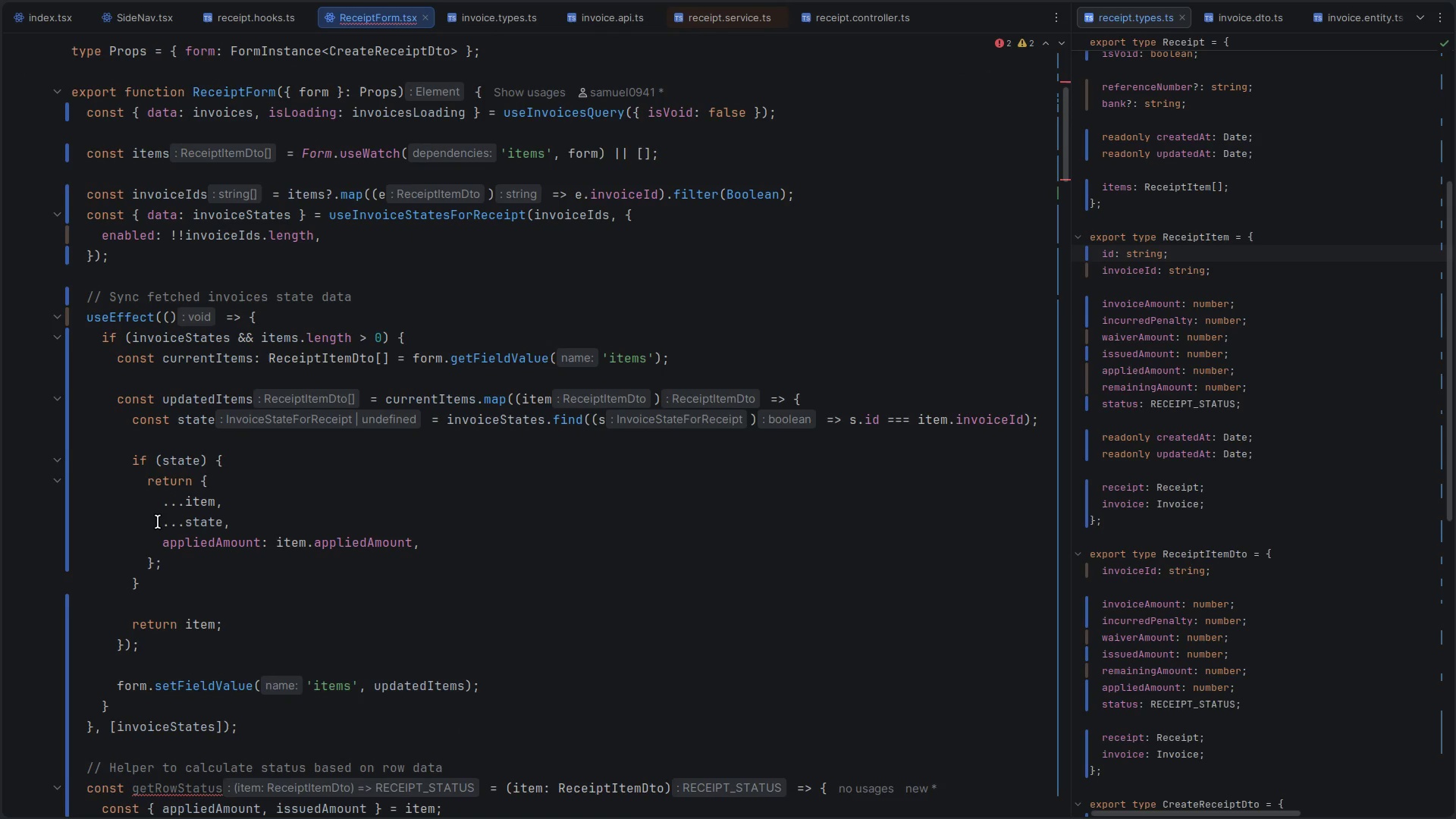 
left_click([276, 337])
 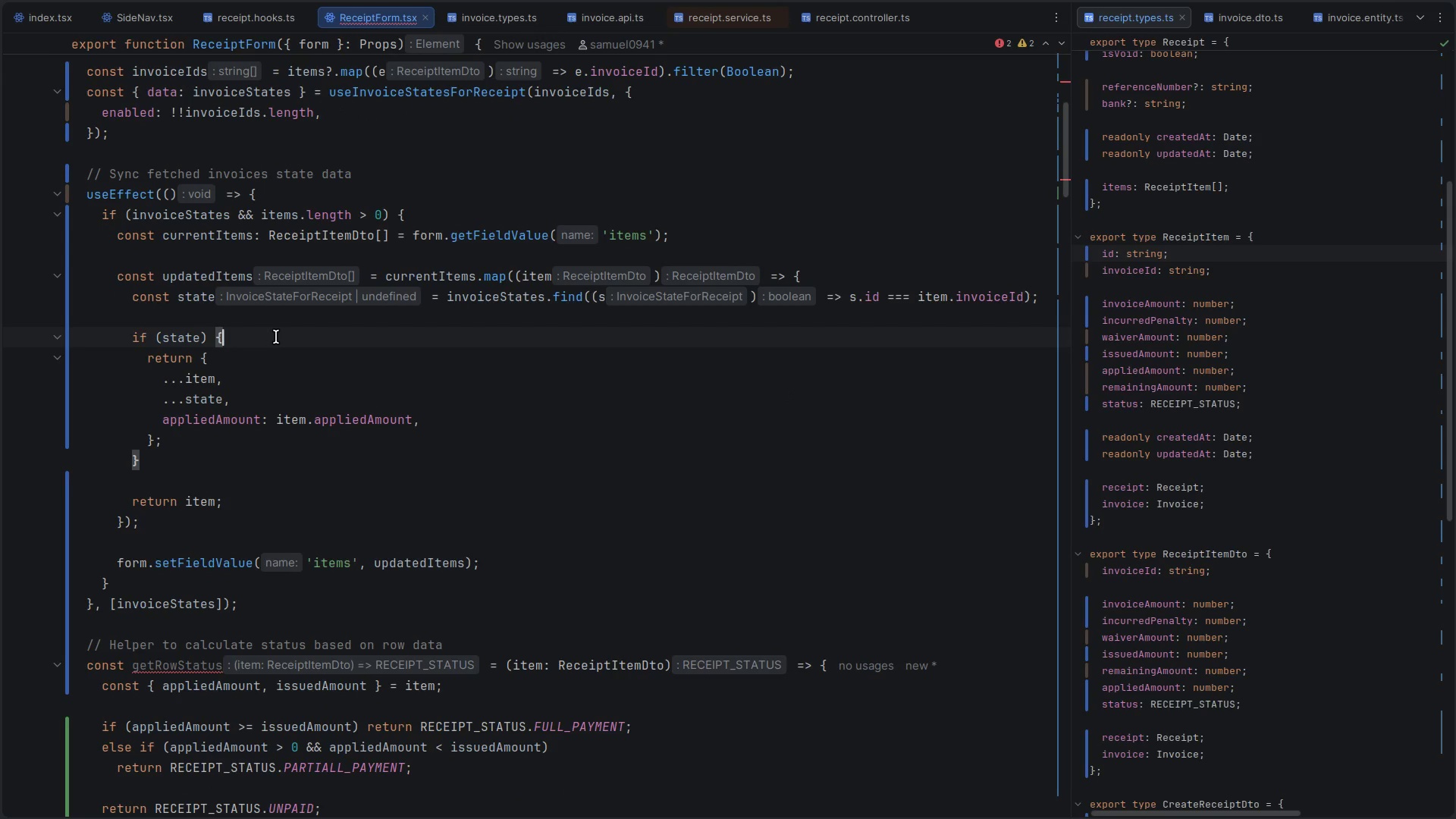 
scroll: coordinate [158, 522], scroll_direction: none, amount: 0.0
 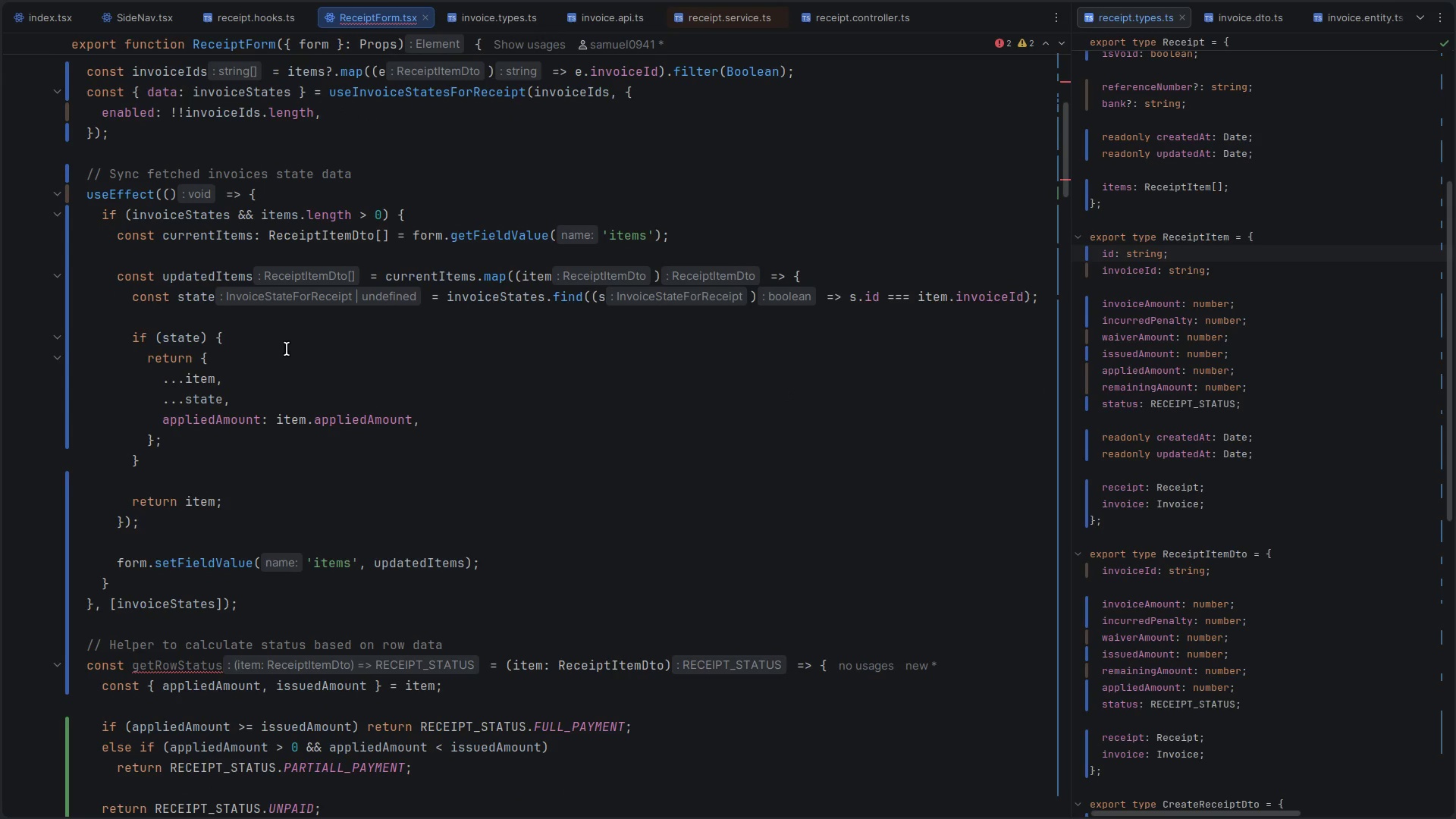 
key(ArrowUp)
 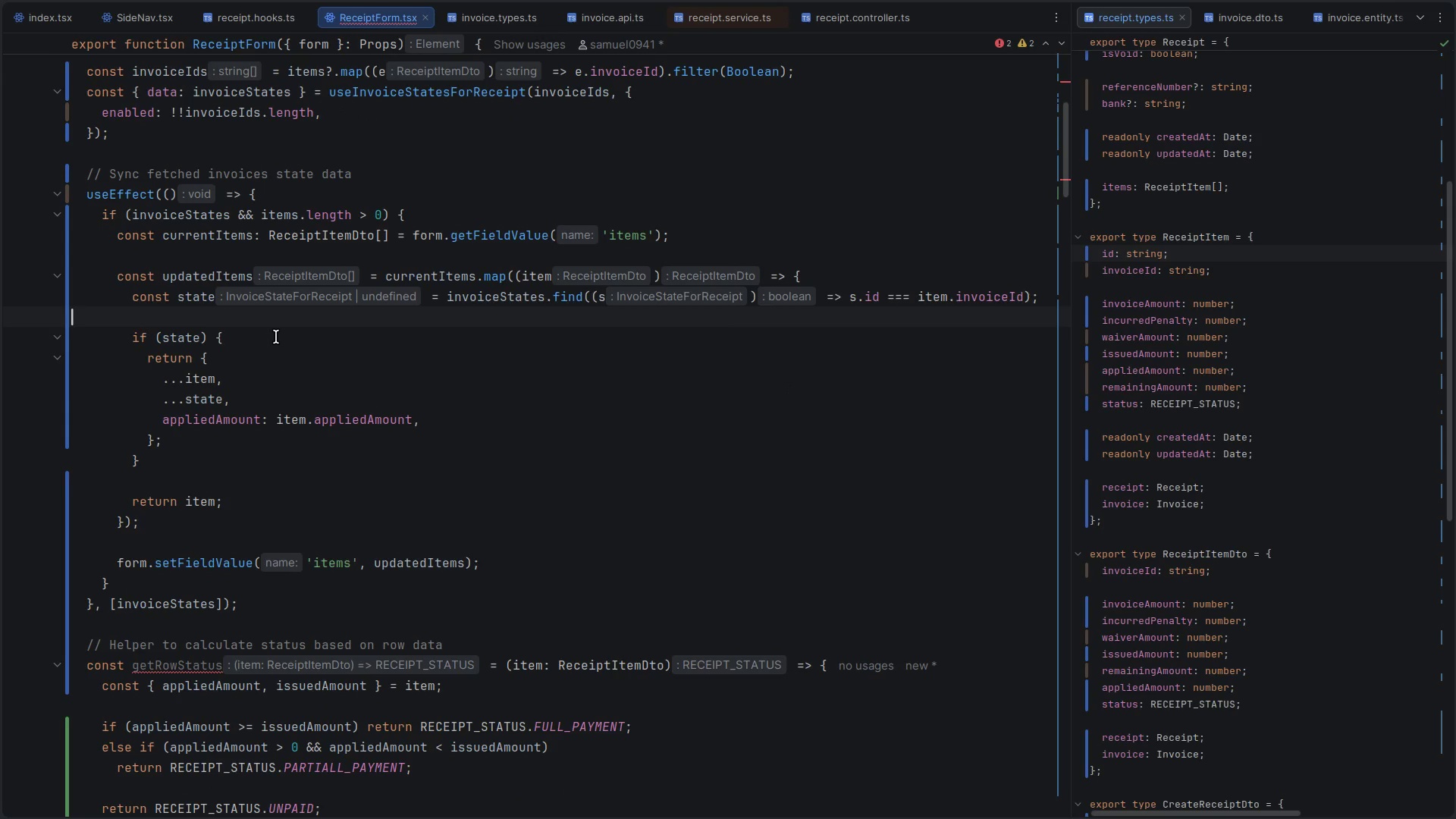 
key(Enter)
 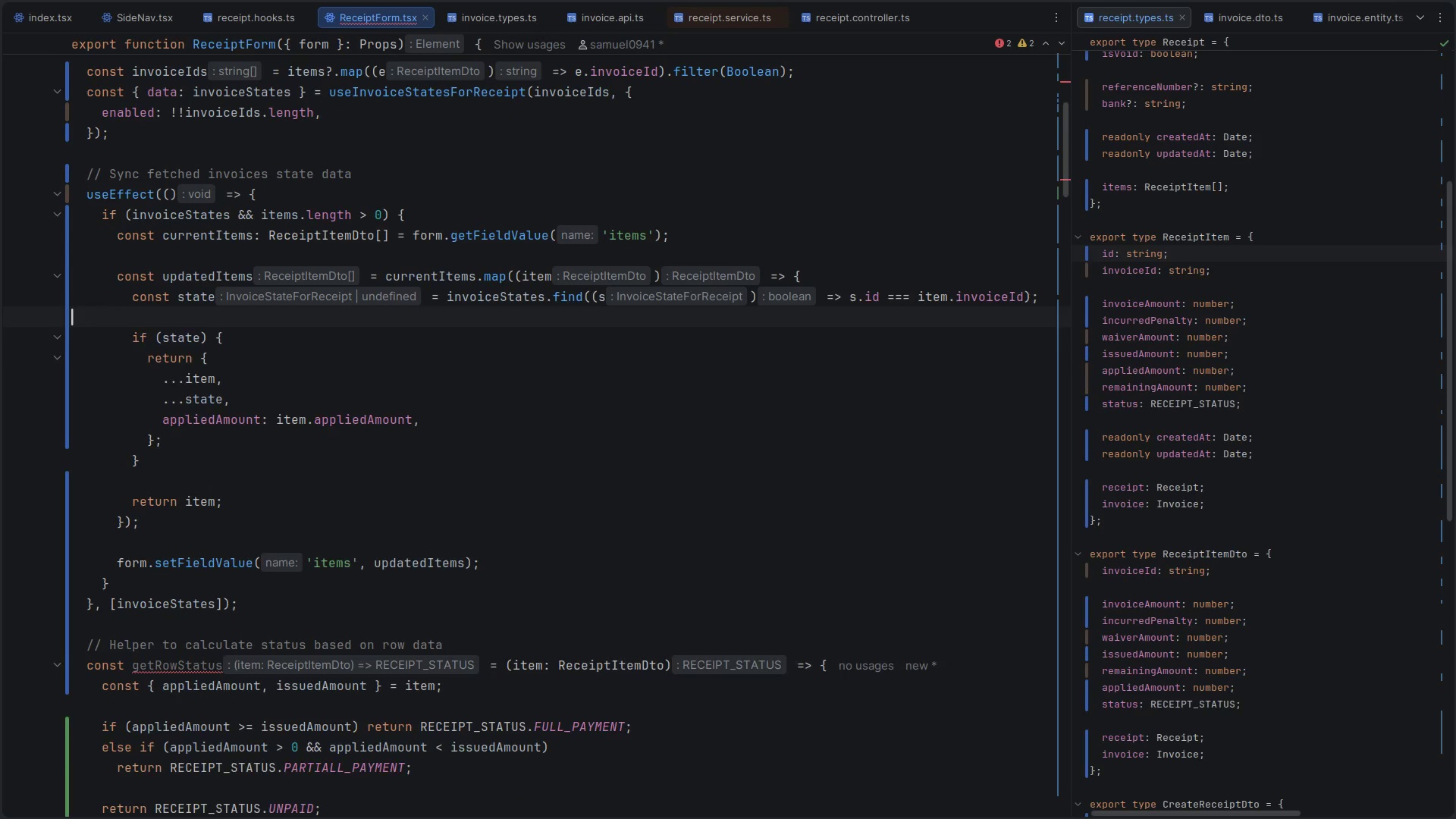 
key(Enter)
 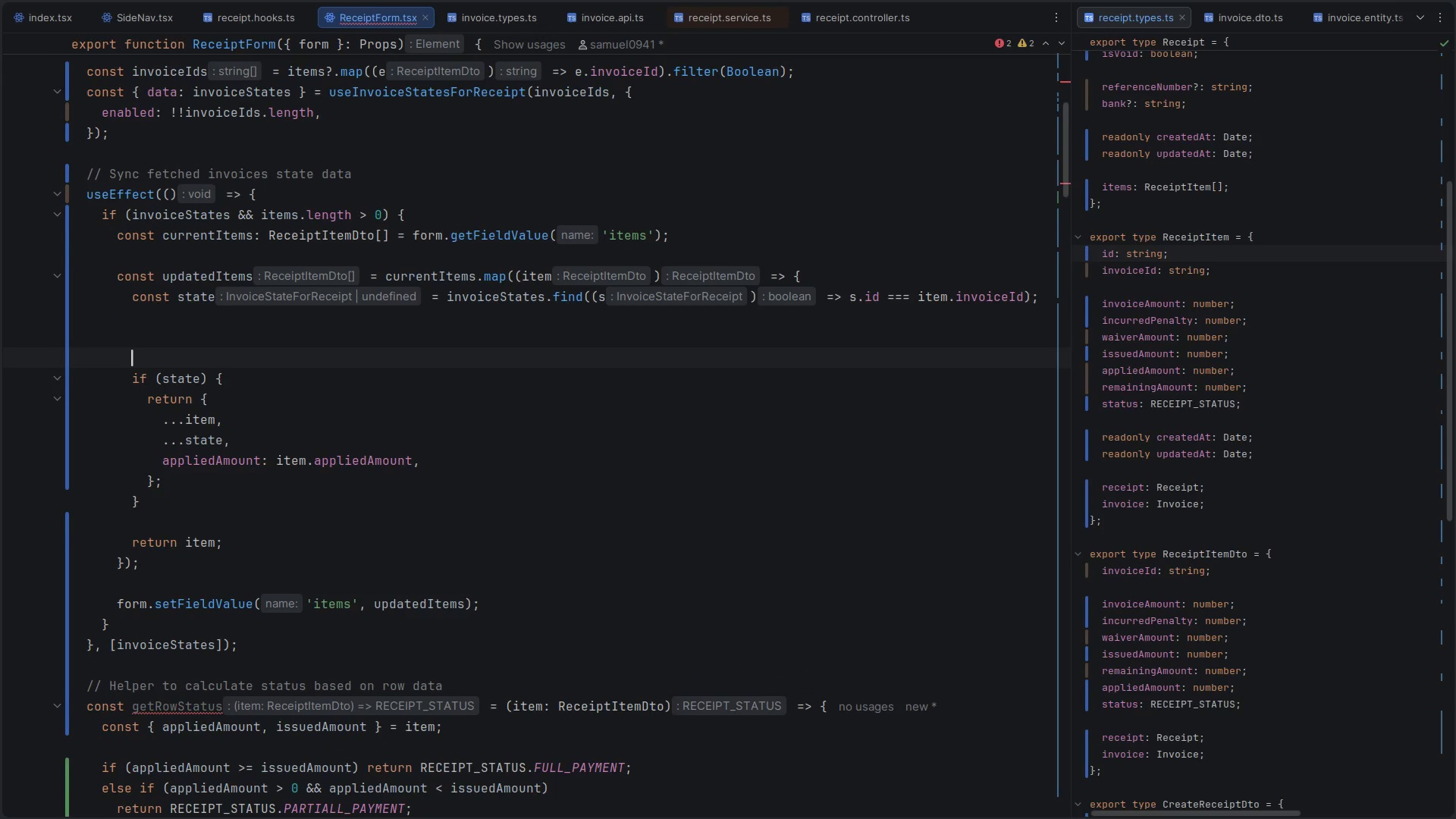 
key(ArrowUp)
 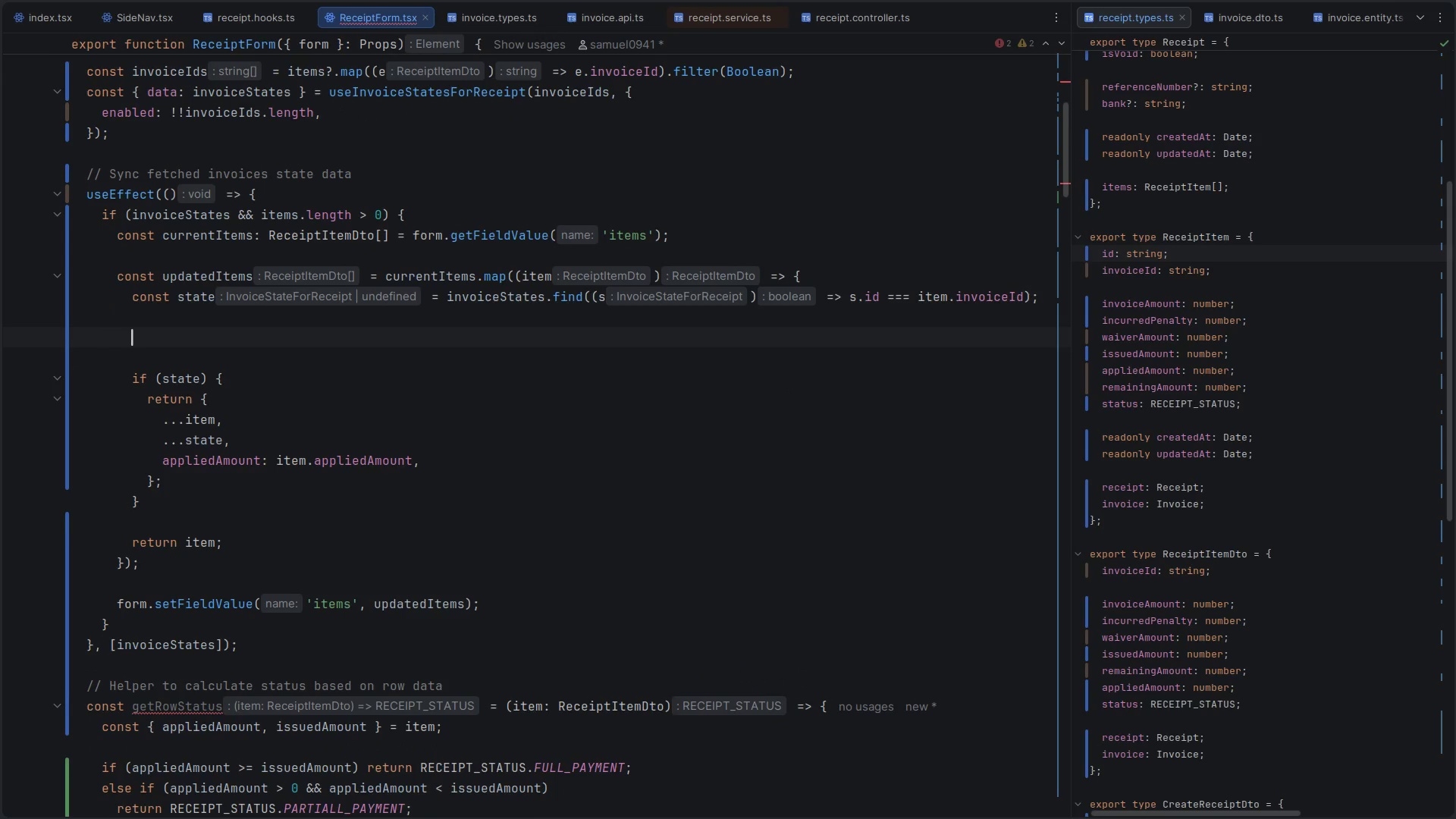 
type(const appliedAmount = item.ap)
 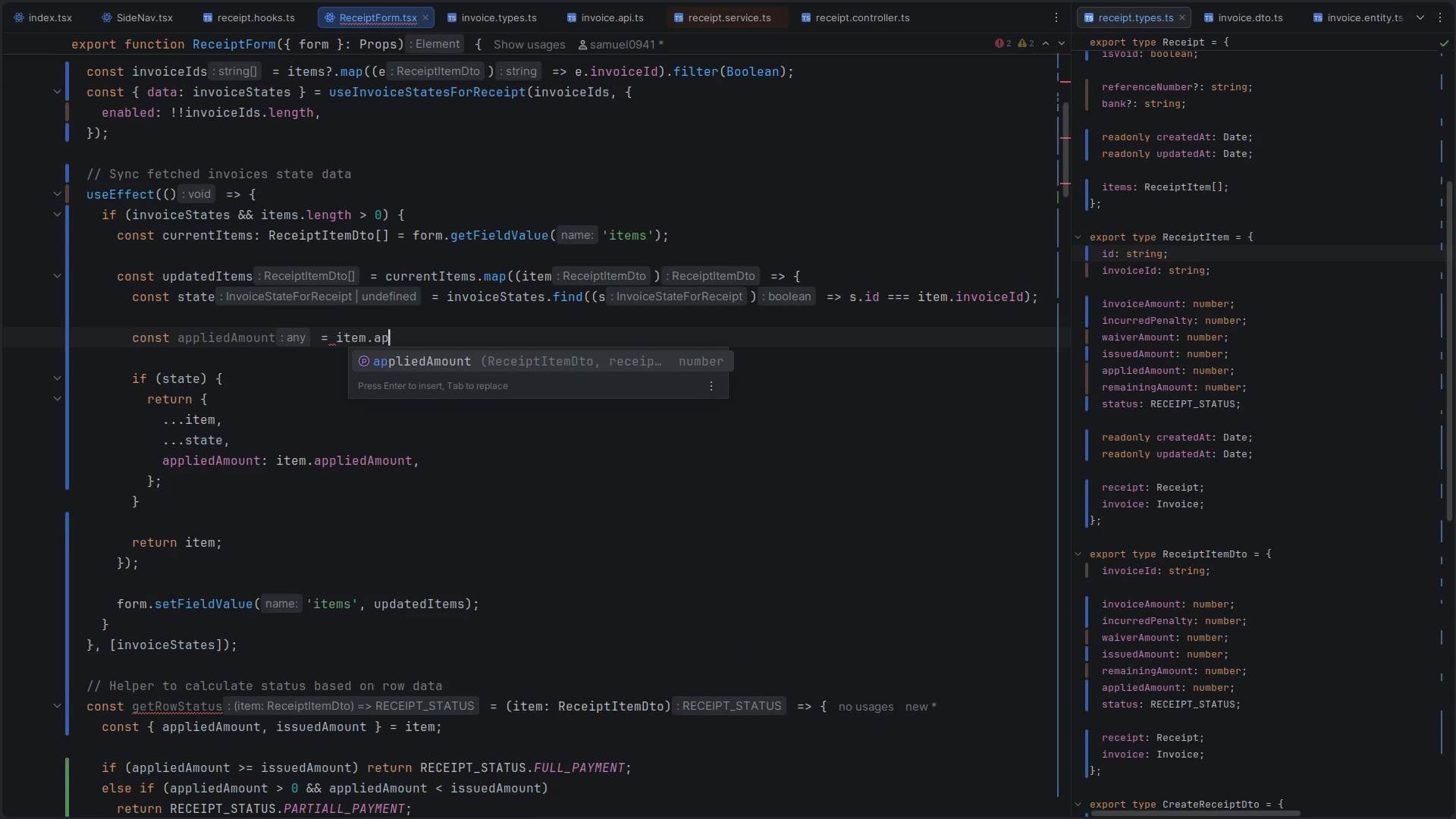 
key(Enter)
 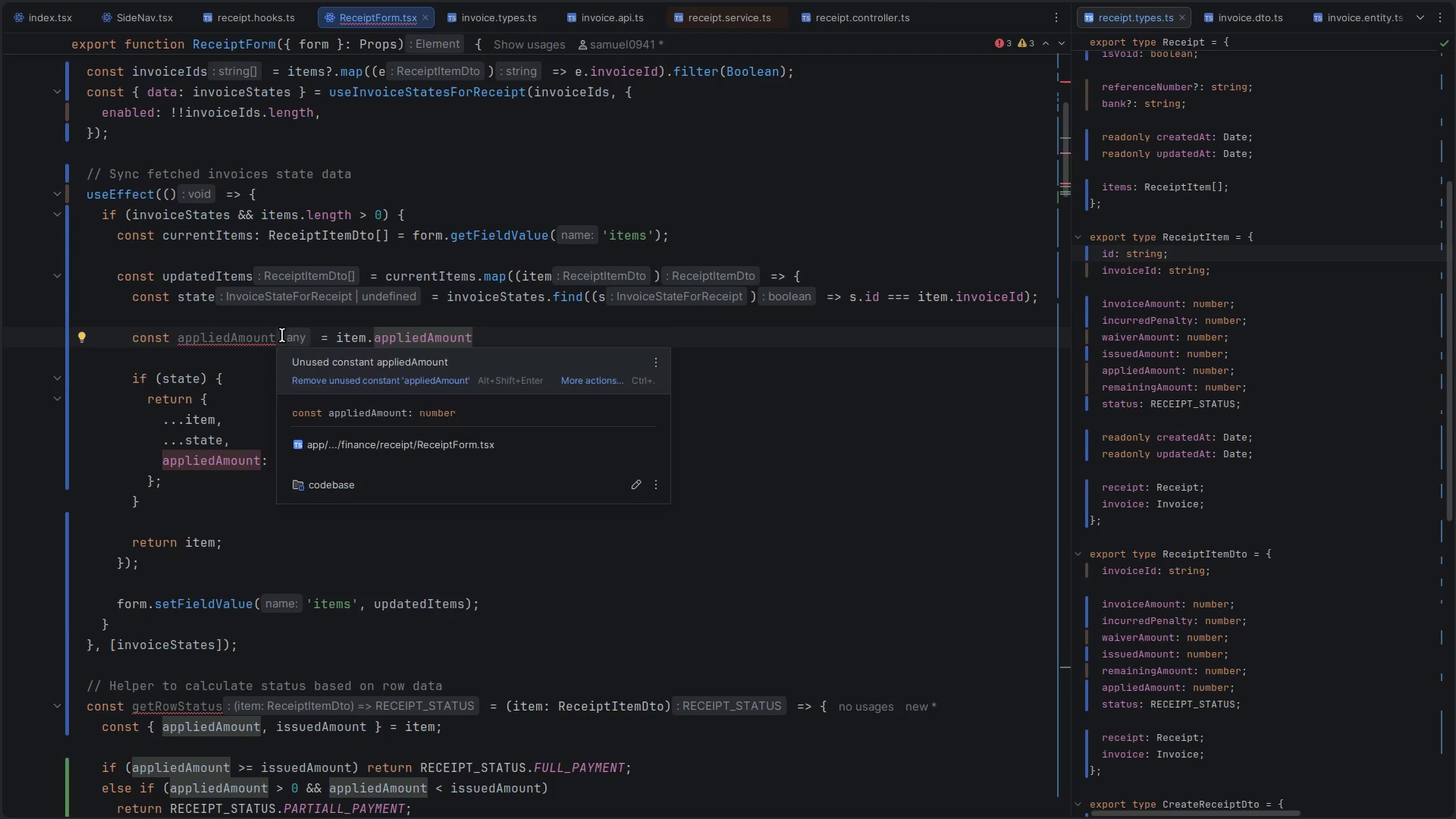 
left_click([341, 333])
 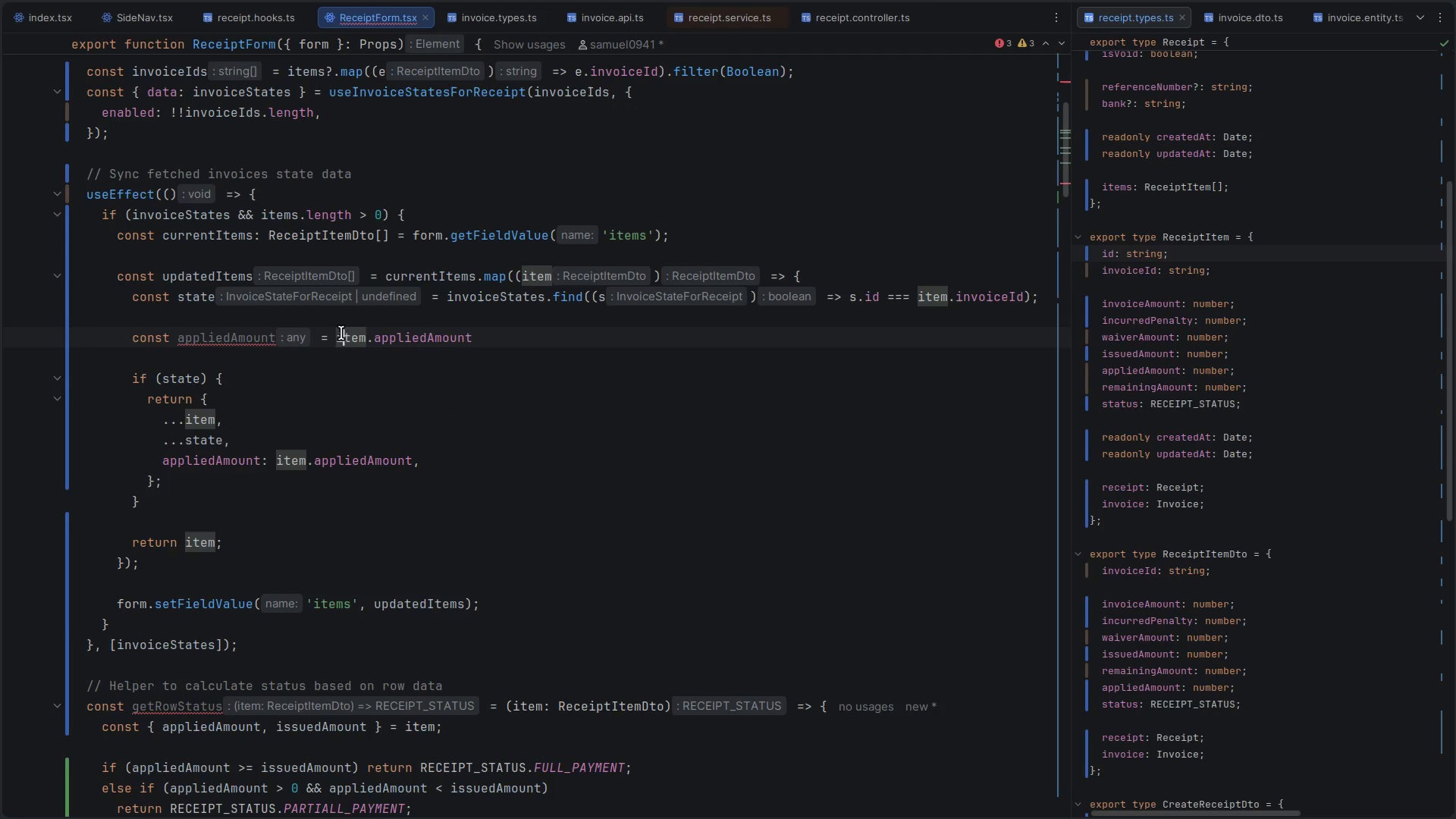 
key(ArrowLeft)
 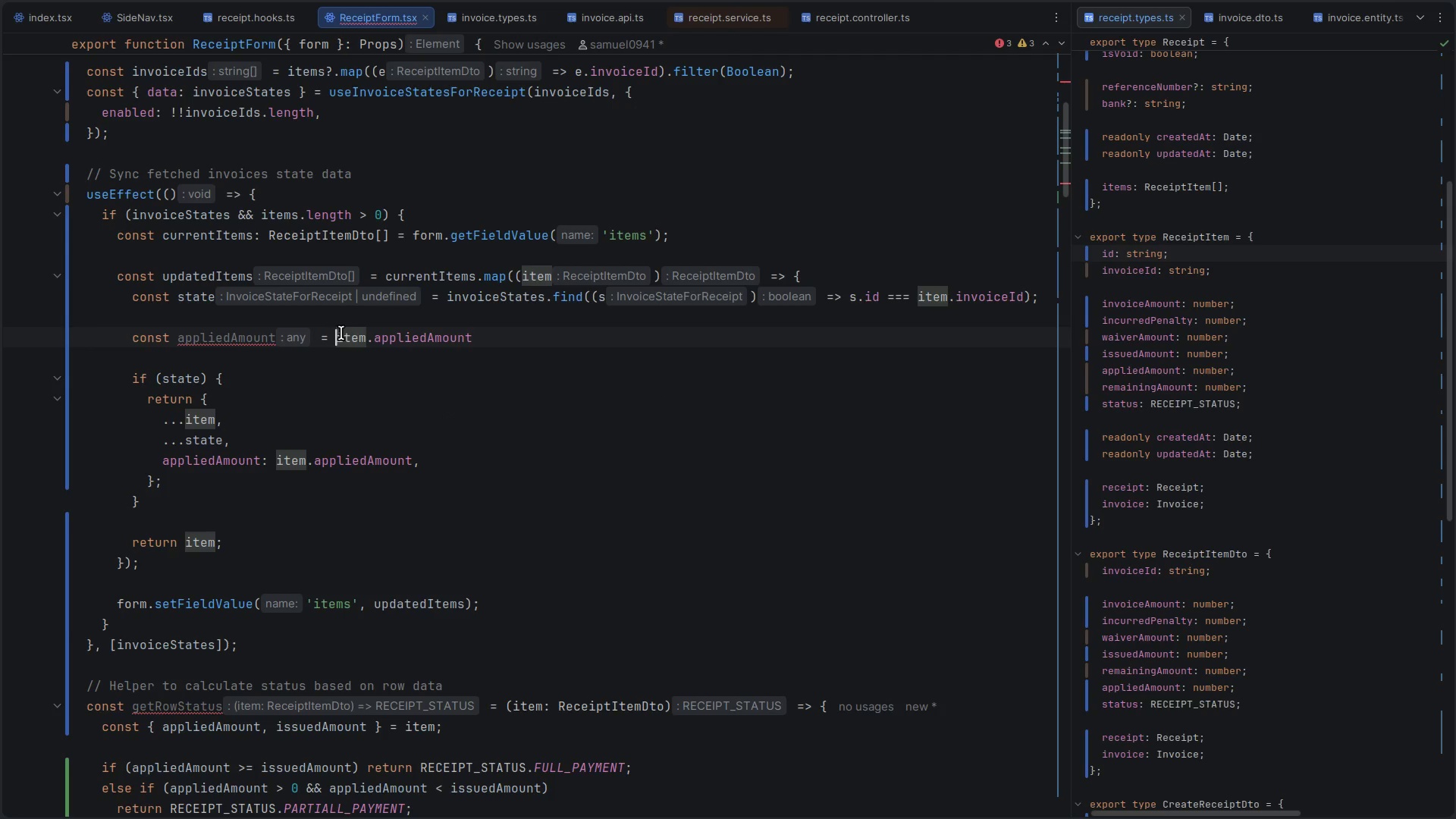 
type(!!)
 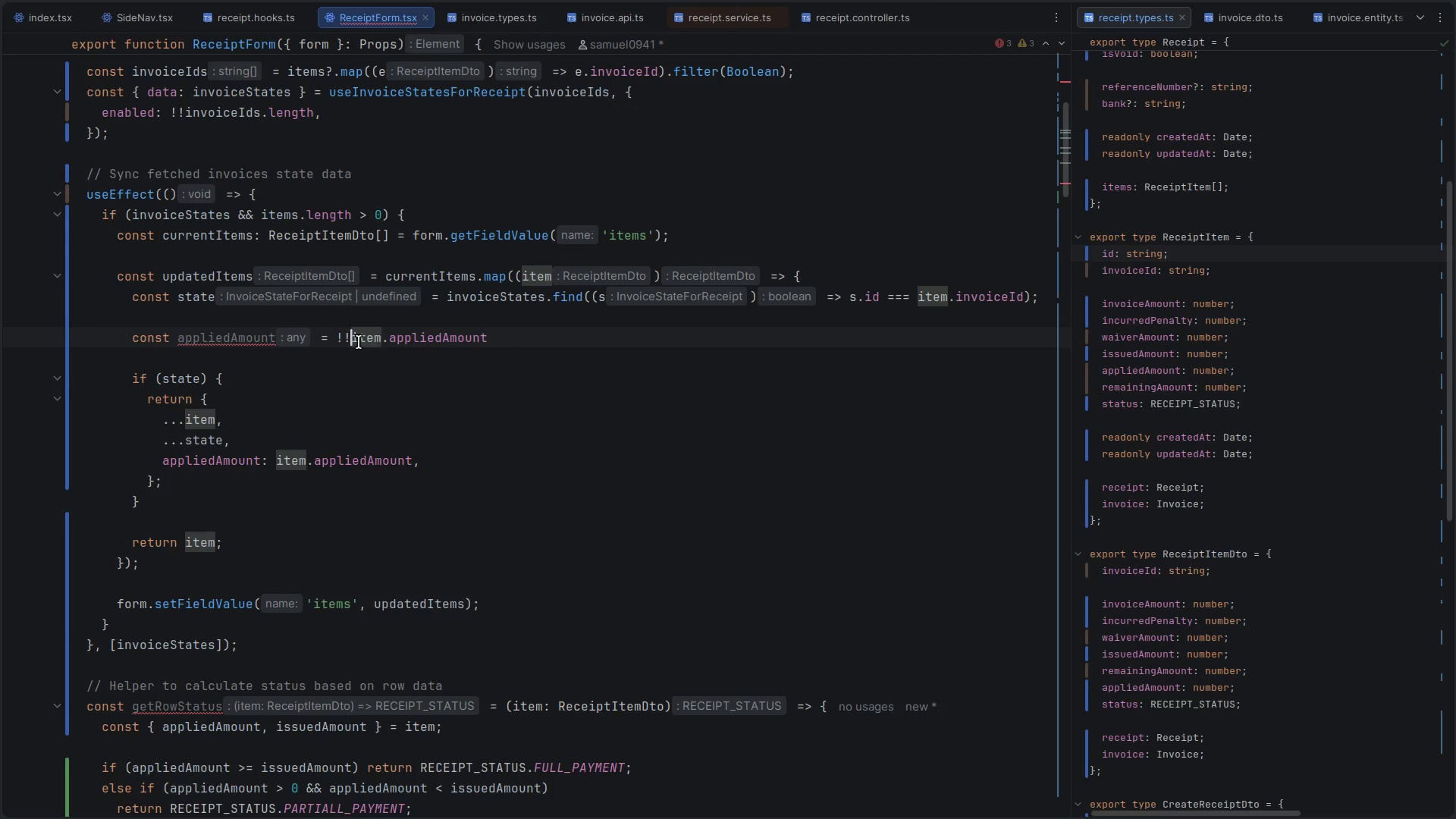 
double_click([356, 342])
 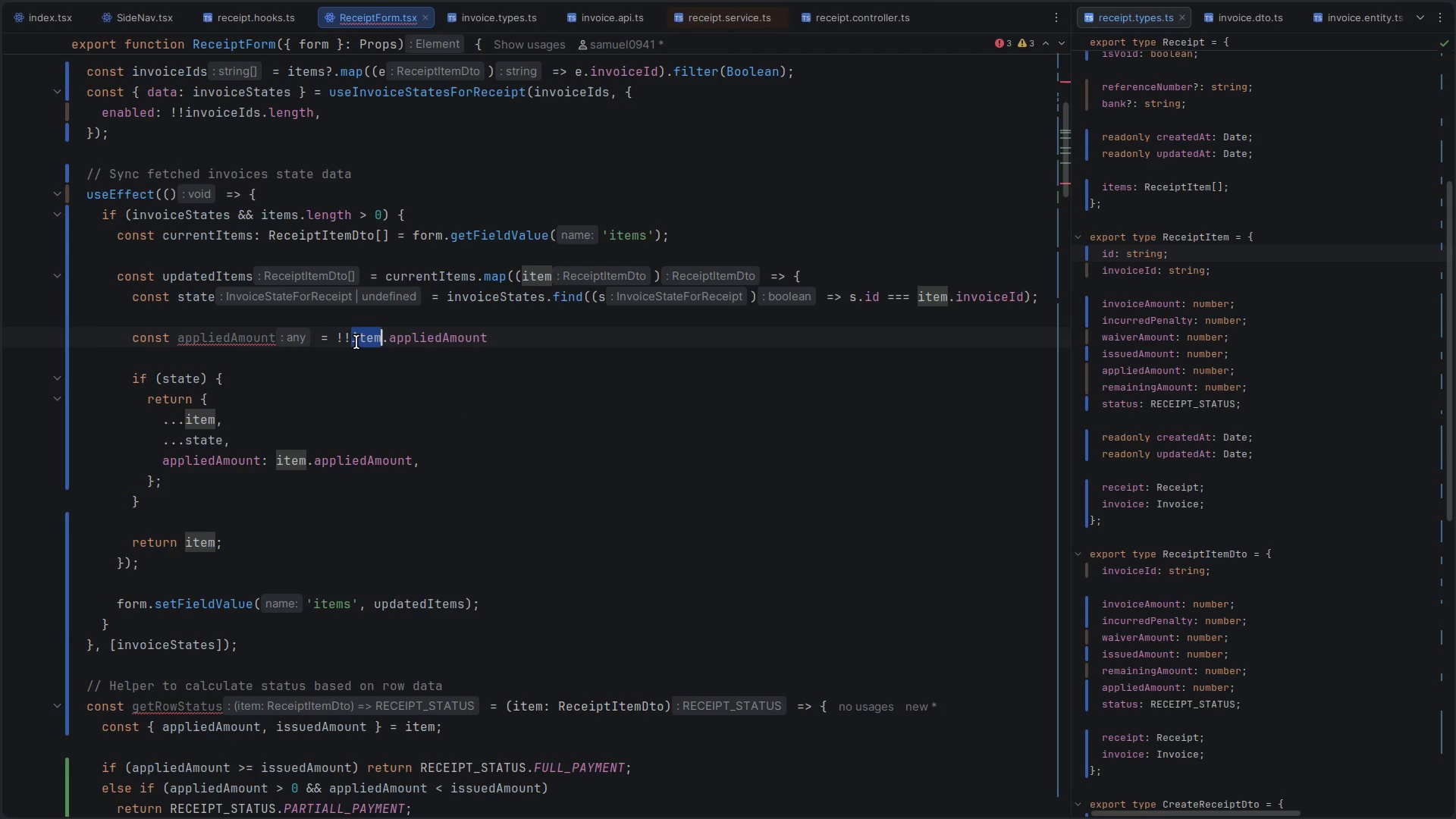 
key(Control+ControlLeft)
 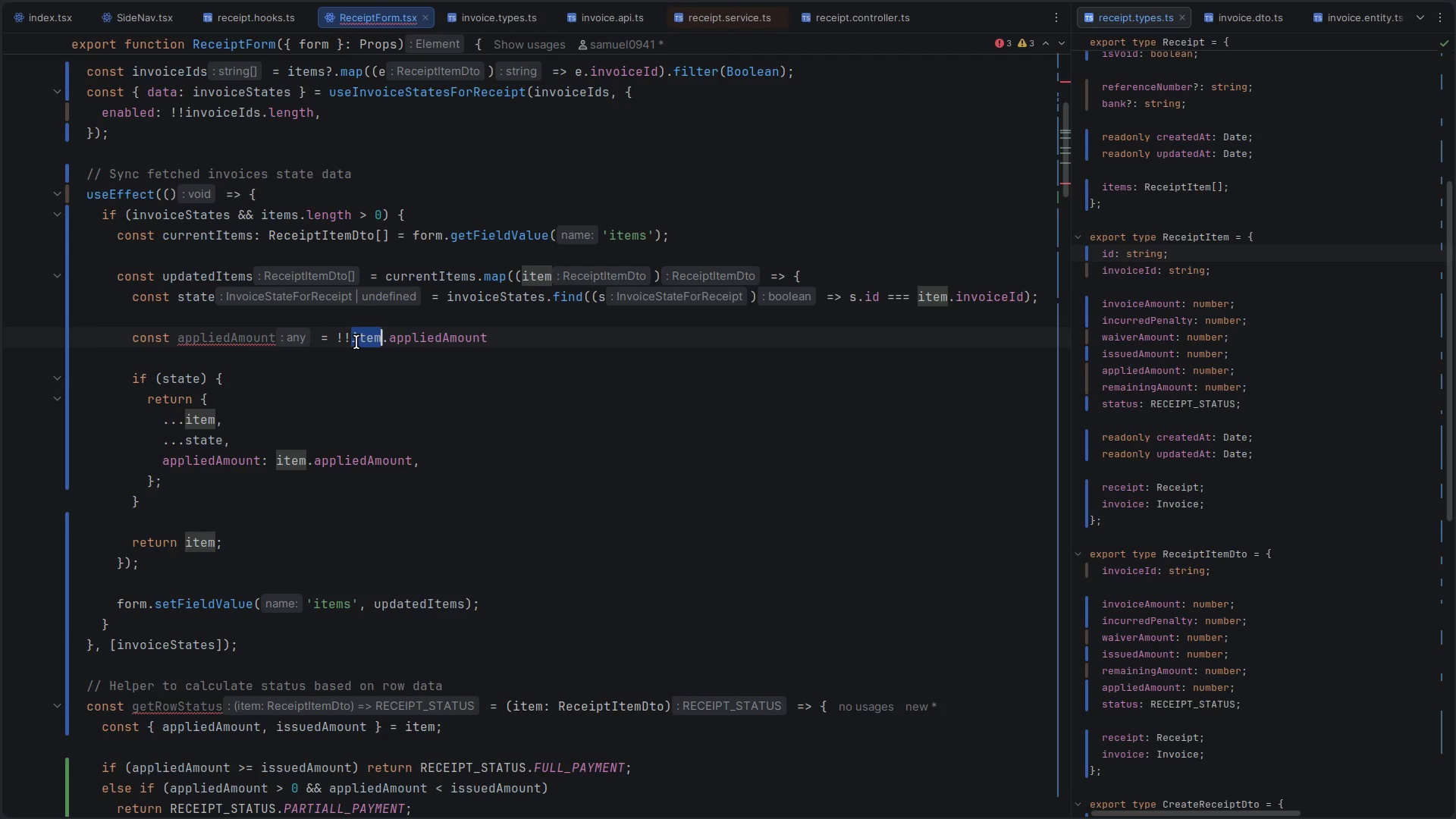 
key(Control+C)
 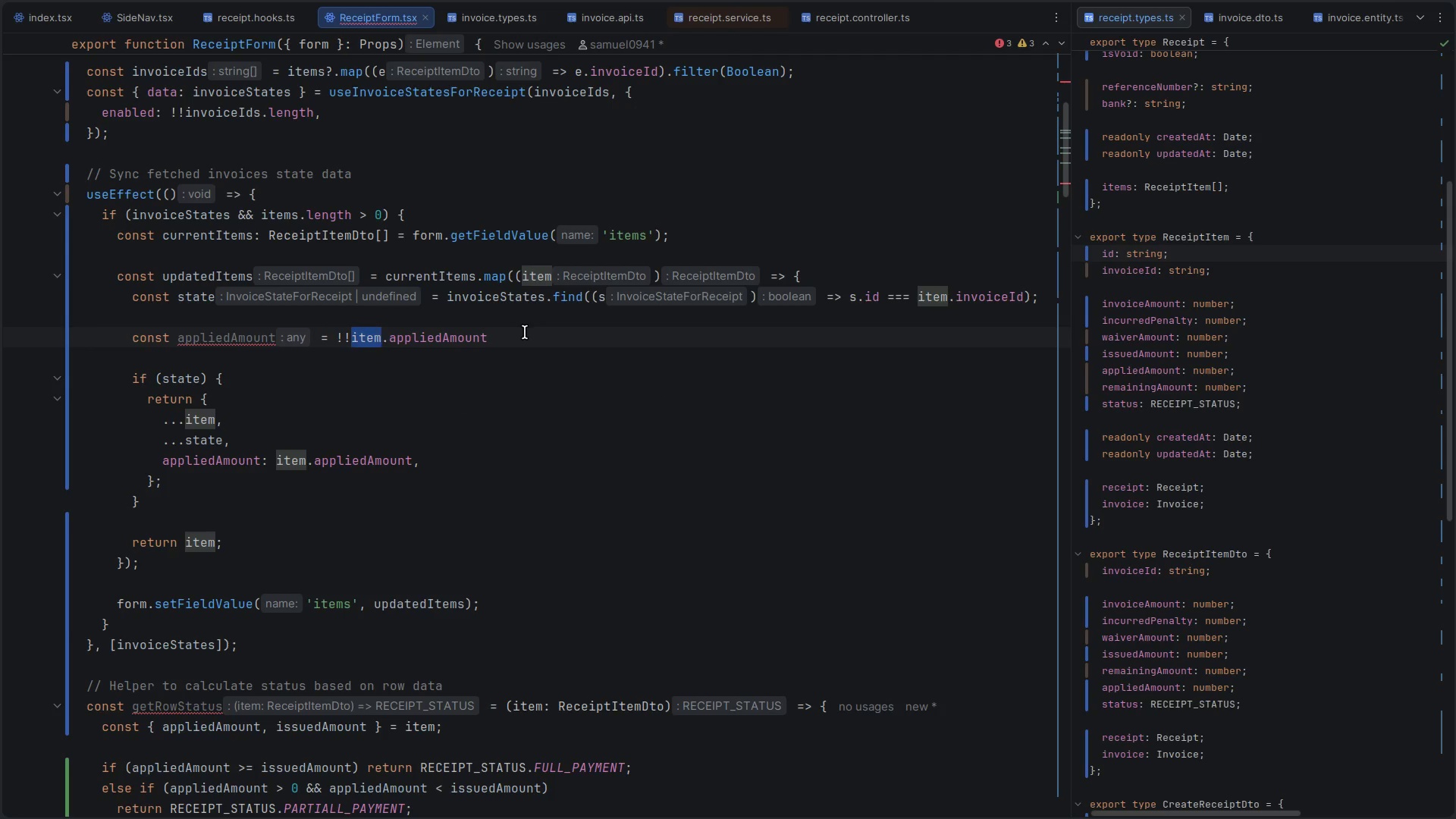 
left_click([525, 332])
 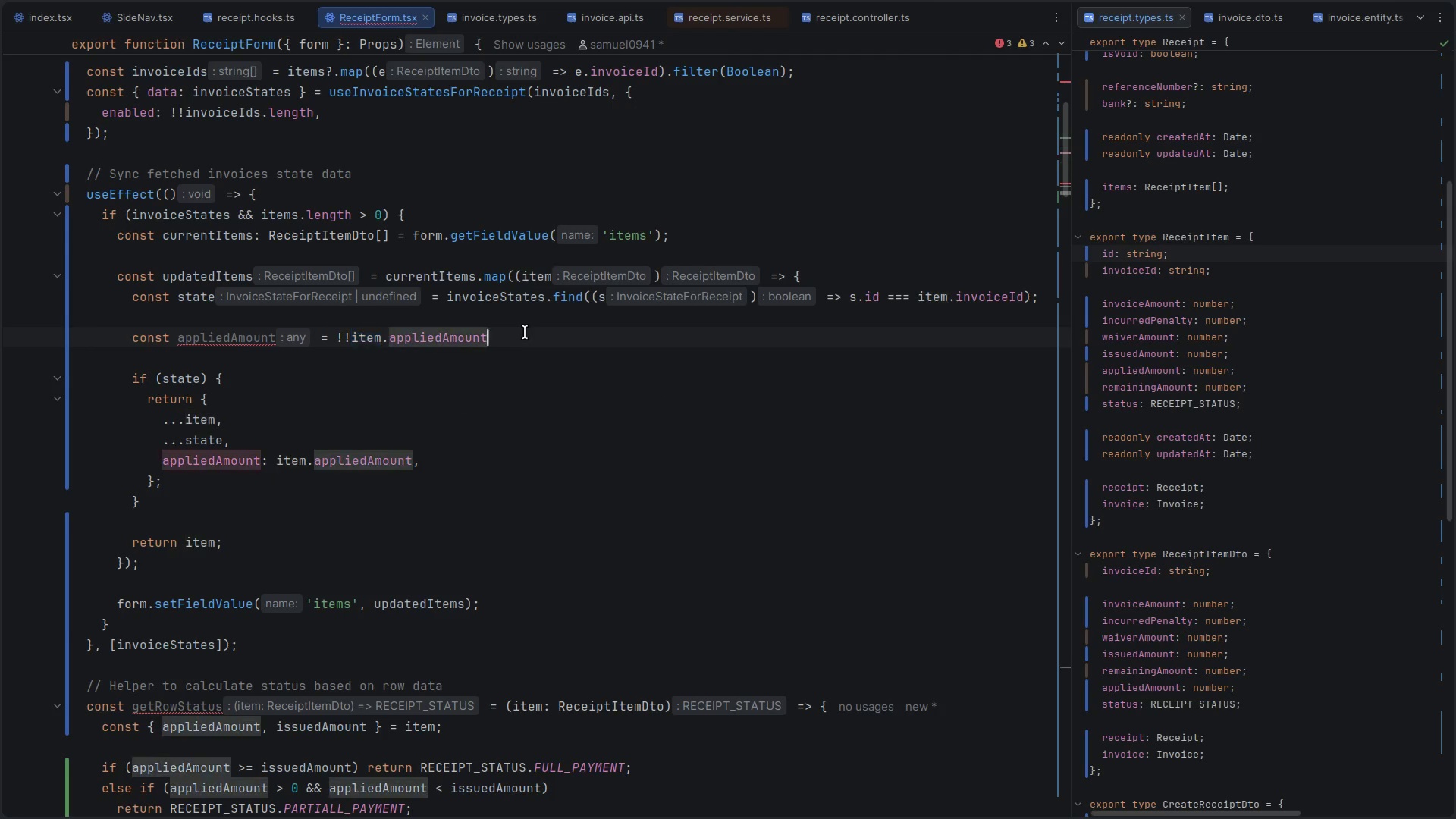 
type( && )
 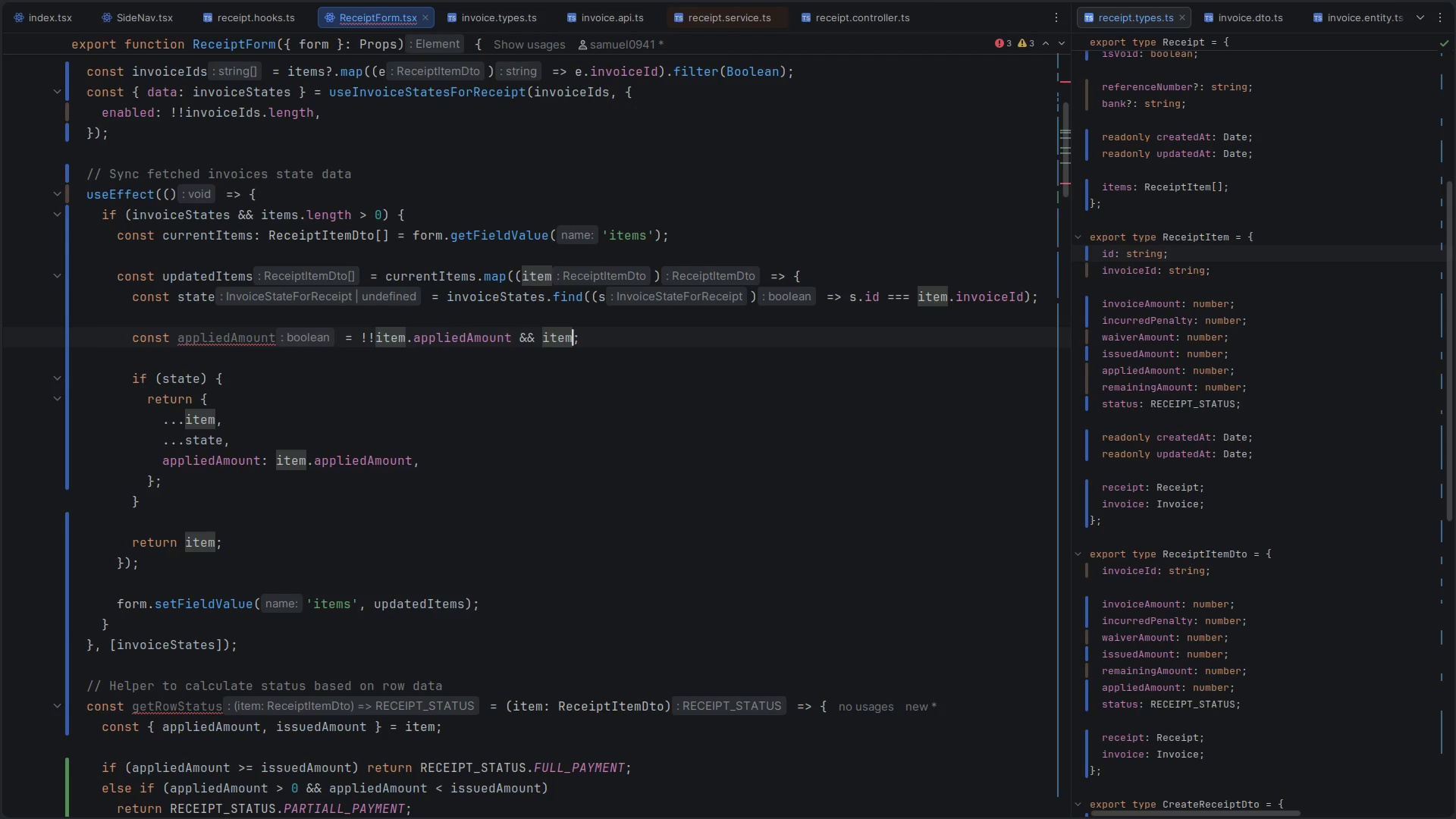 
 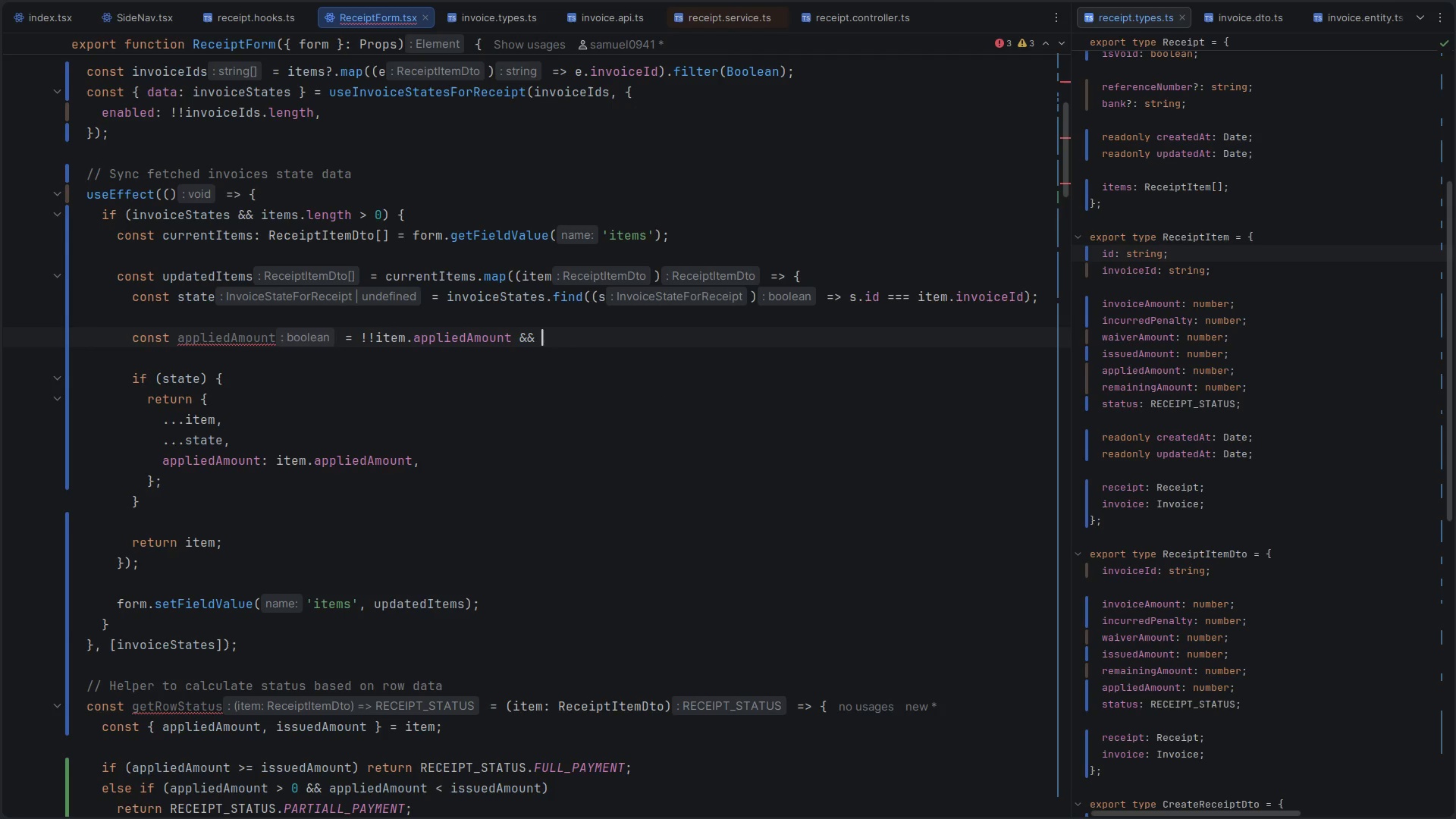 
key(Control+ControlLeft)
 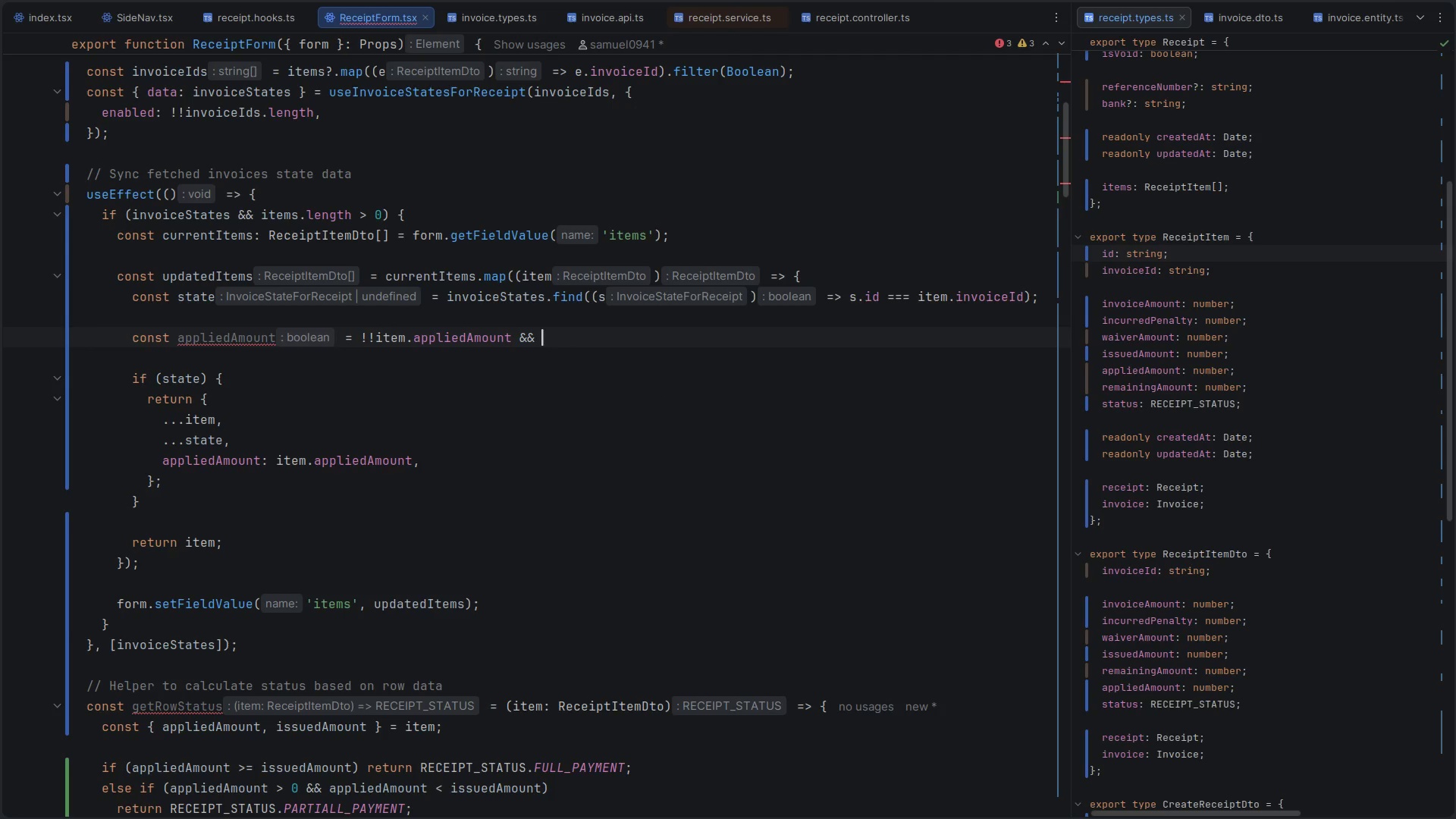 
key(Control+V)
 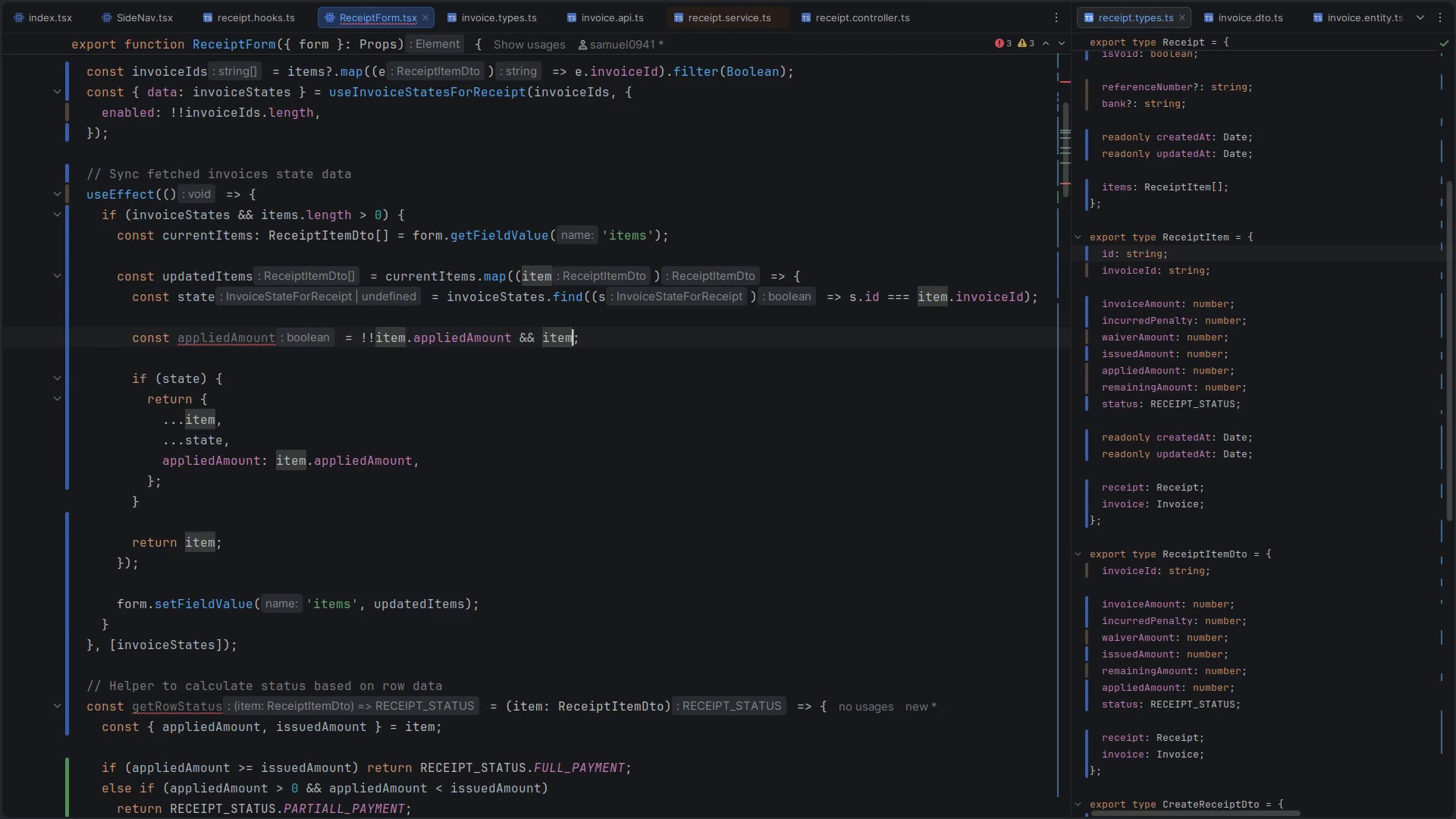 
type(>)
key(Backspace)
type(.ap)
 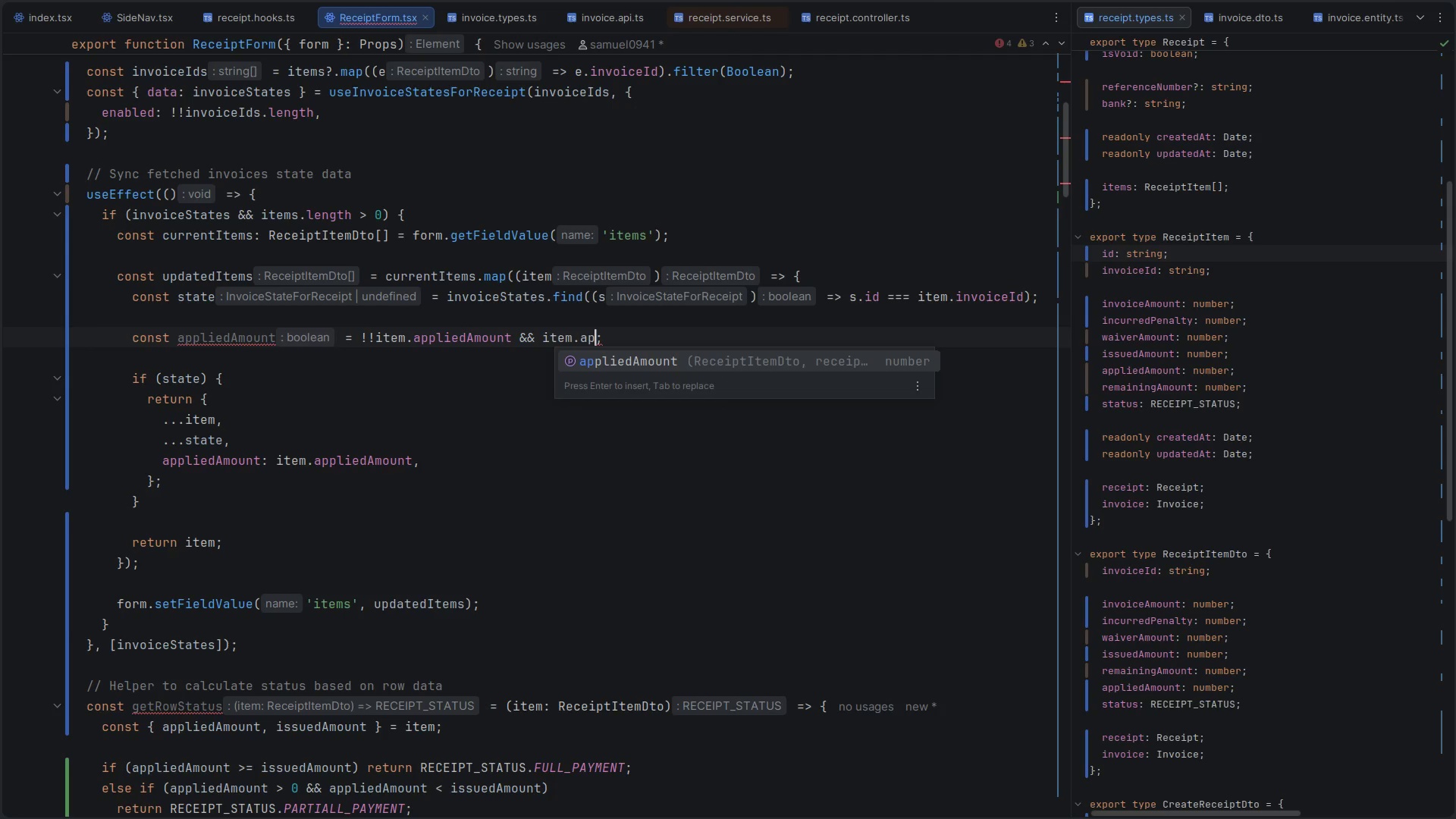 
key(Enter)
 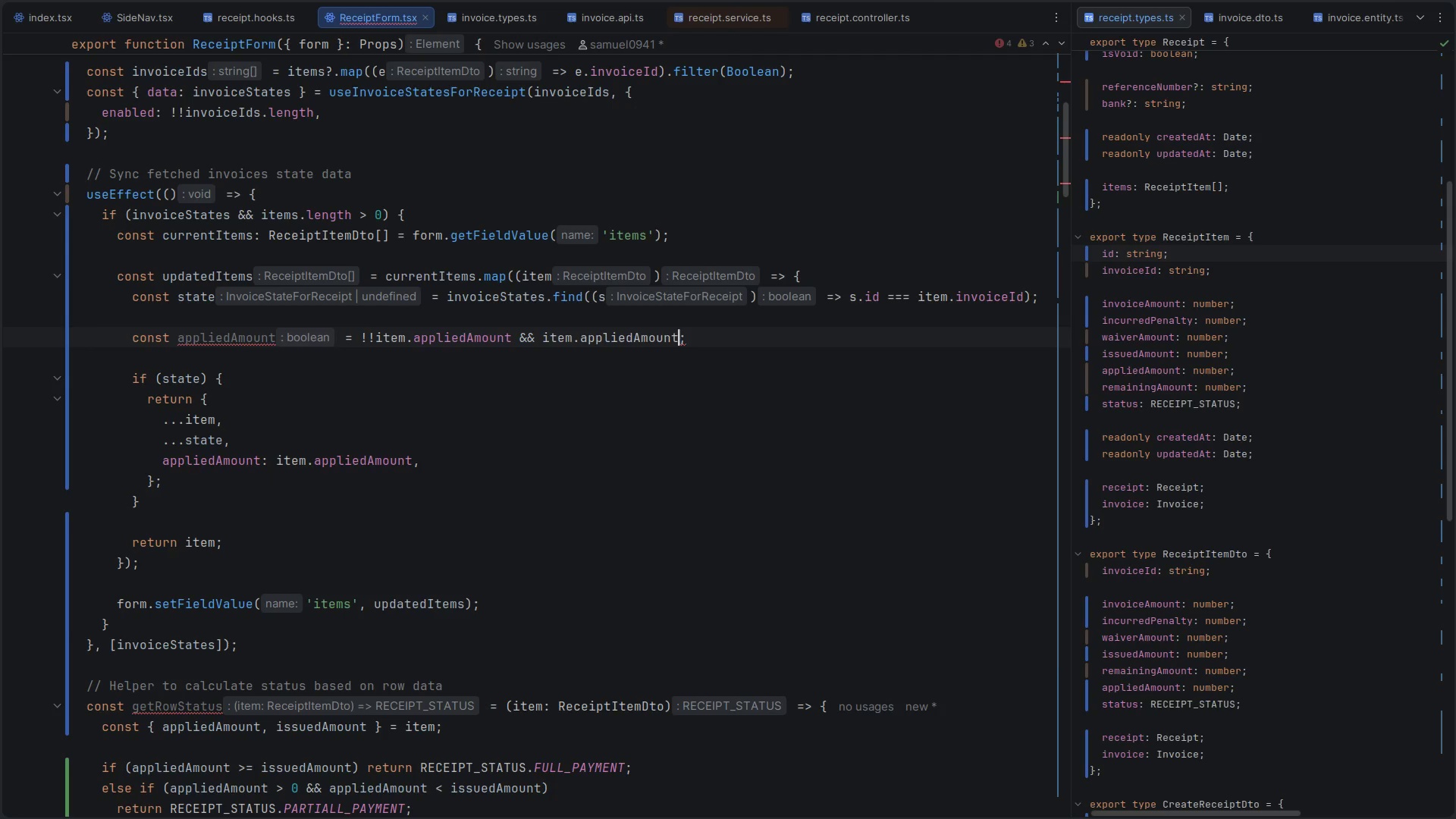 
type(>0 ?ite)
 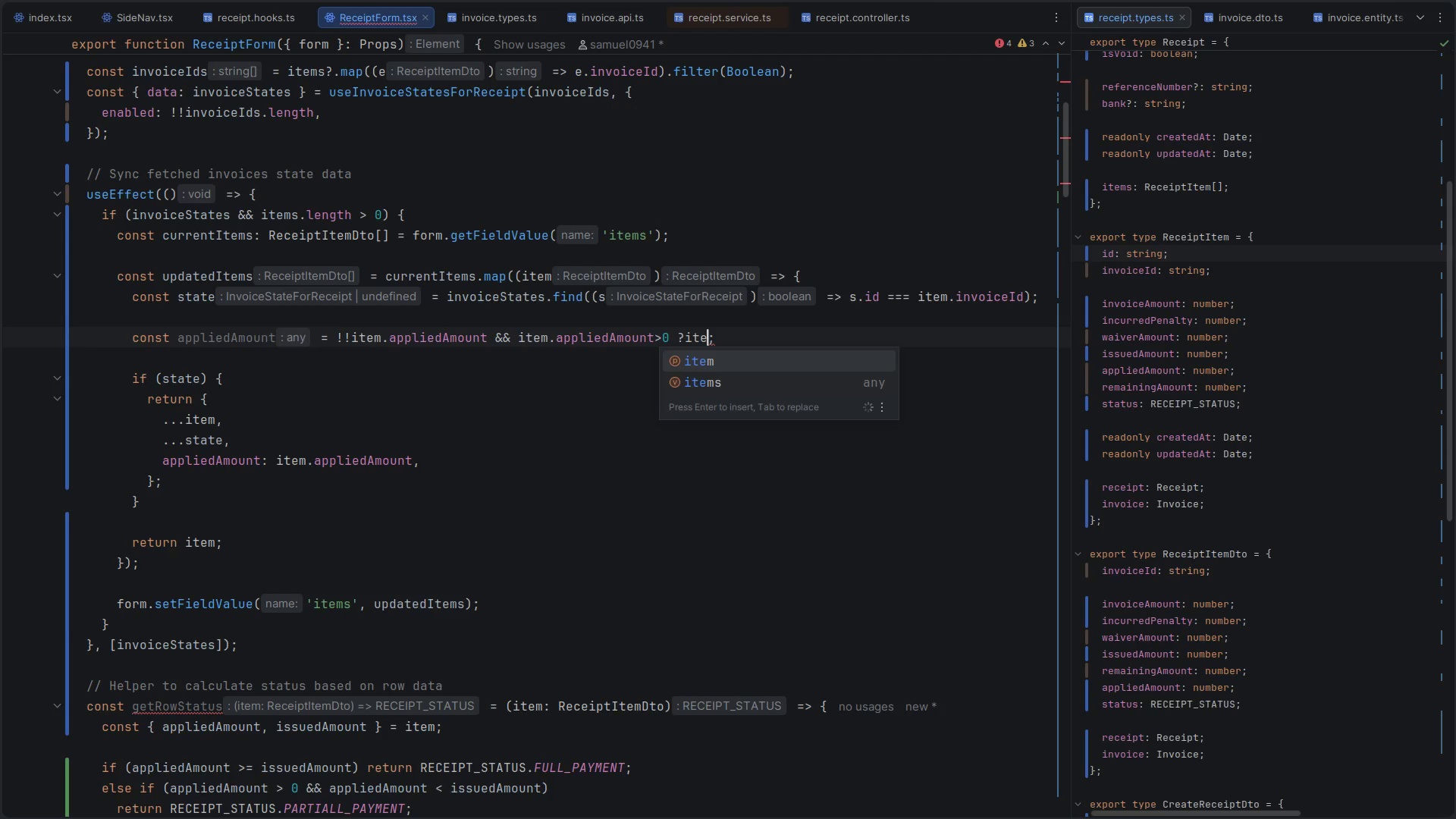 
key(Enter)
 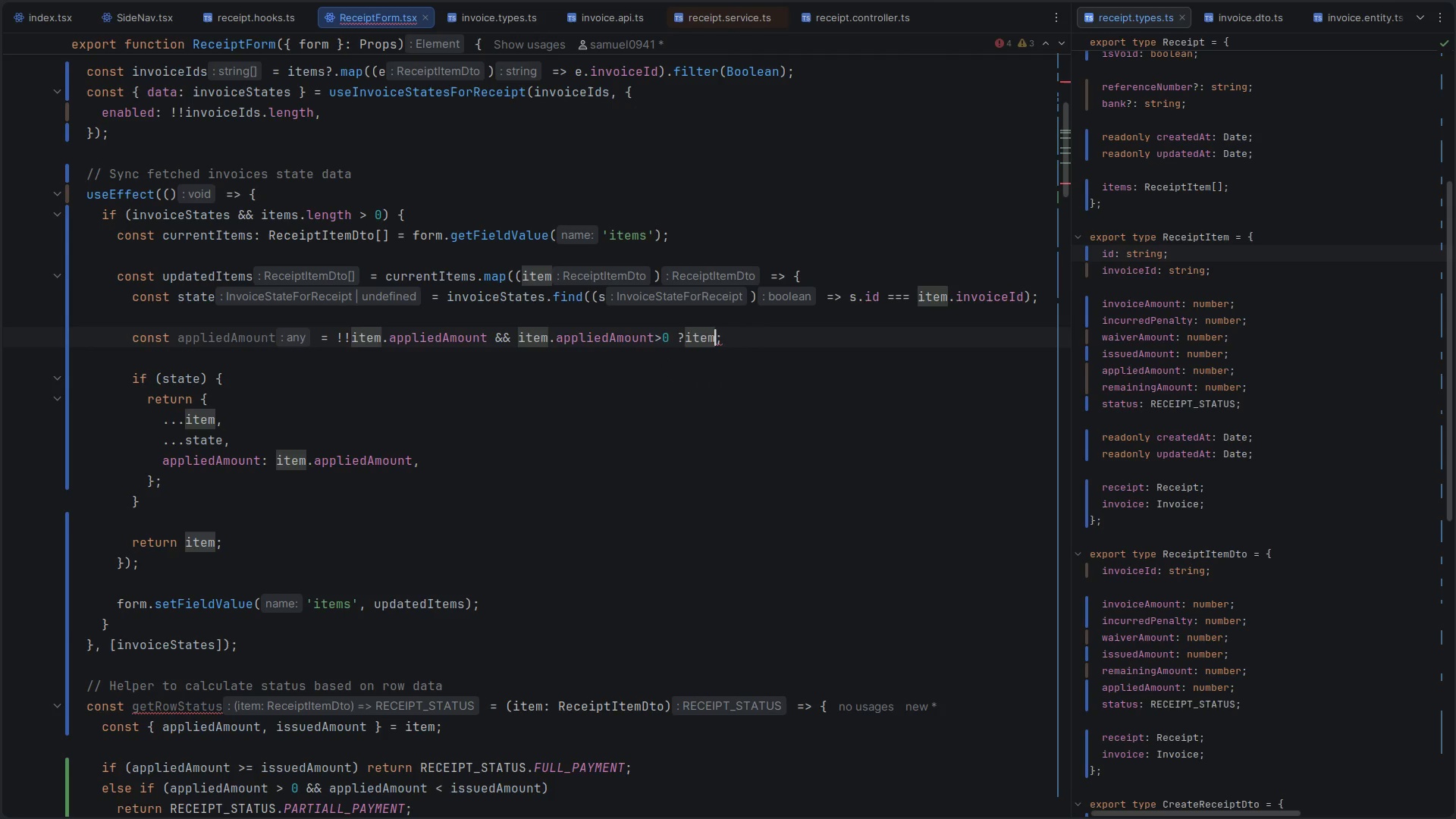 
key(Period)
 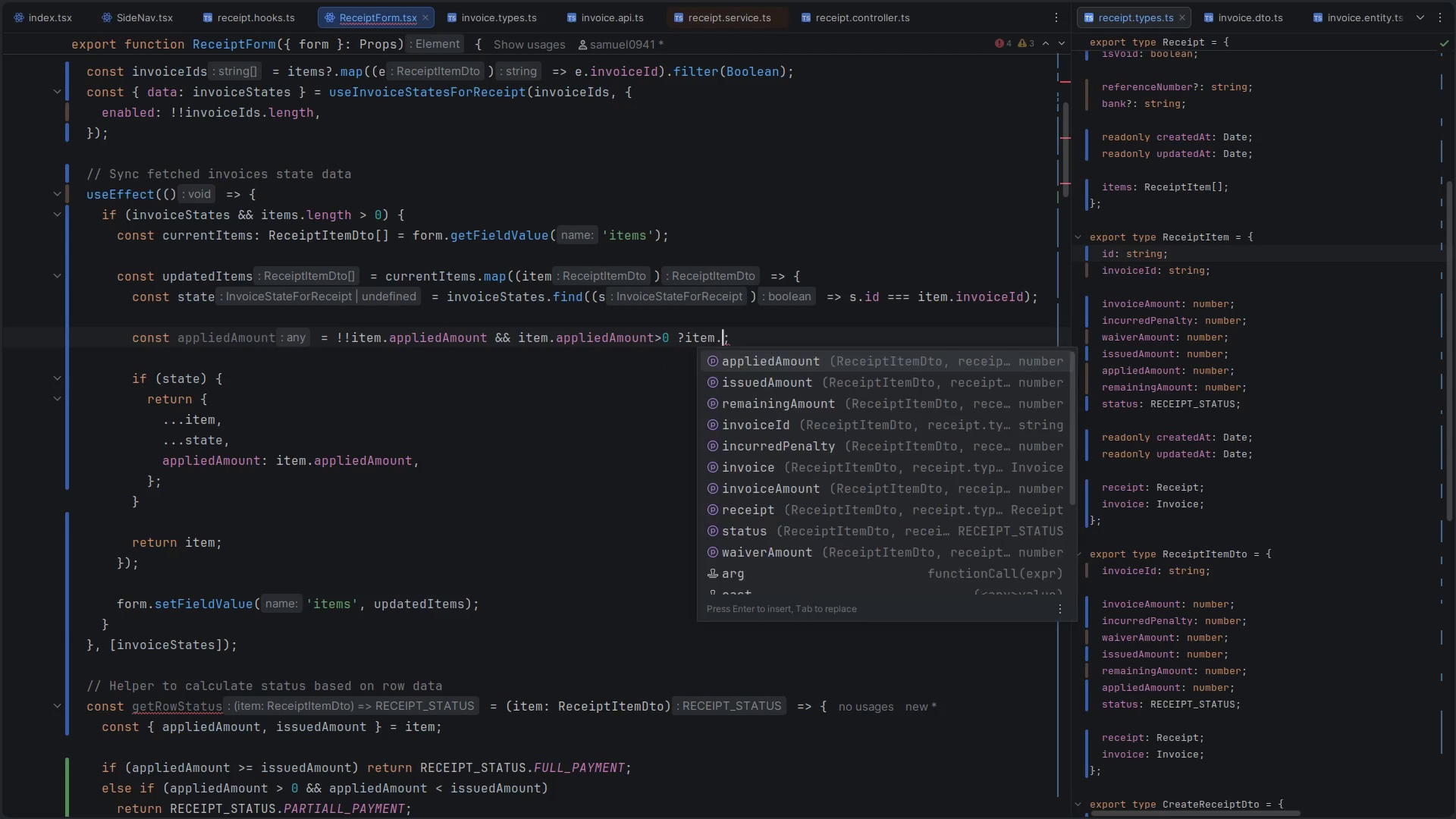 
key(Control+V)
 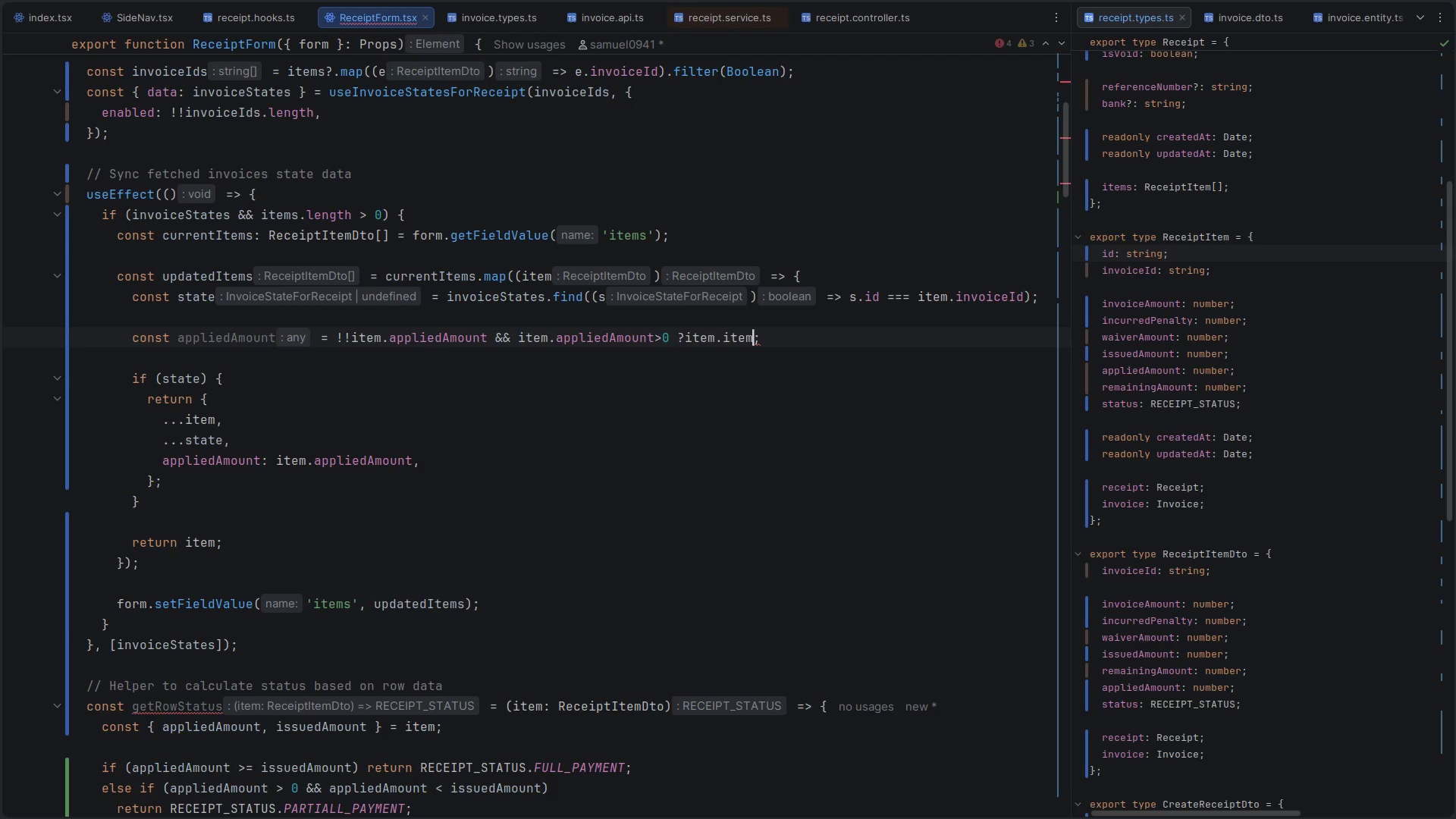 
type(: )
key(Backspace)
key(Backspace)
type(app)
 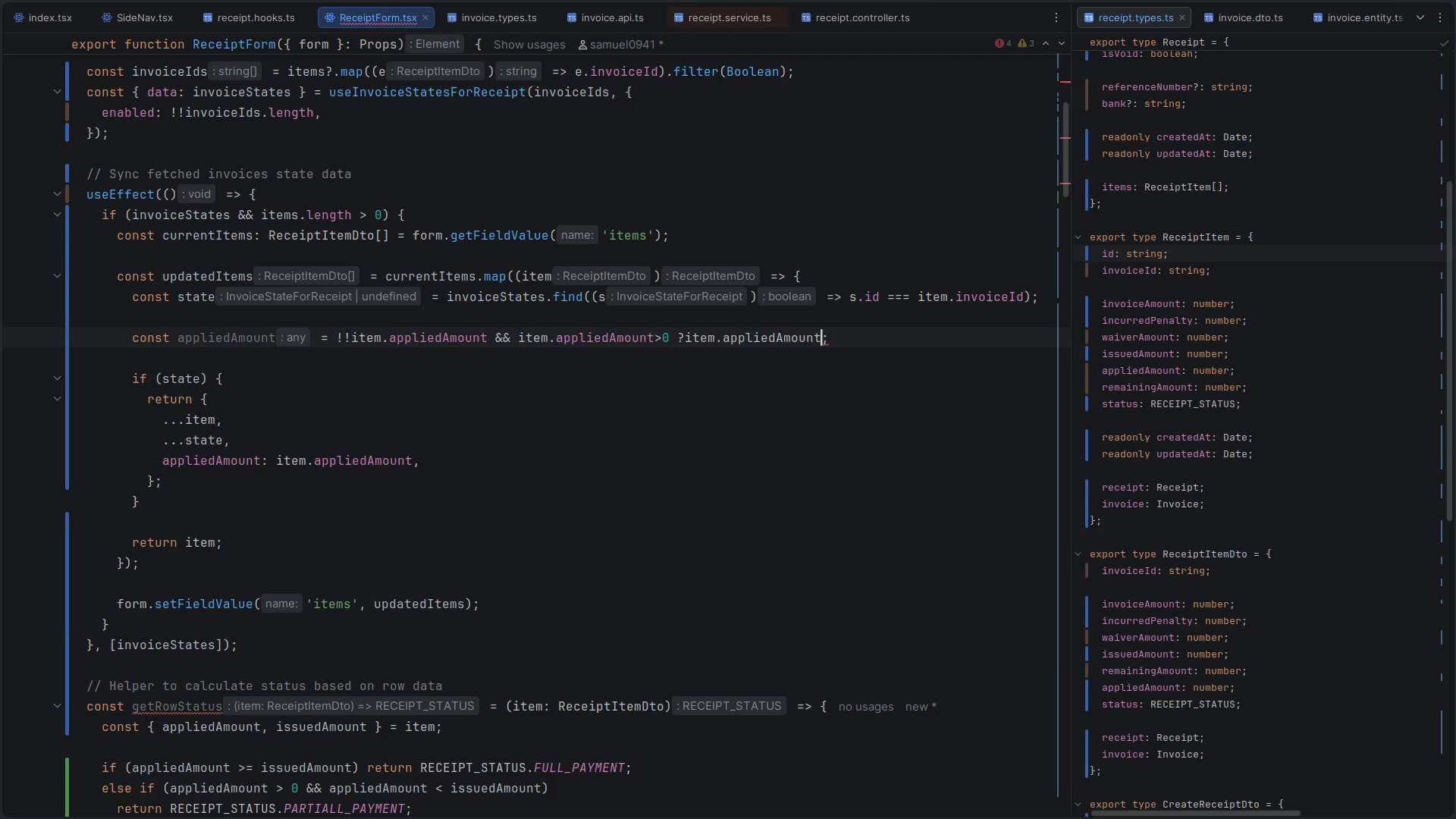 
key(Enter)
 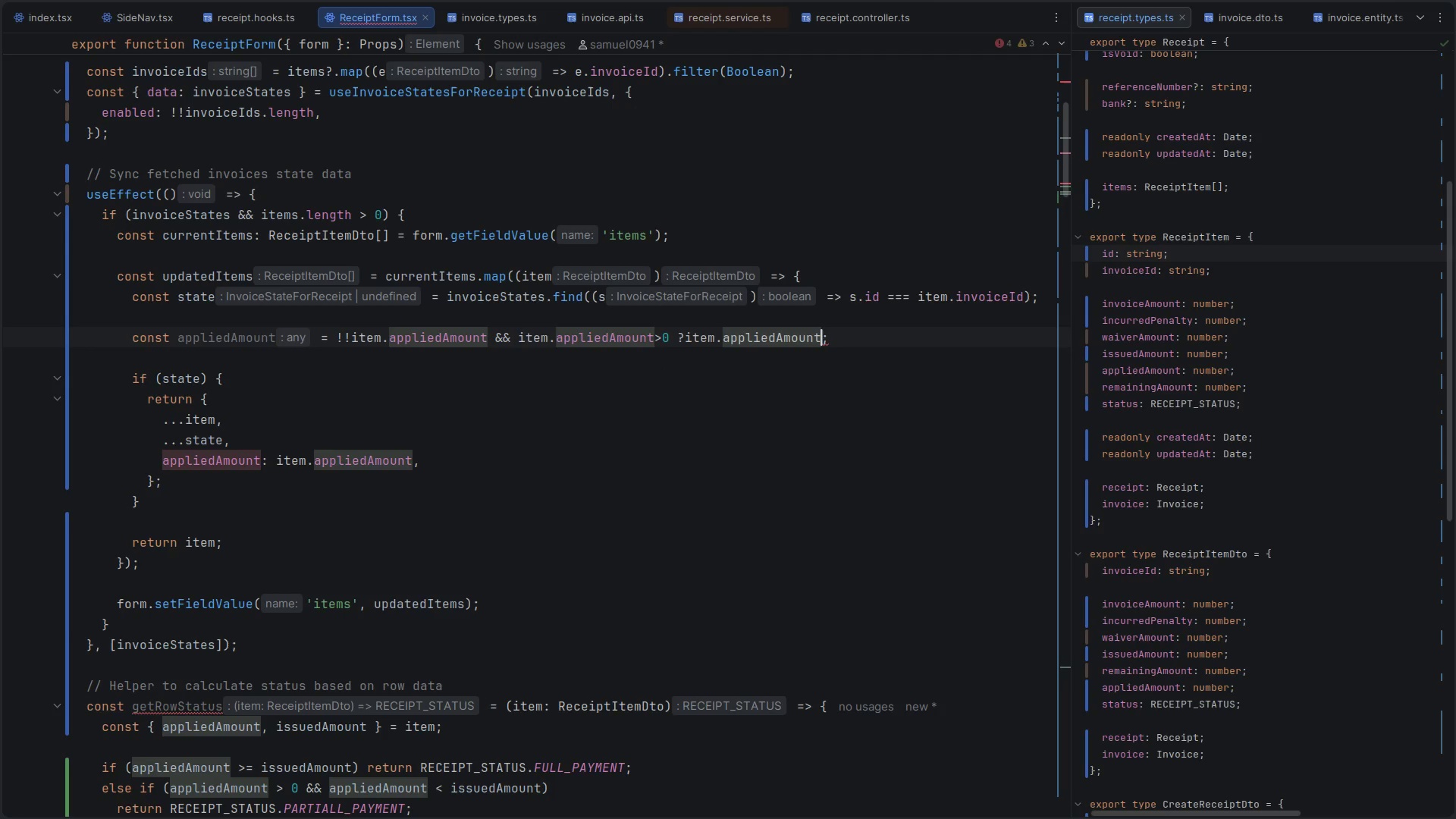 
type(: i)
key(Backspace)
type(state.rem)
 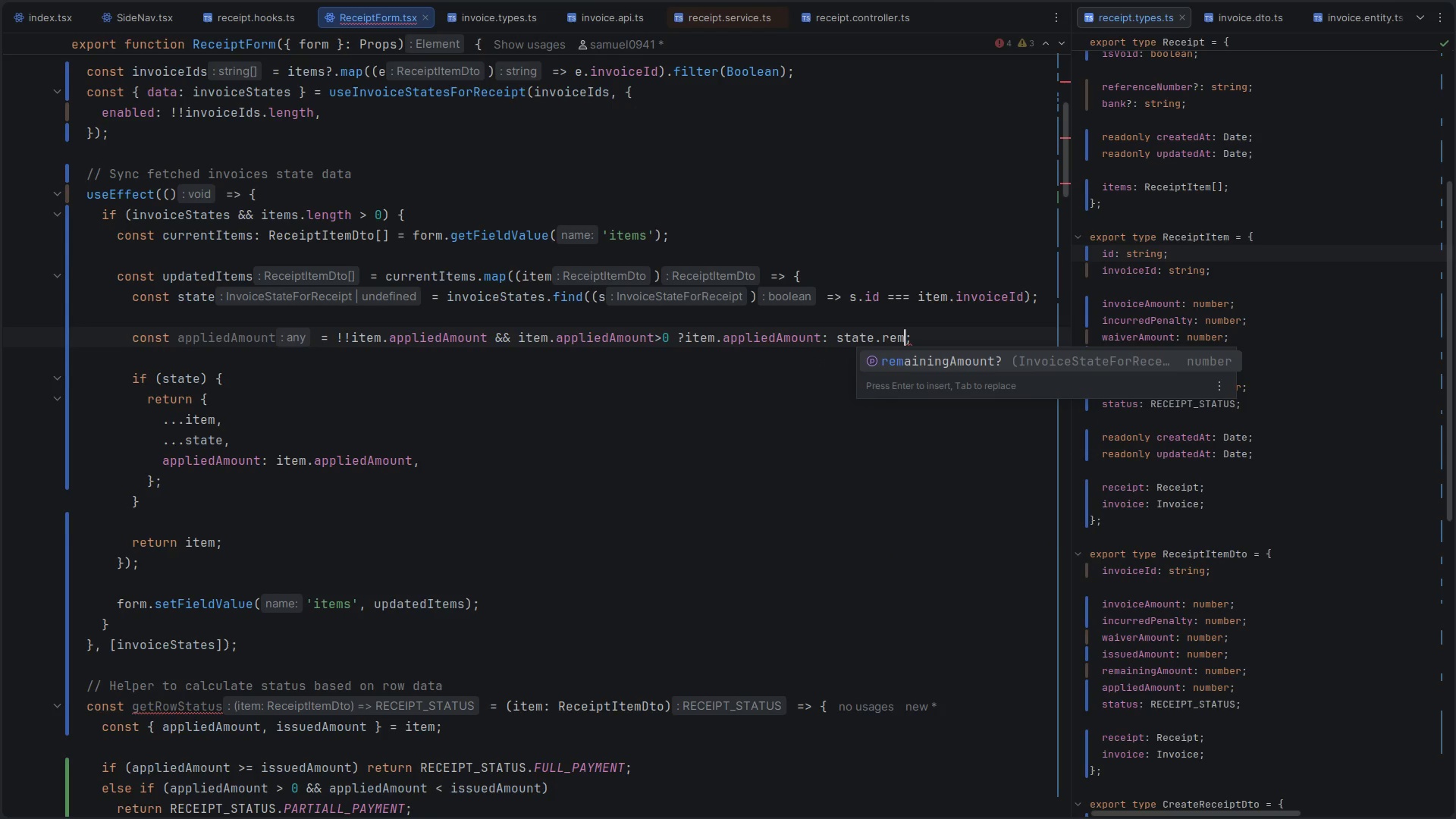 
key(Enter)
 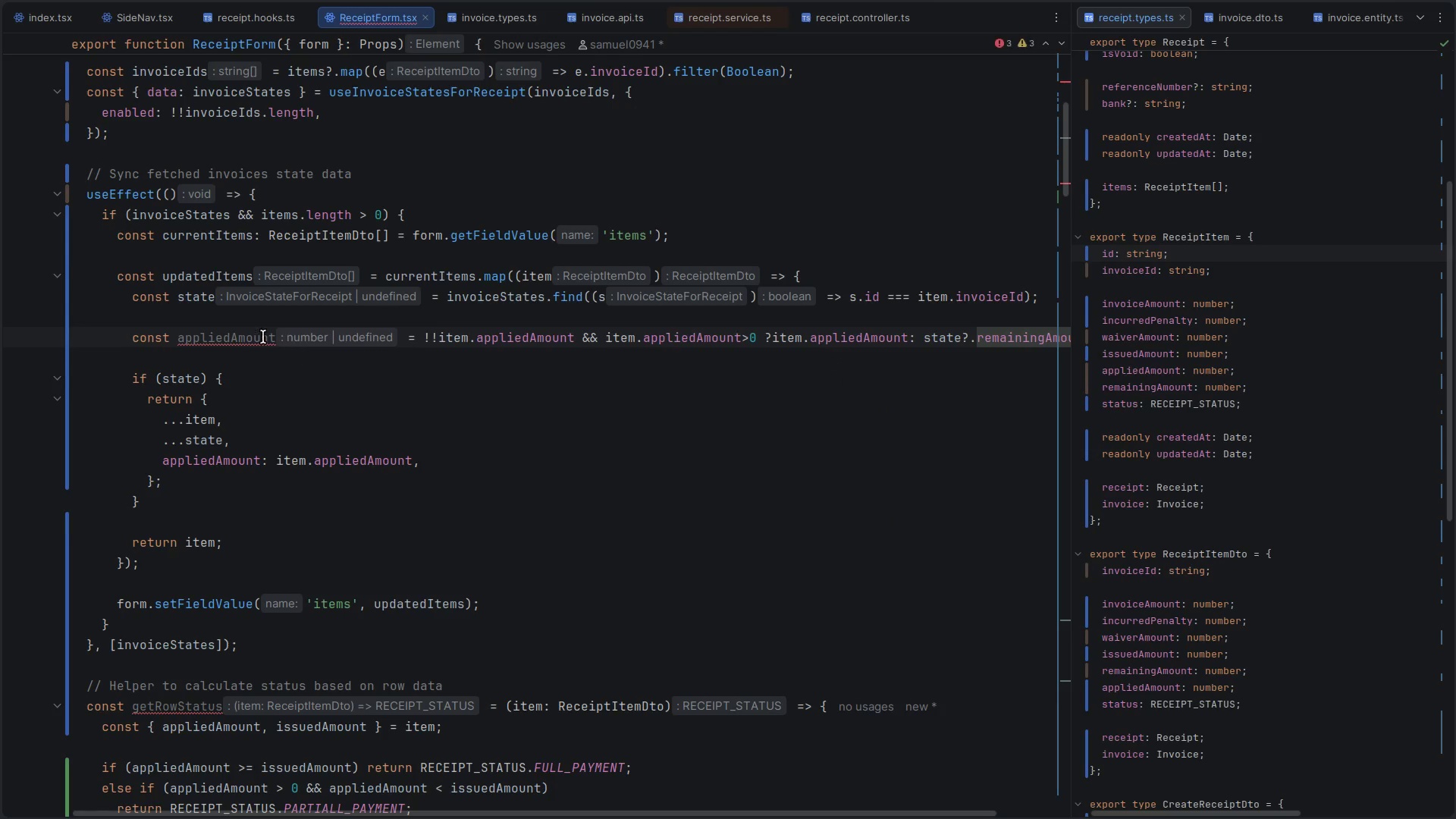 
double_click([218, 342])
 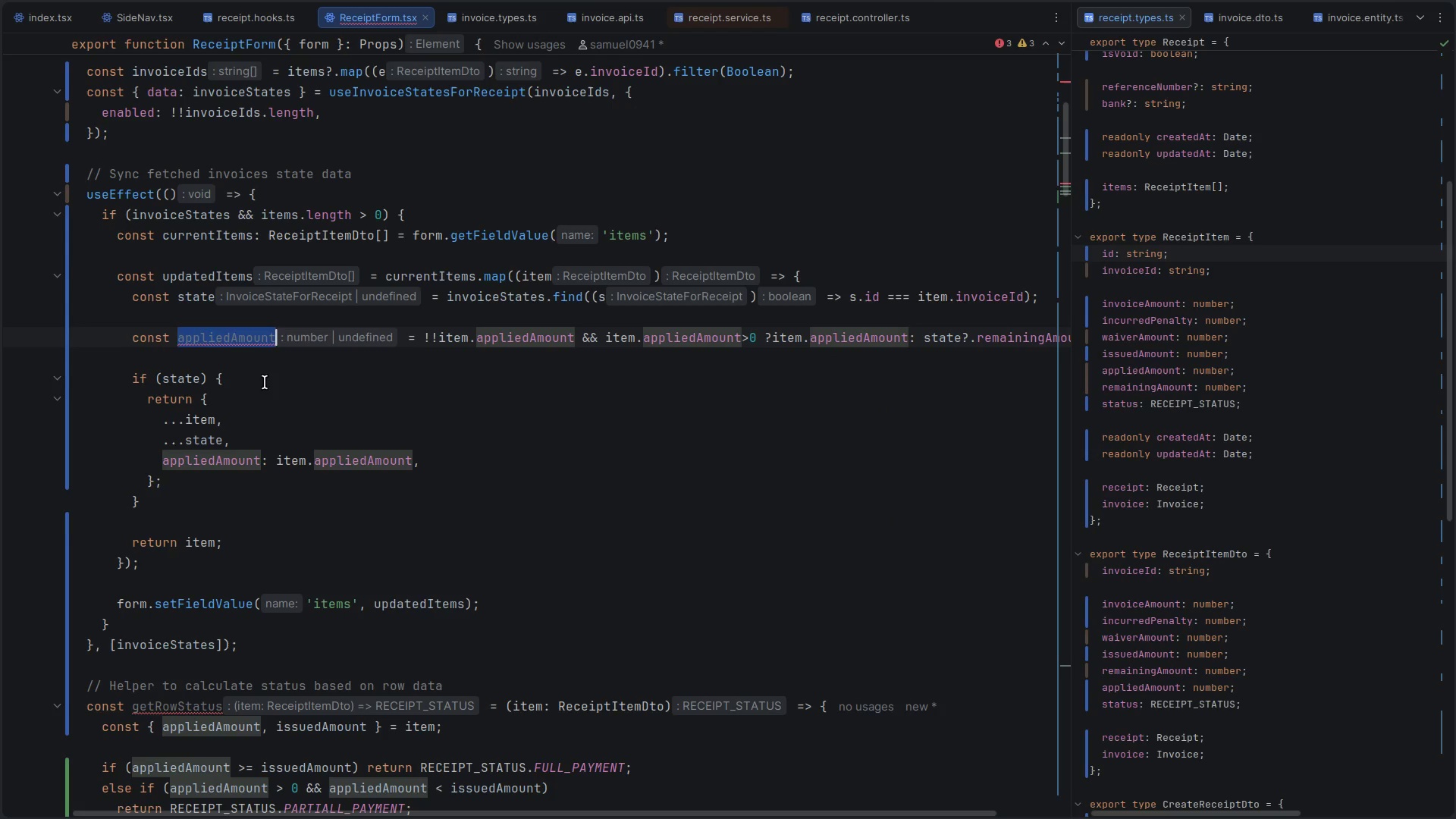 
key(Control+ControlLeft)
 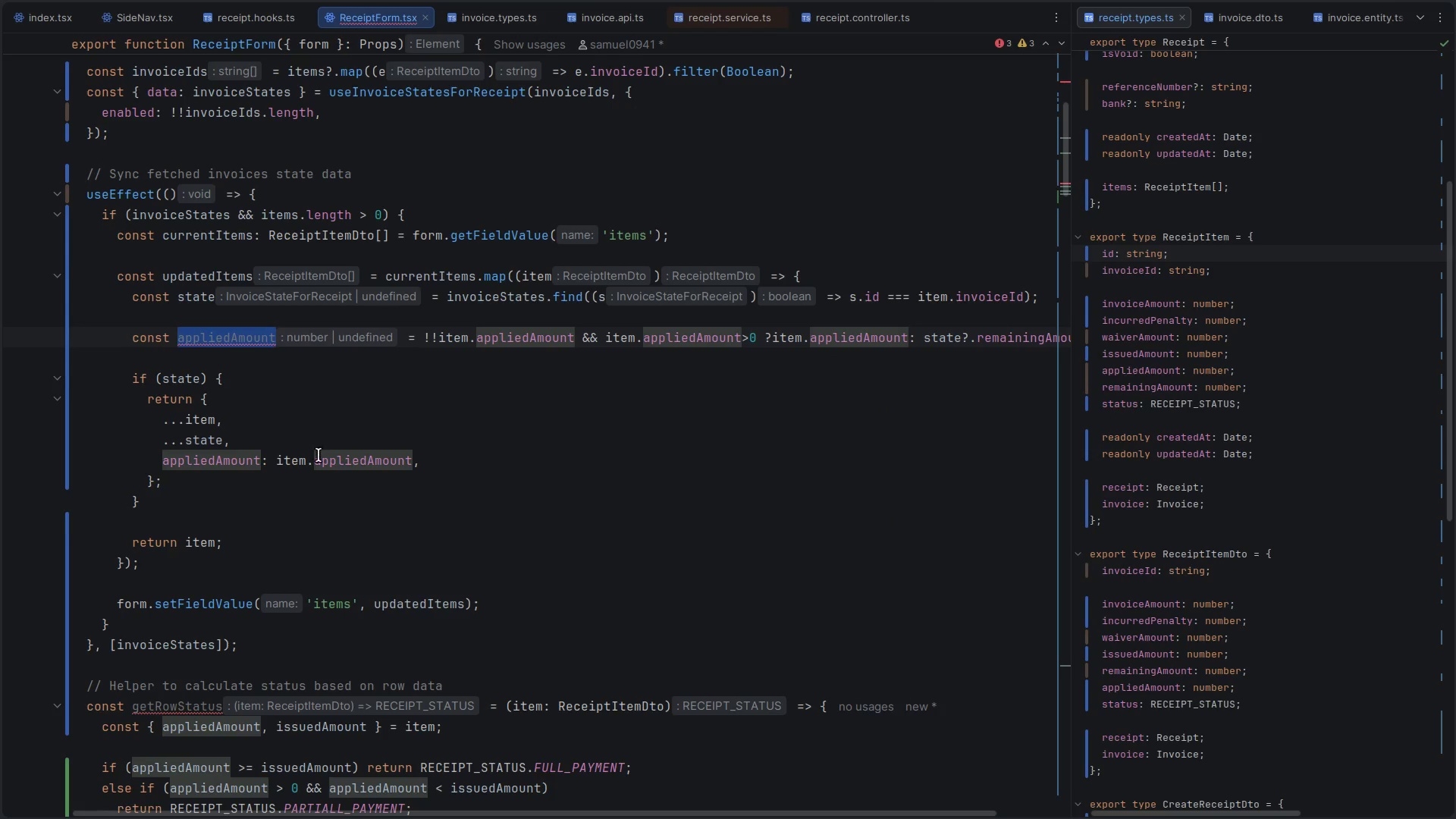 
key(Control+C)
 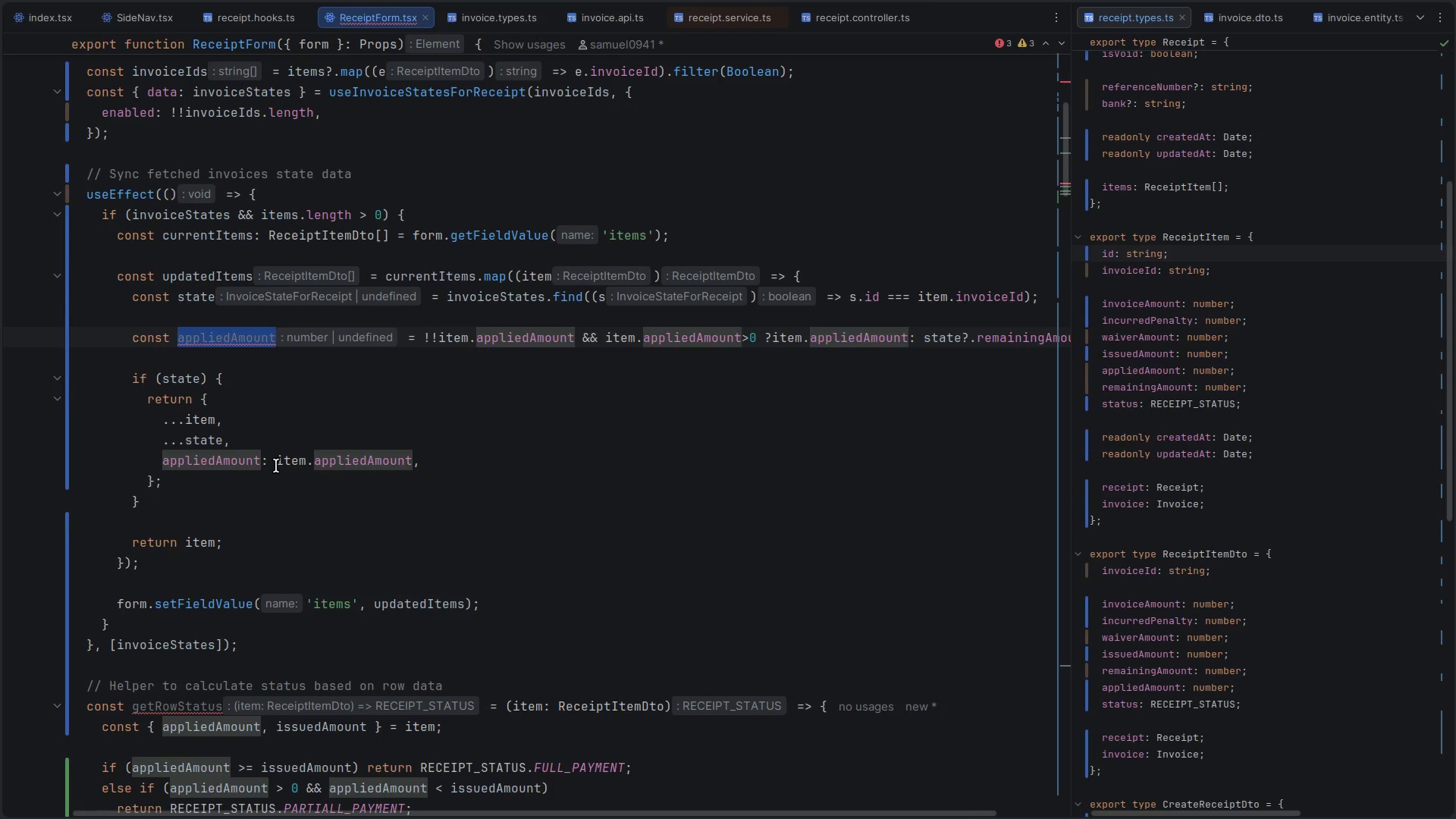 
left_click_drag(start_coordinate=[276, 466], to_coordinate=[435, 472])
 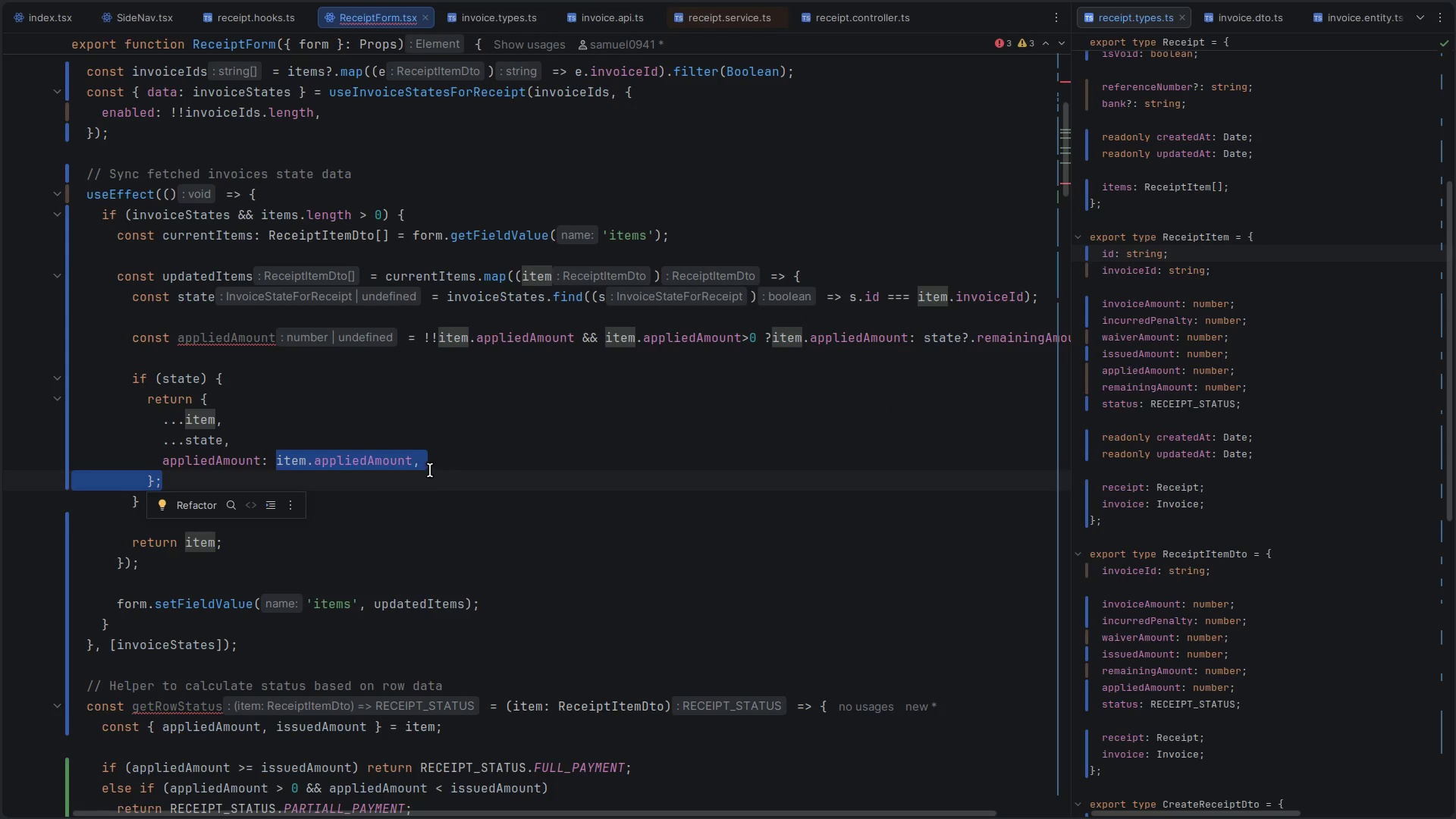 
left_click([409, 459])
 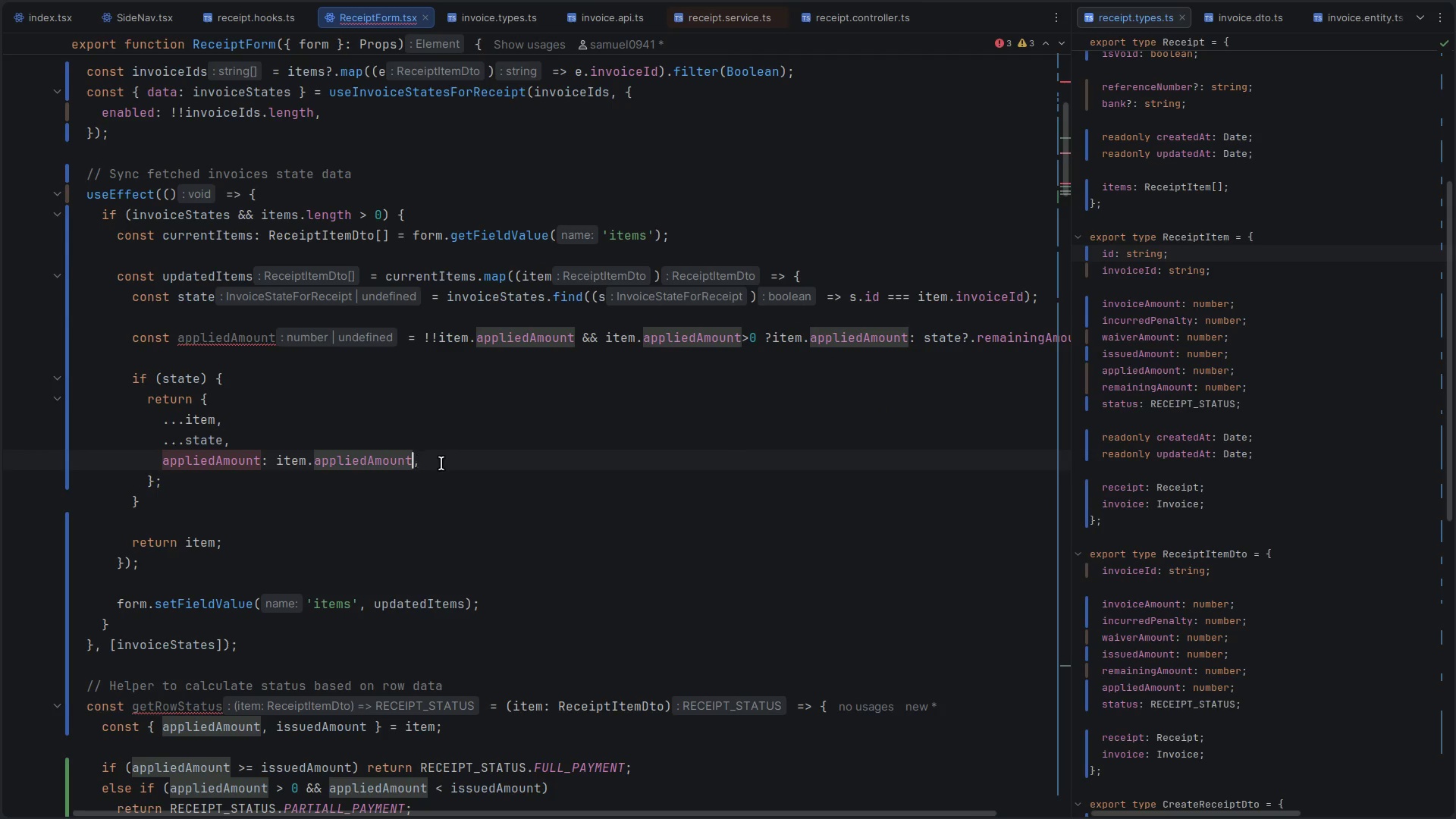 
left_click([441, 463])
 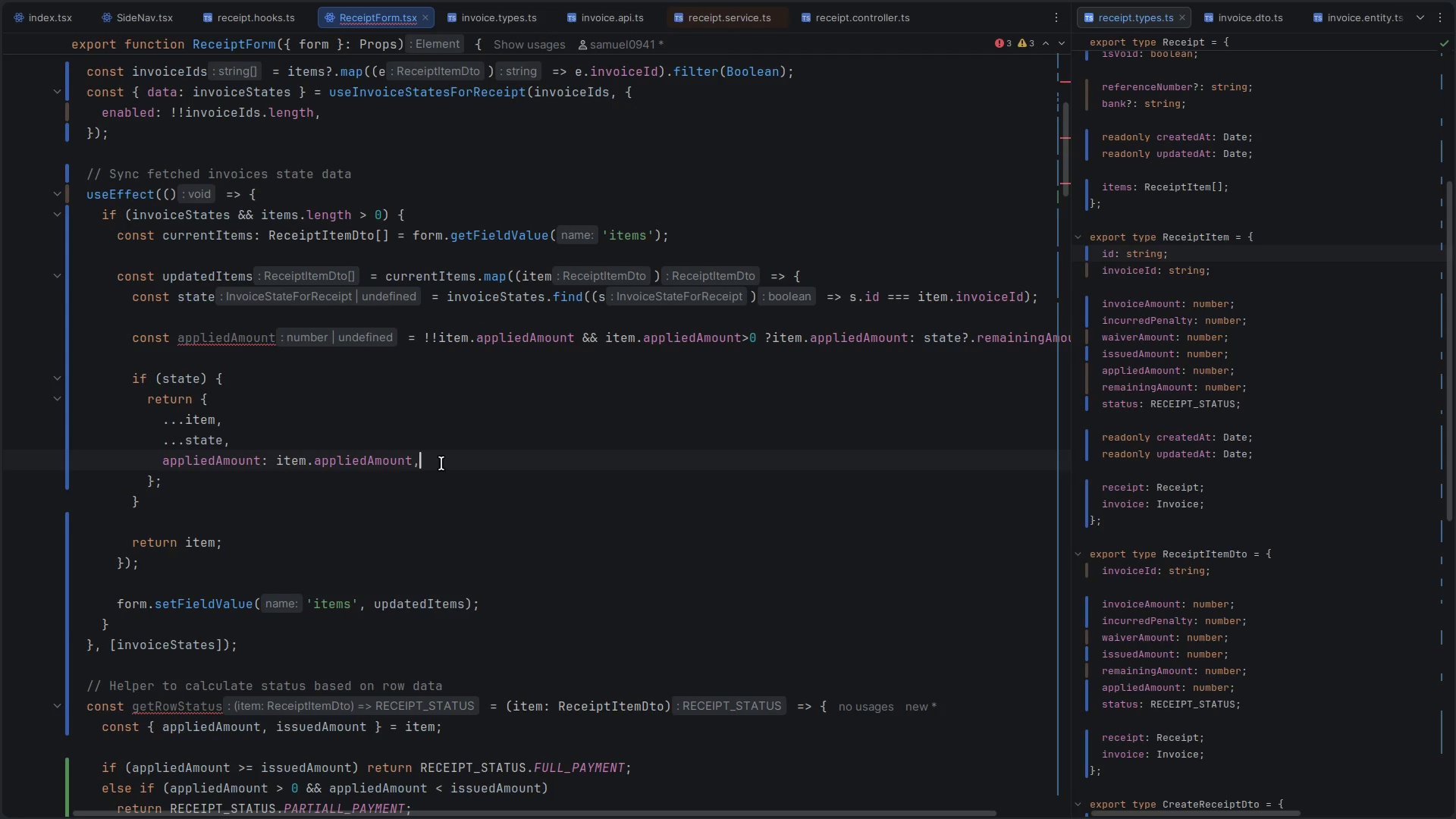 
hold_key(key=Backspace, duration=1.07)
 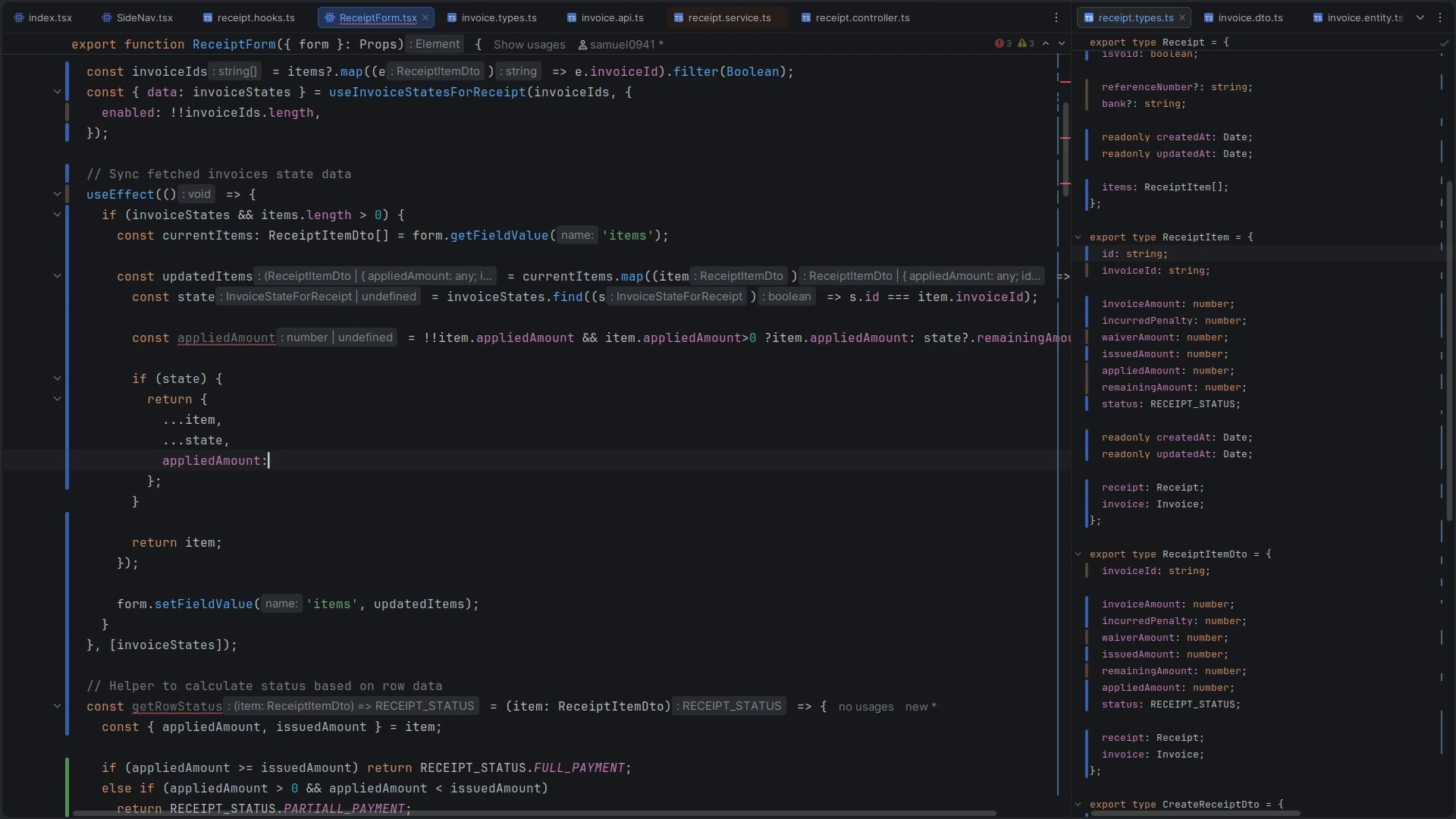 
key(Backspace)
 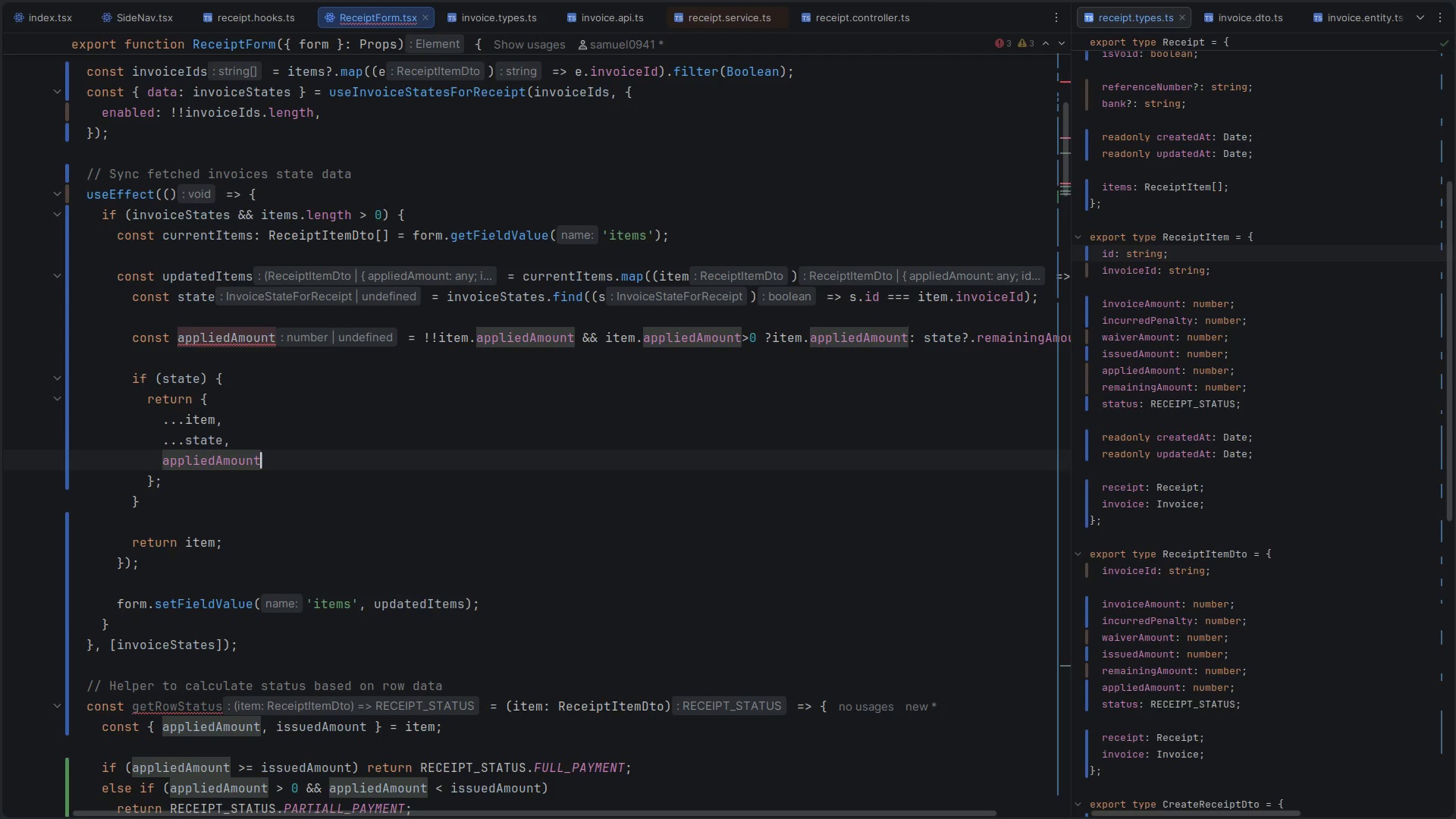 
key(Control+S)
 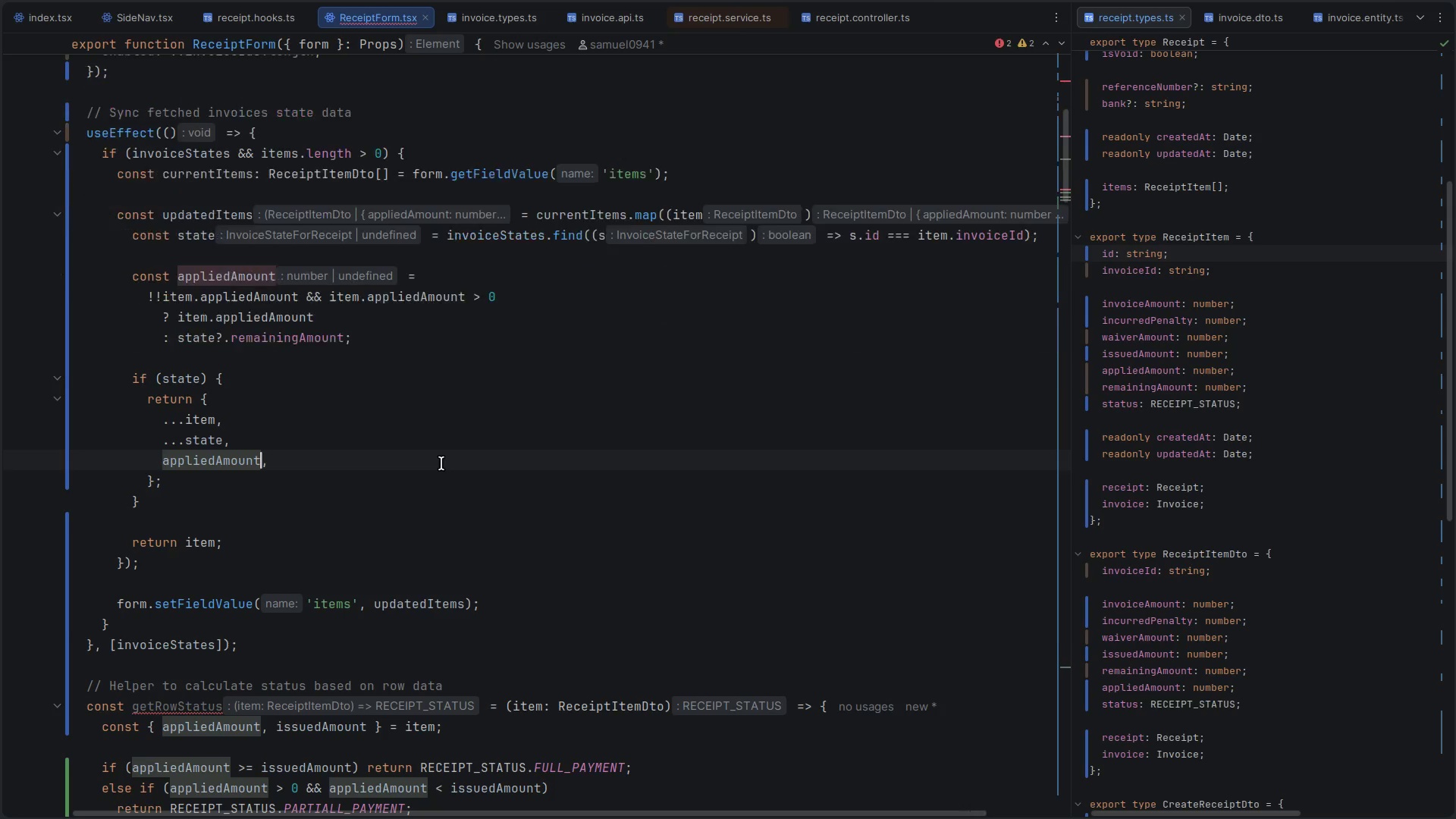 
key(Alt+Control+ArrowLeft)
 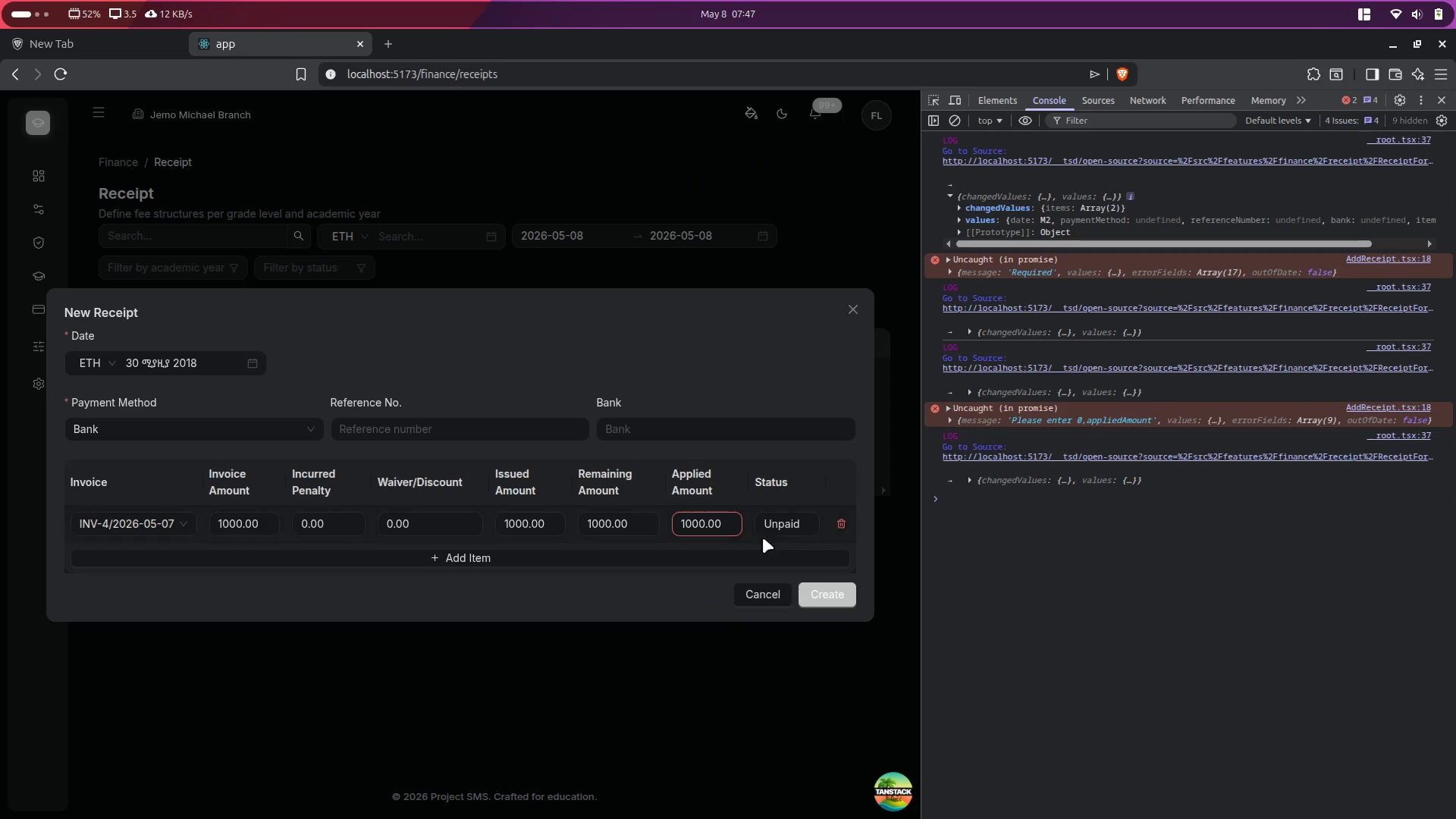 
left_click([835, 522])
 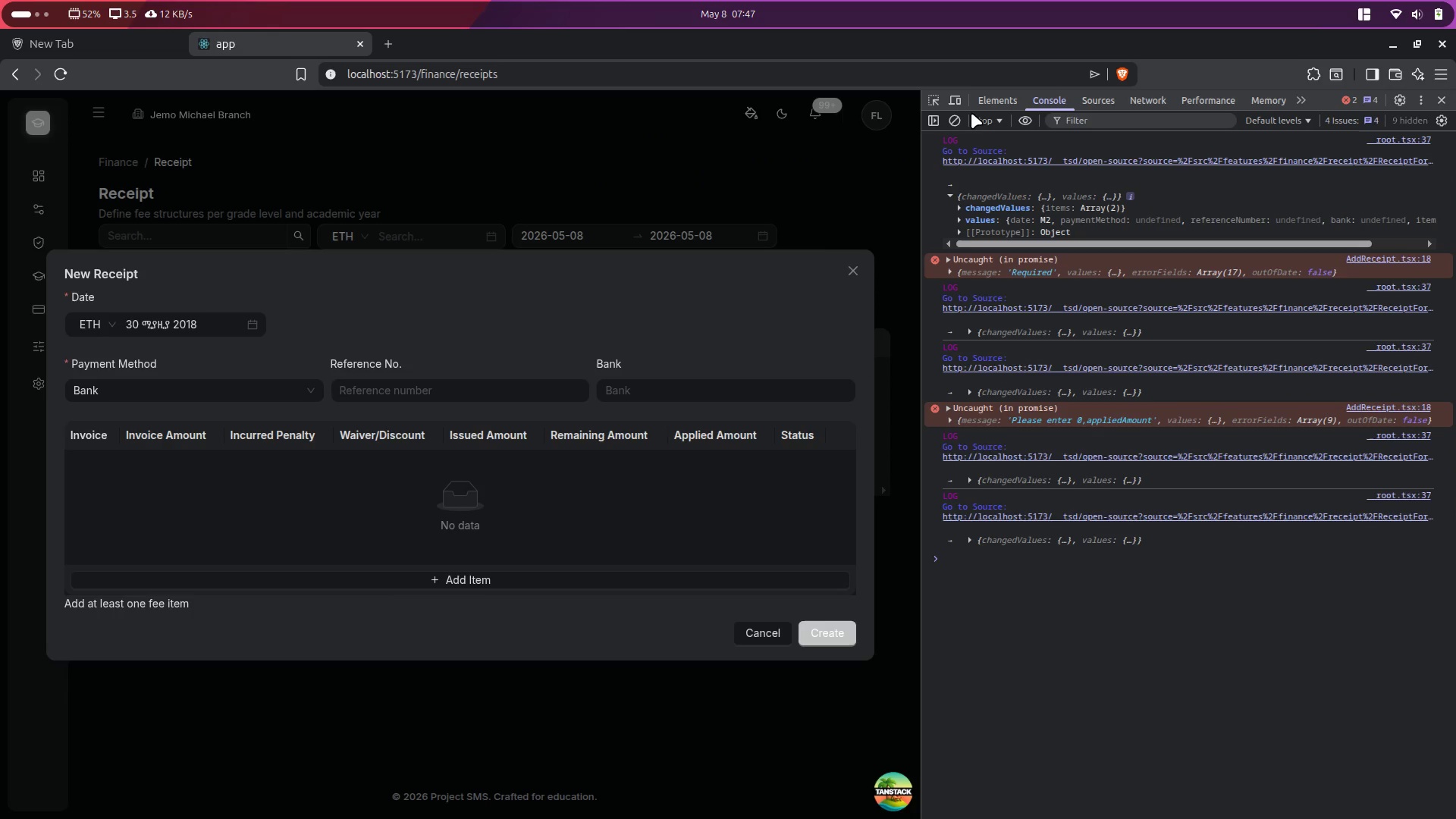 
left_click([954, 115])
 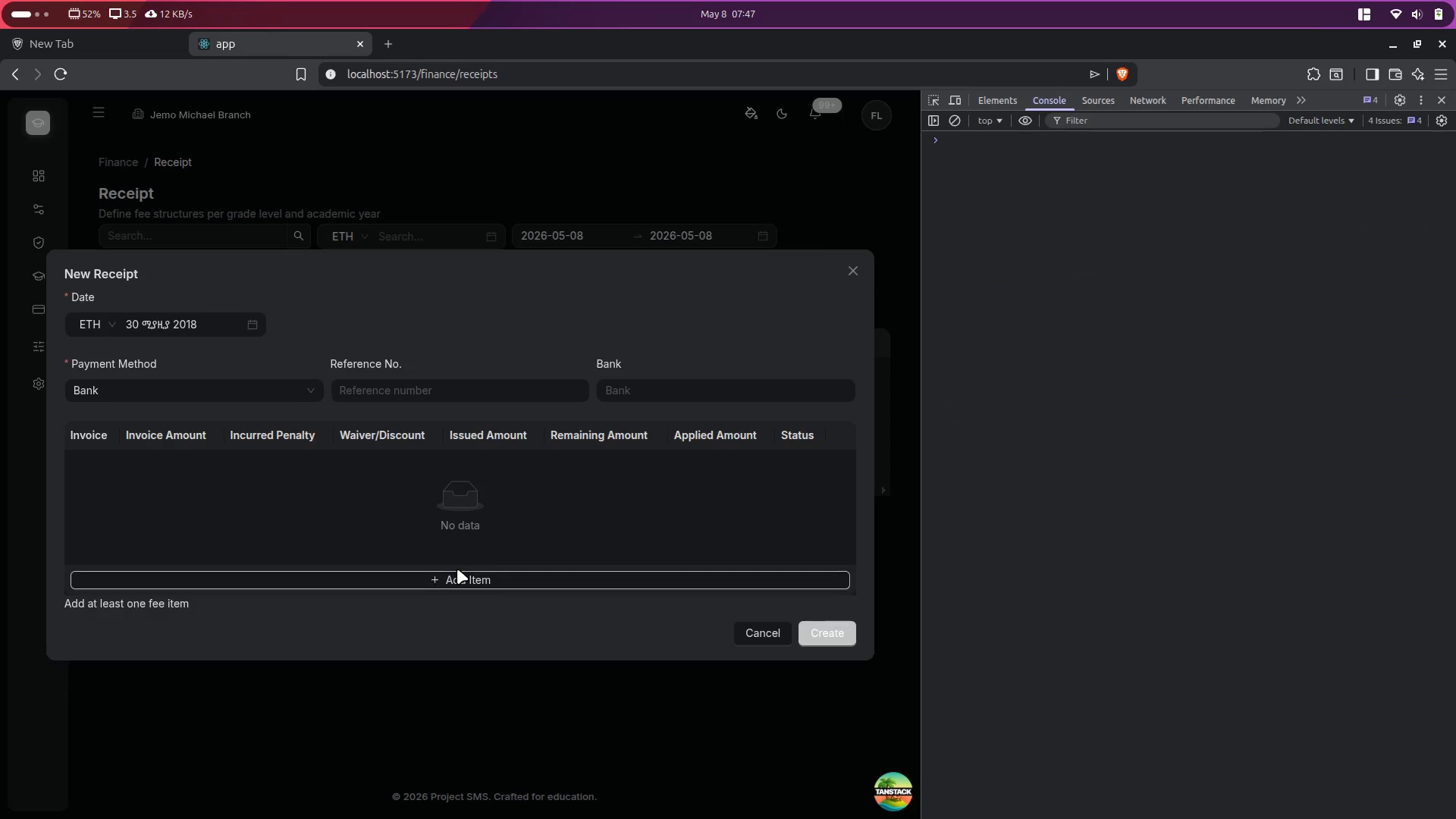 
left_click([454, 579])
 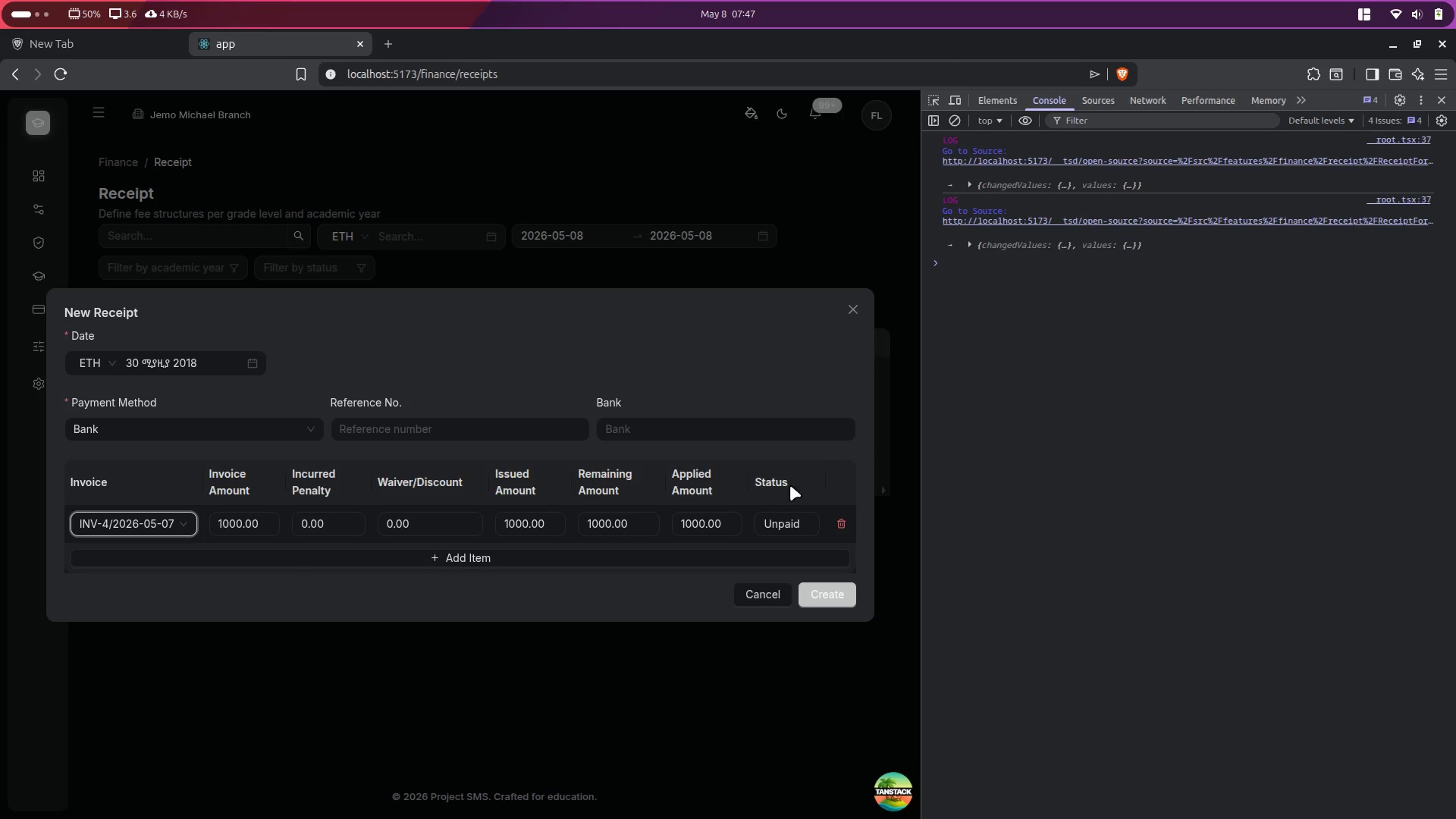 
wait(12.98)
 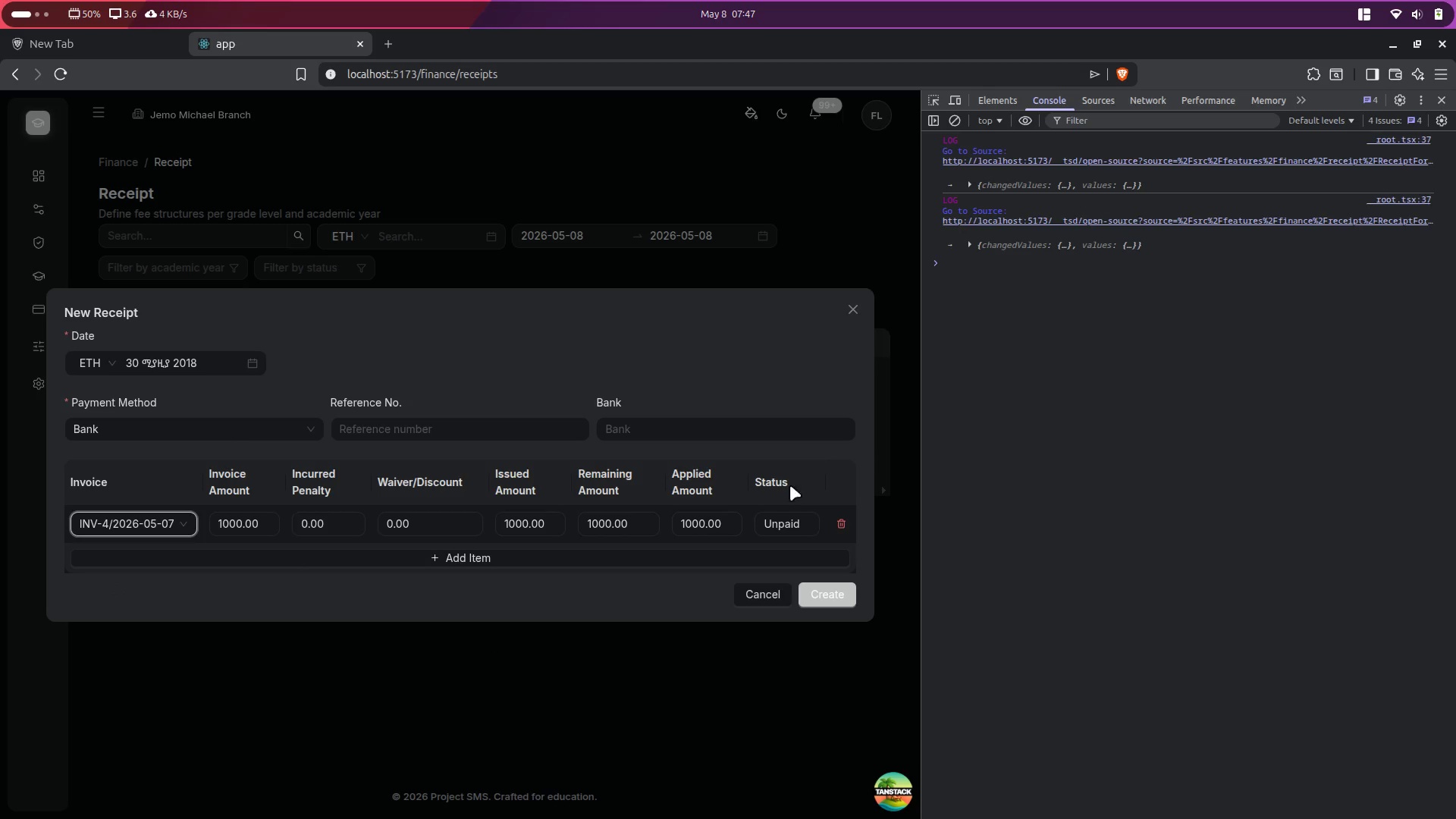 
left_click([969, 244])
 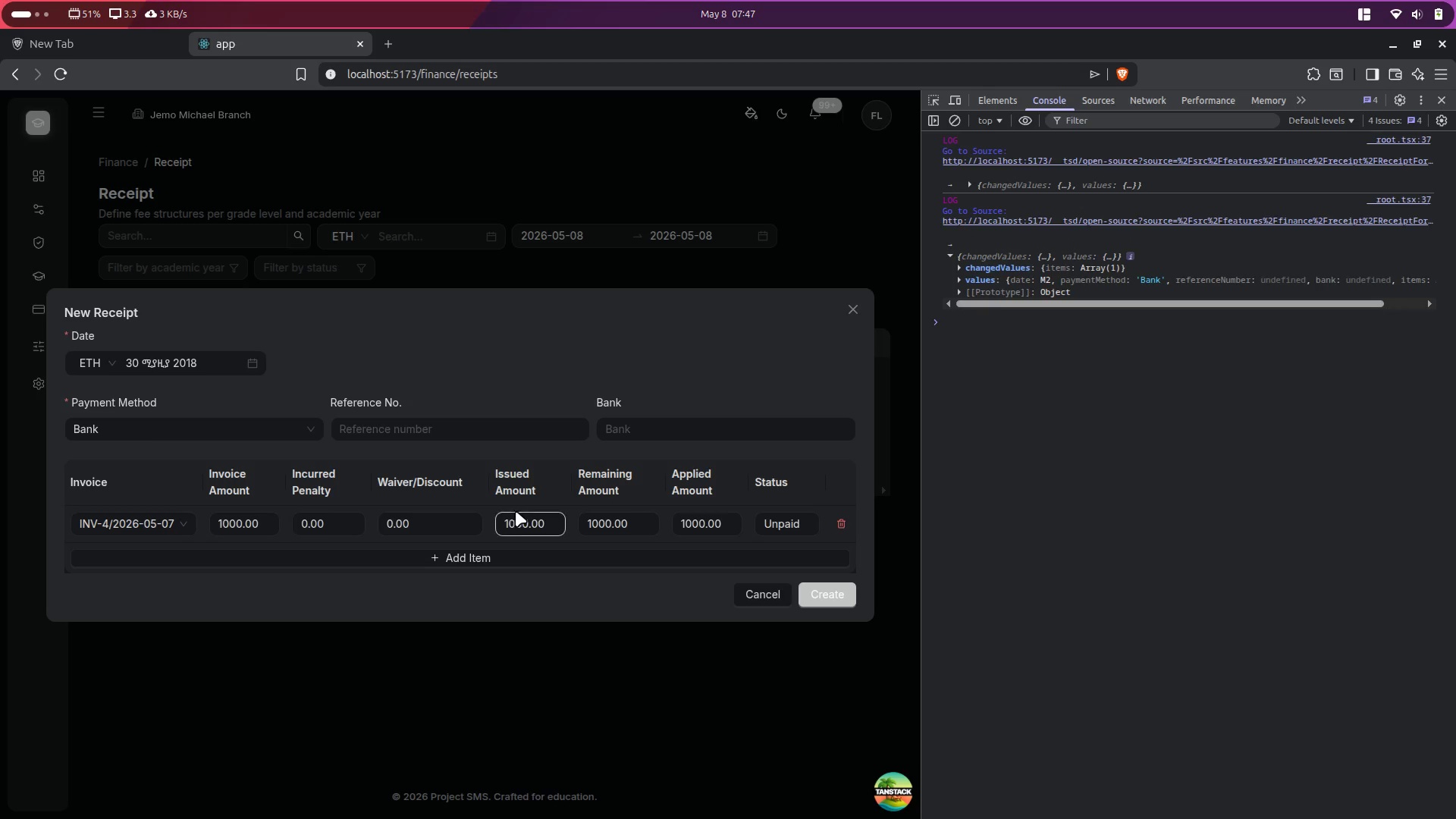 
left_click_drag(start_coordinate=[498, 468], to_coordinate=[535, 493])
 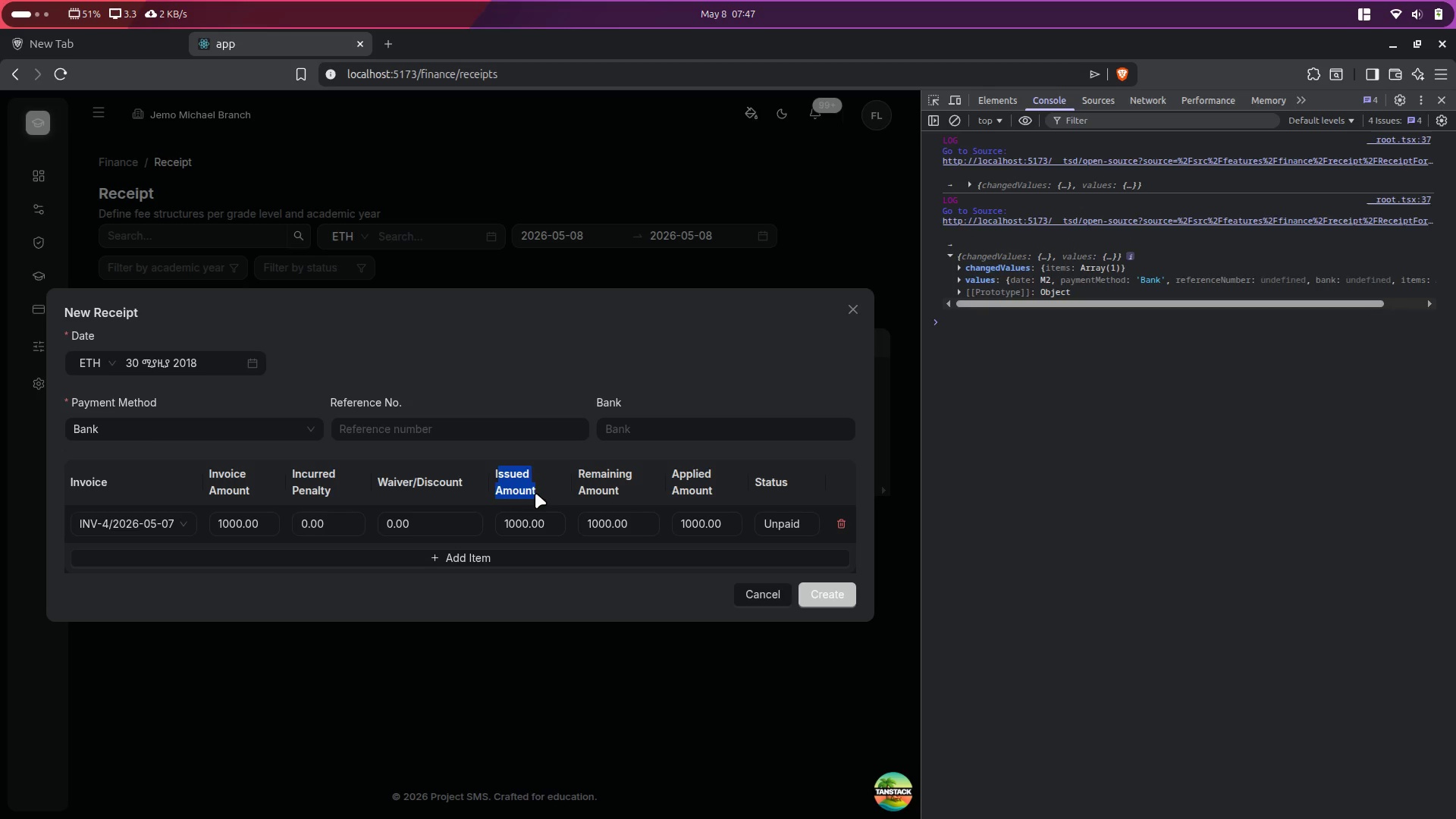 
left_click([536, 493])
 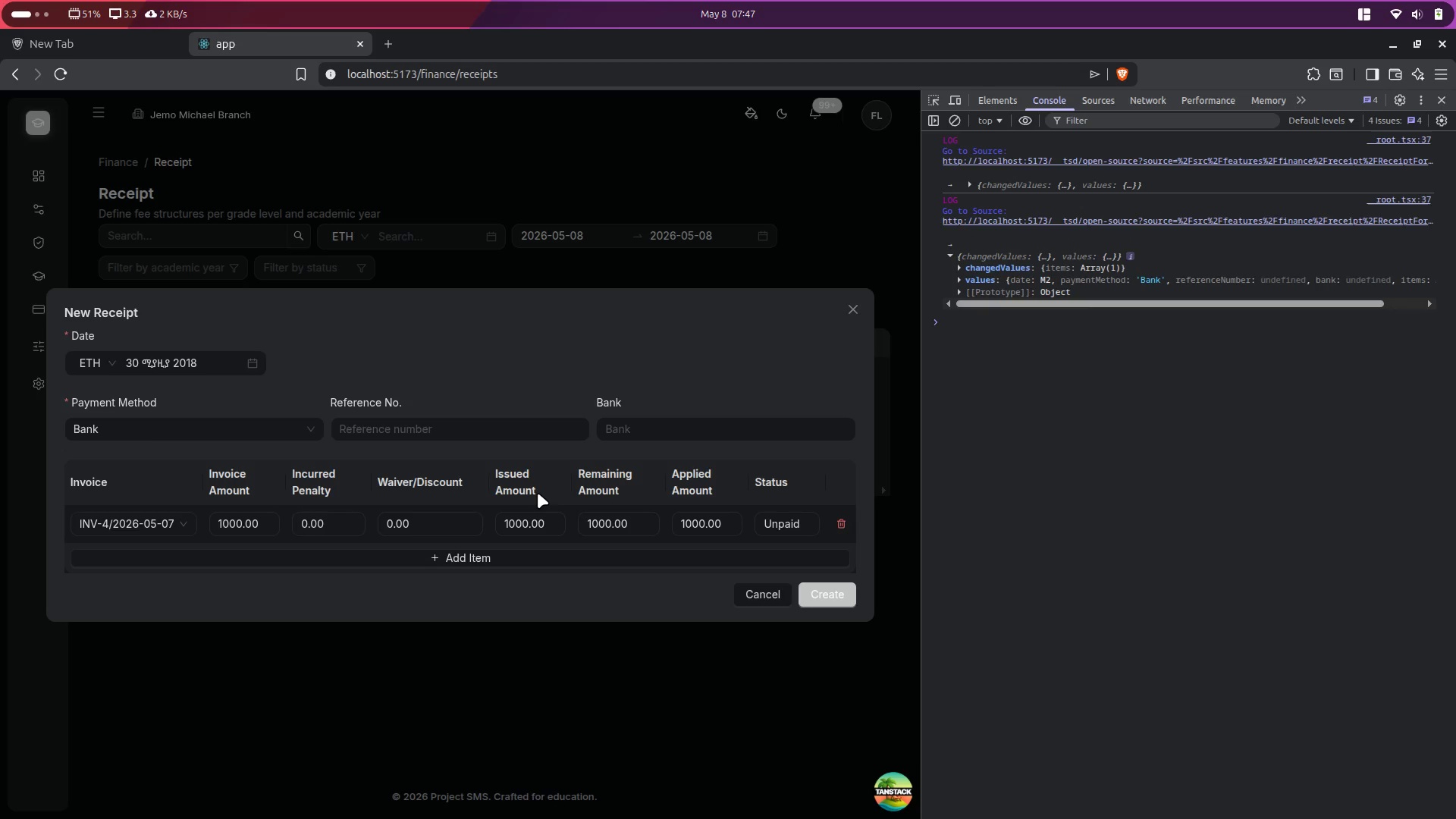 
left_click_drag(start_coordinate=[538, 493], to_coordinate=[488, 472])
 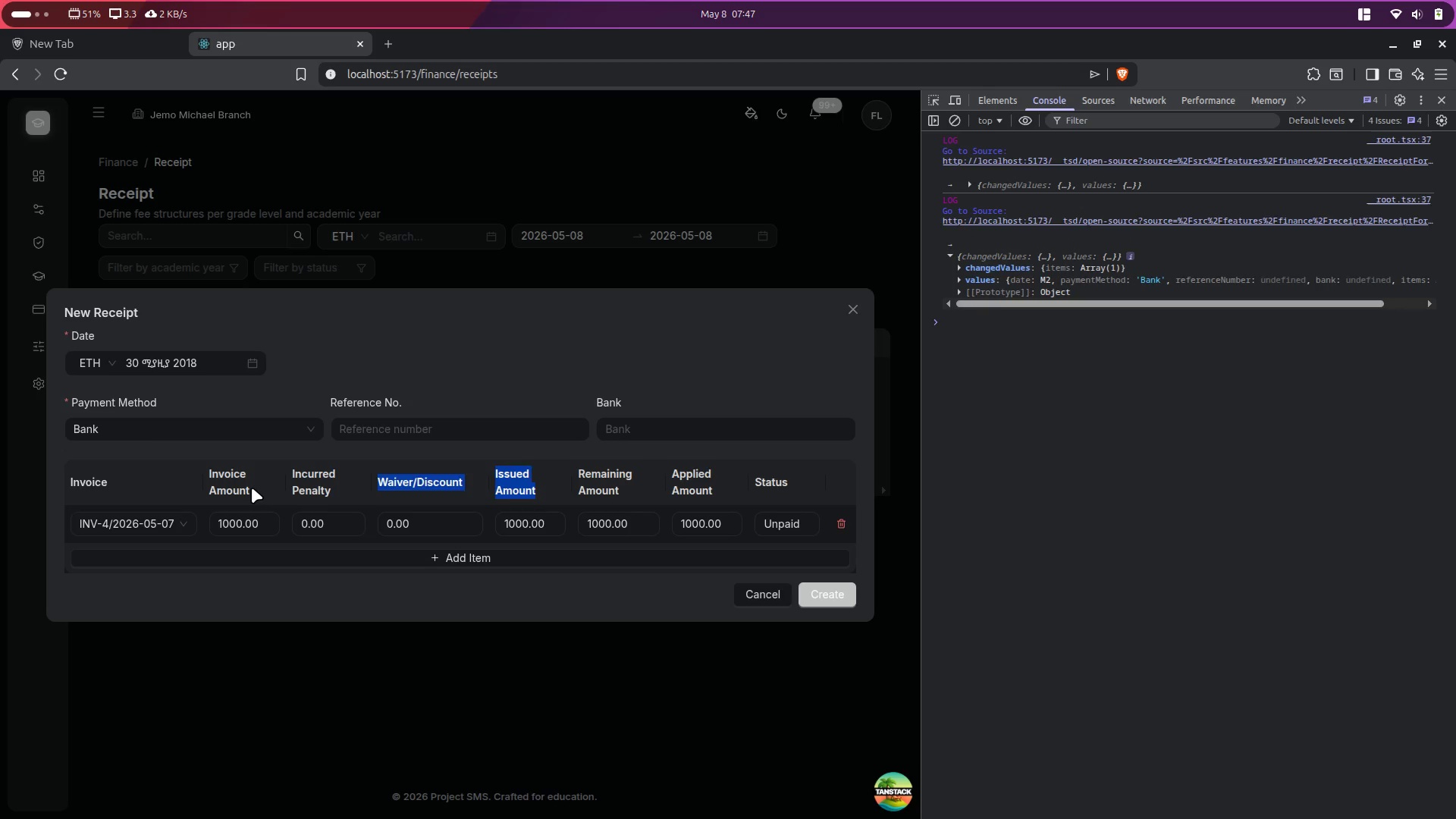 
left_click_drag(start_coordinate=[252, 488], to_coordinate=[211, 476])
 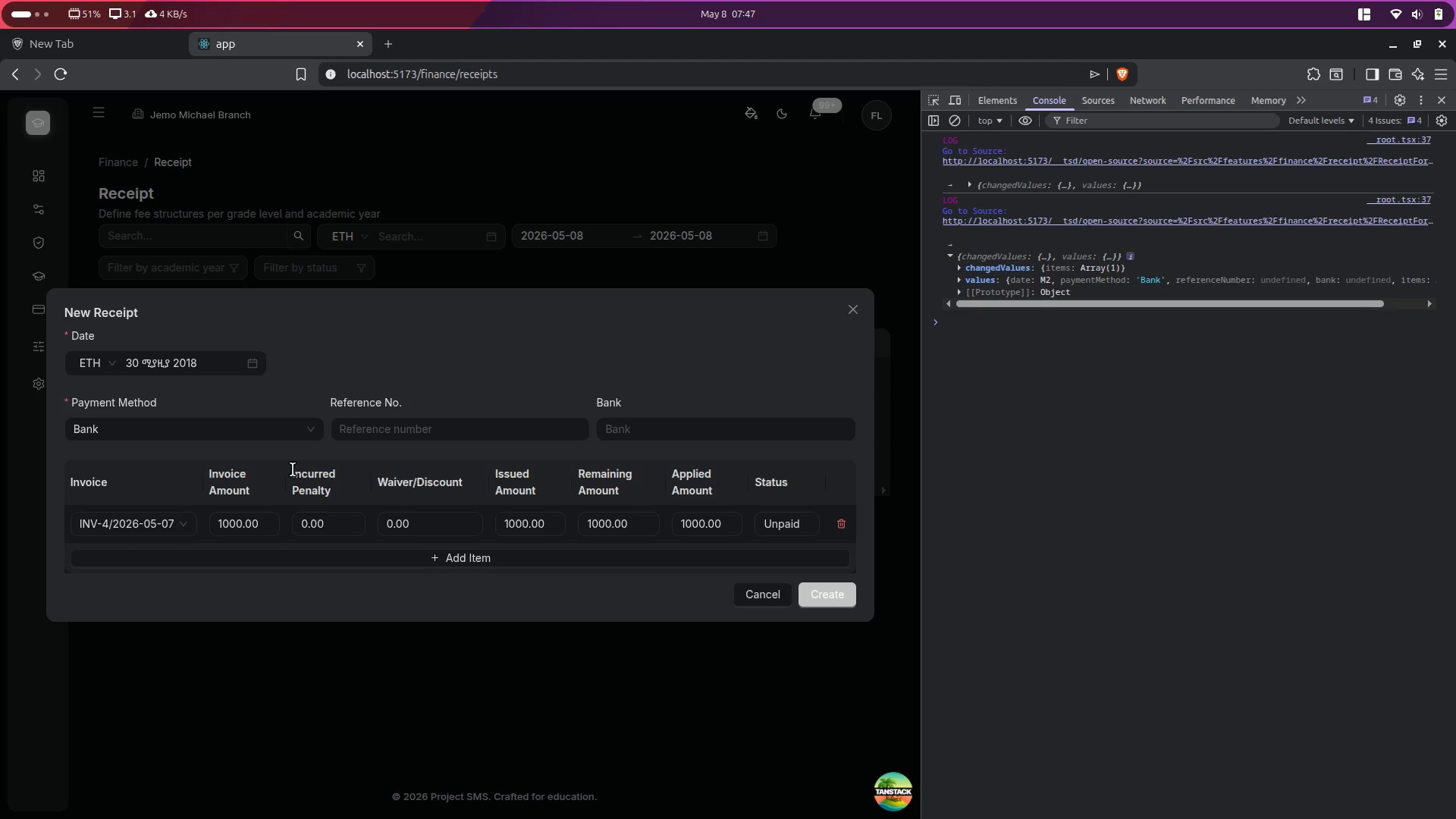 
left_click_drag(start_coordinate=[291, 469], to_coordinate=[293, 474])
 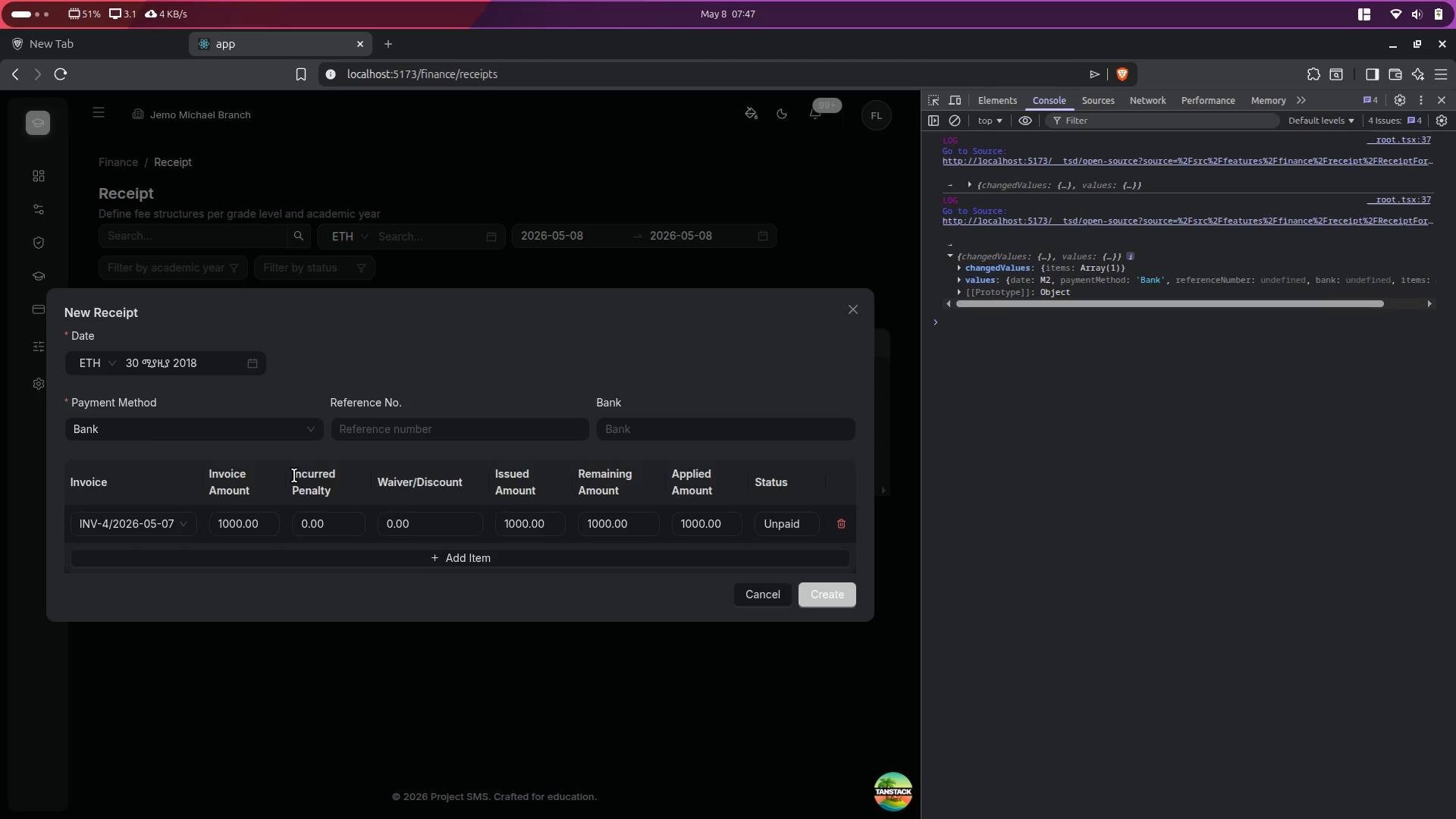 
left_click_drag(start_coordinate=[294, 475], to_coordinate=[325, 493])
 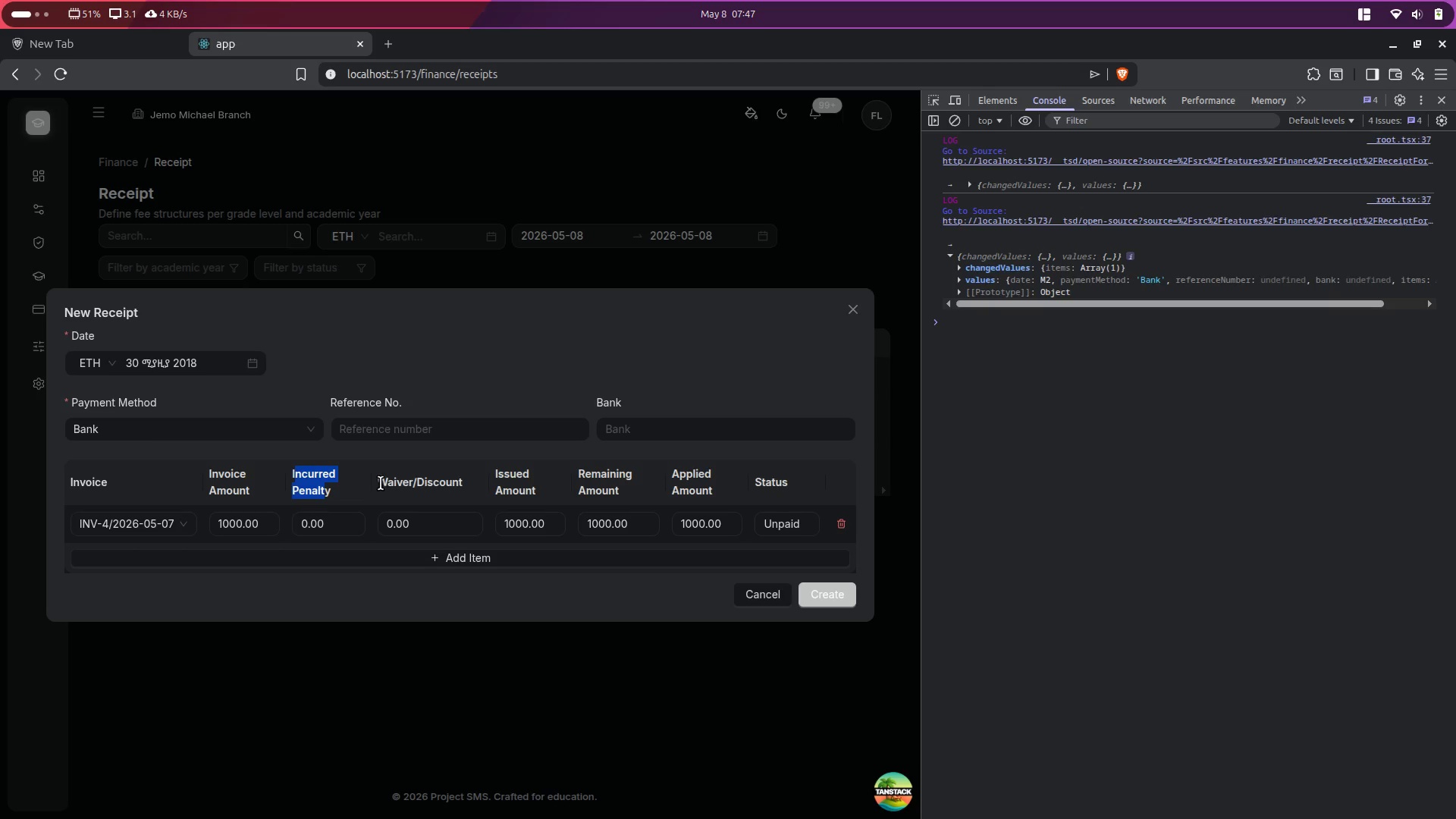 
left_click_drag(start_coordinate=[384, 481], to_coordinate=[474, 493])
 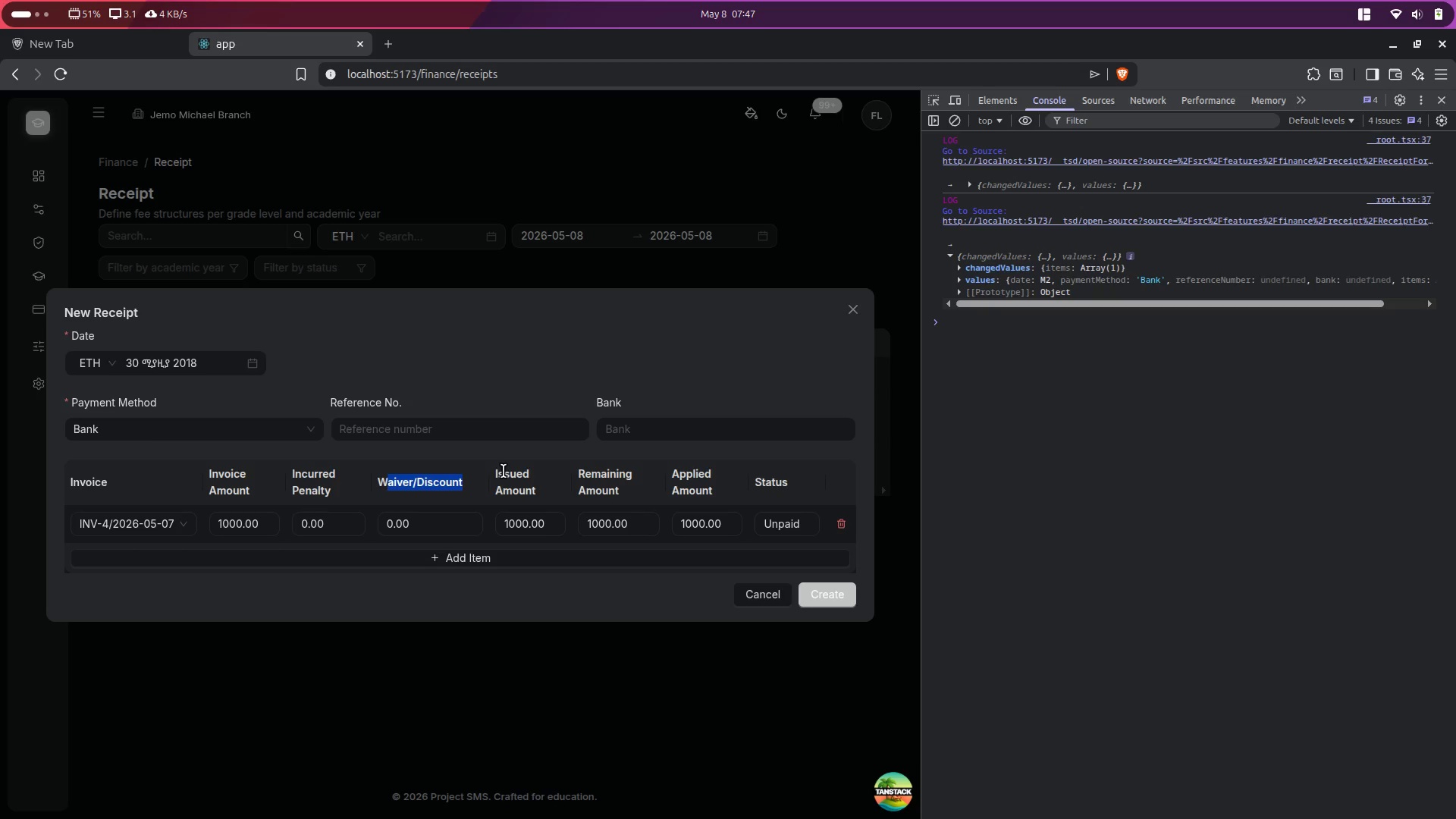 
left_click_drag(start_coordinate=[499, 472], to_coordinate=[531, 477])
 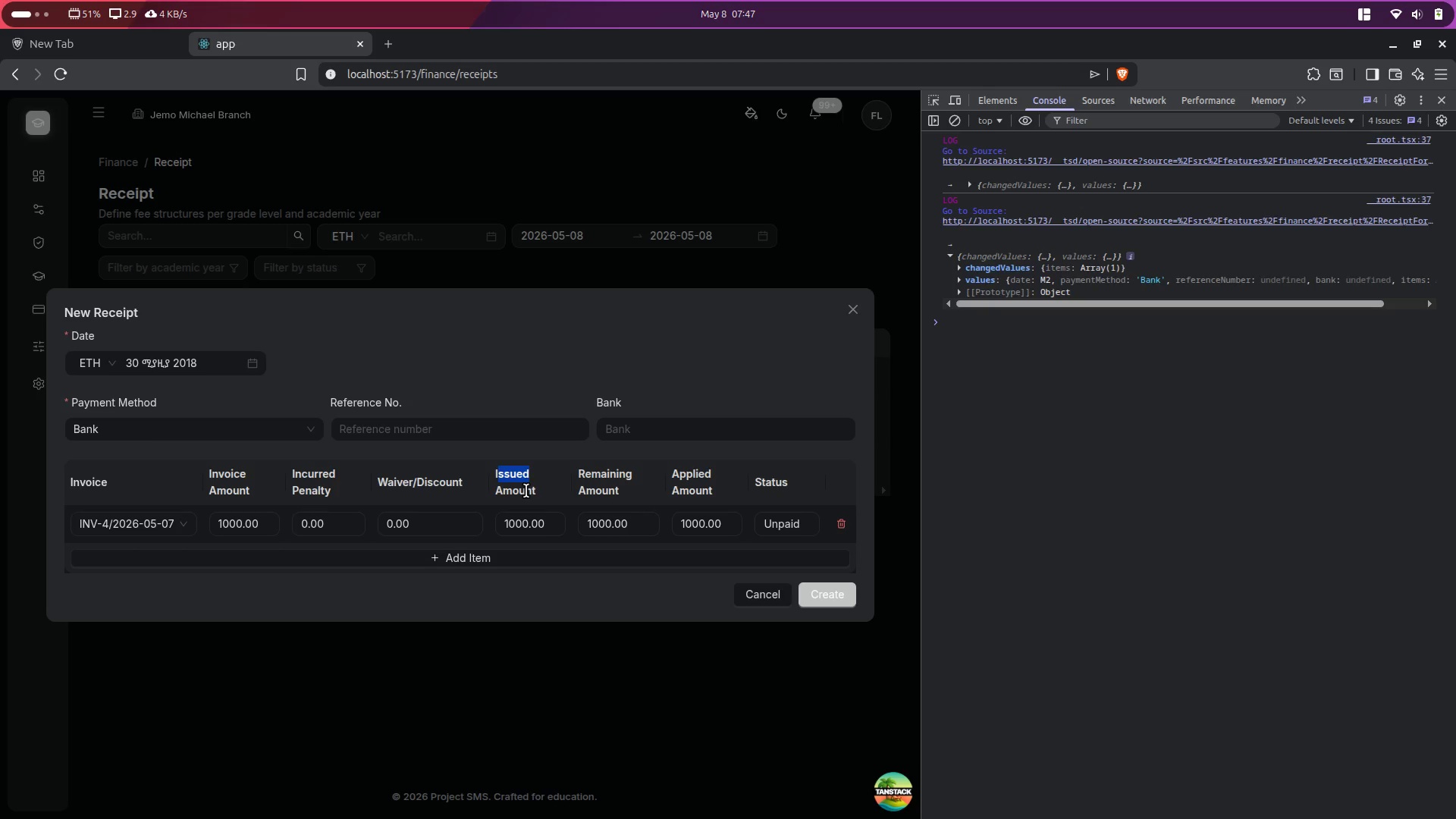 
left_click([526, 491])
 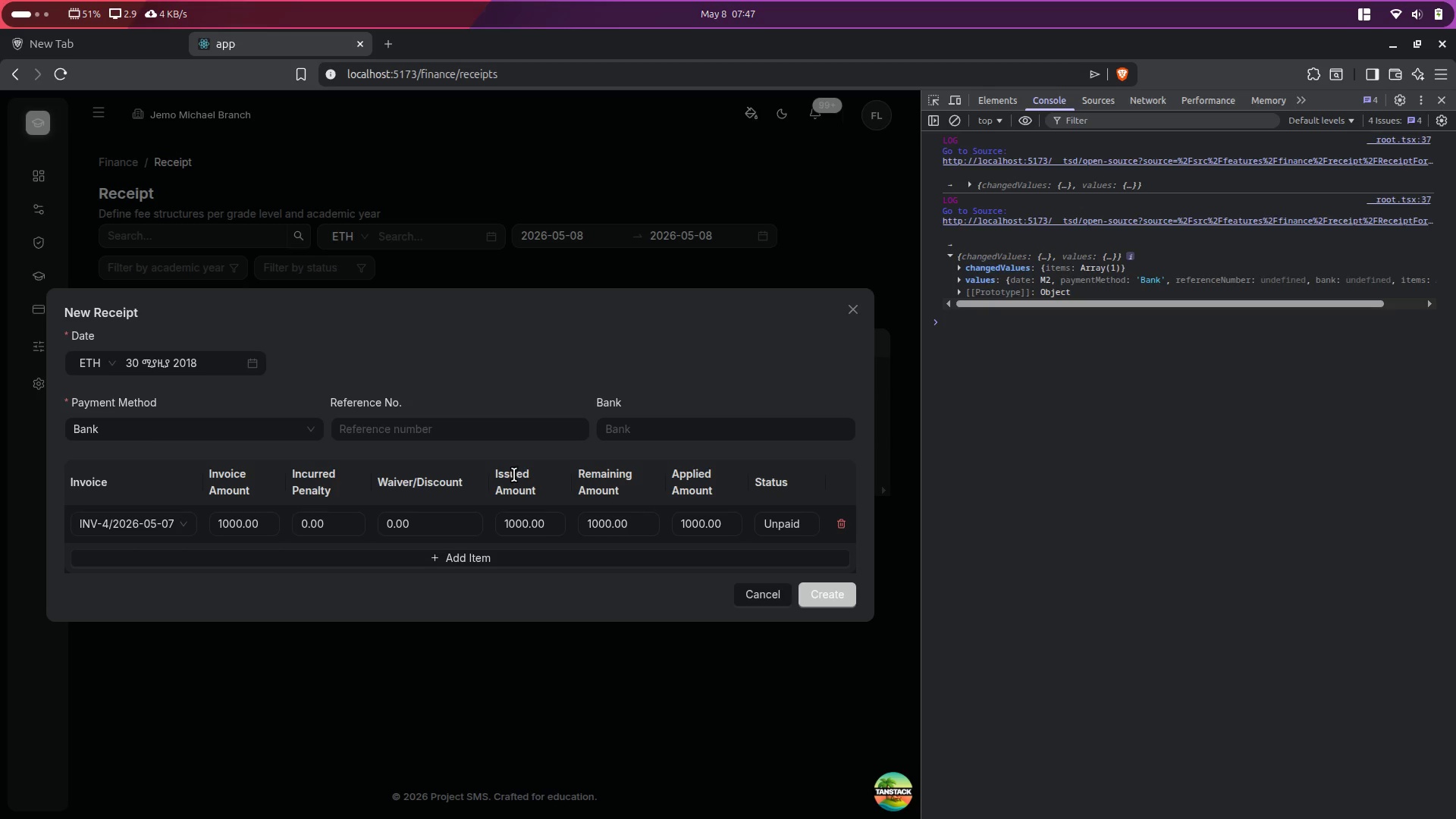 
triple_click([515, 474])
 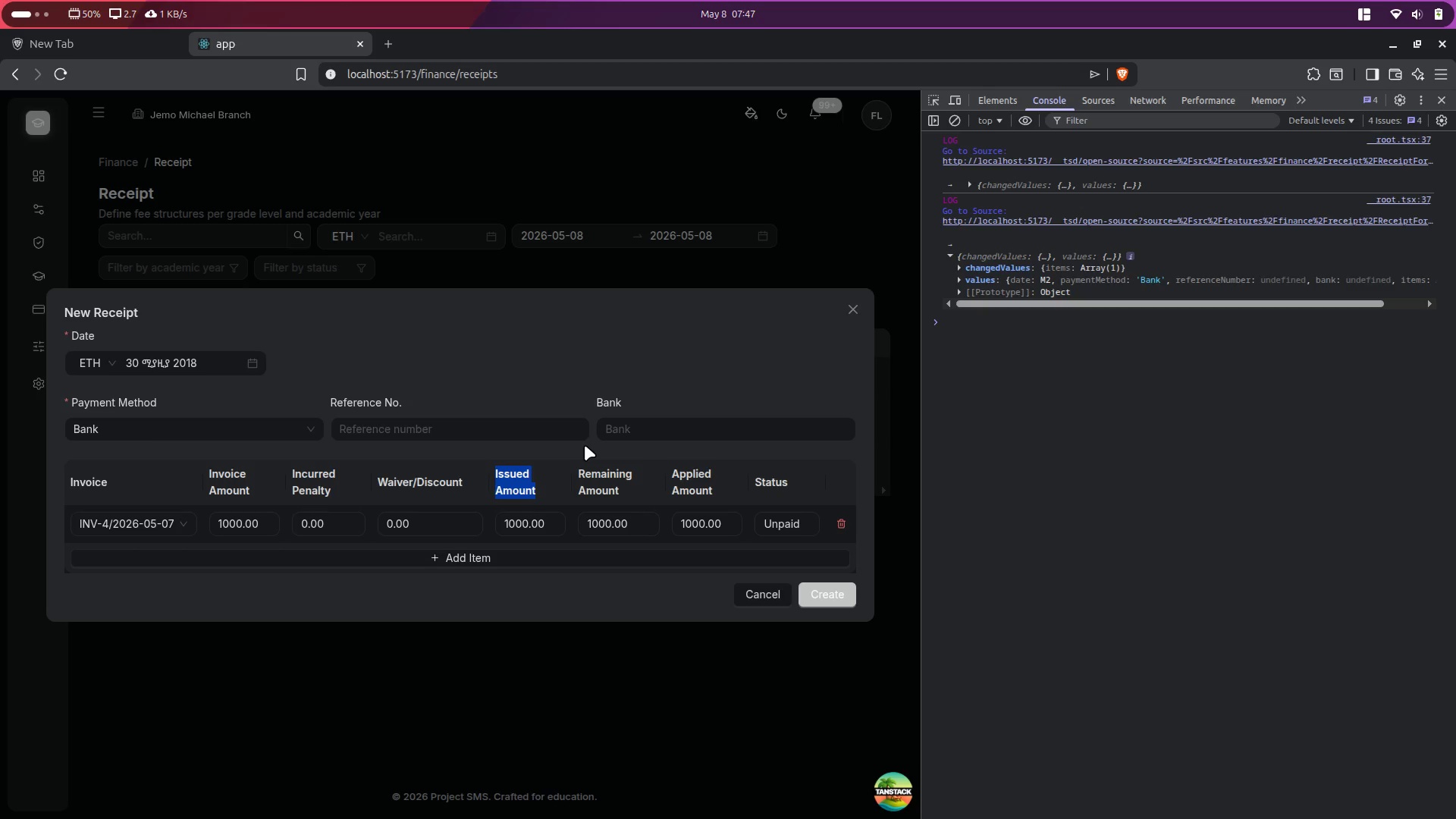 
wait(13.22)
 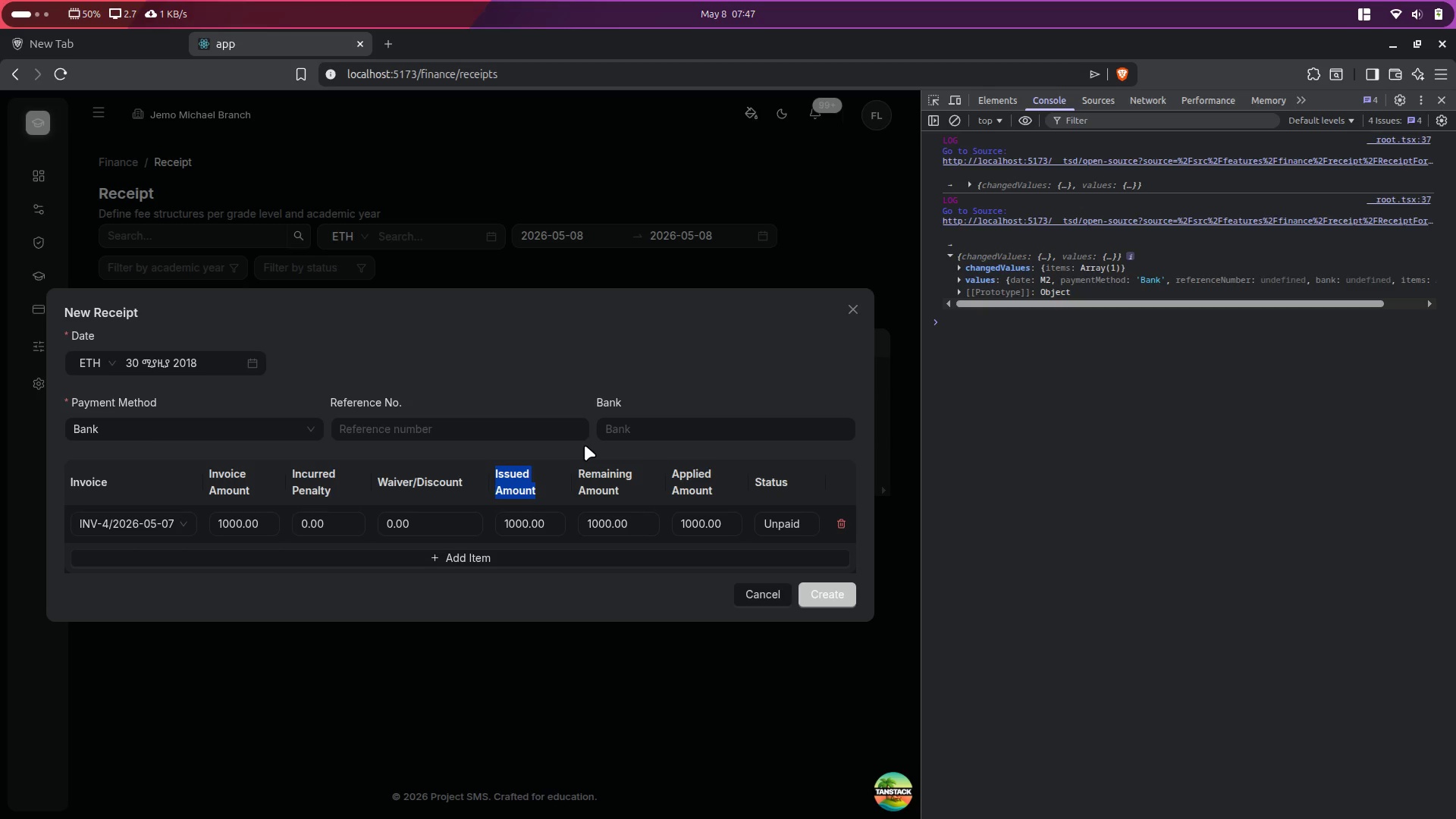 
left_click([637, 533])
 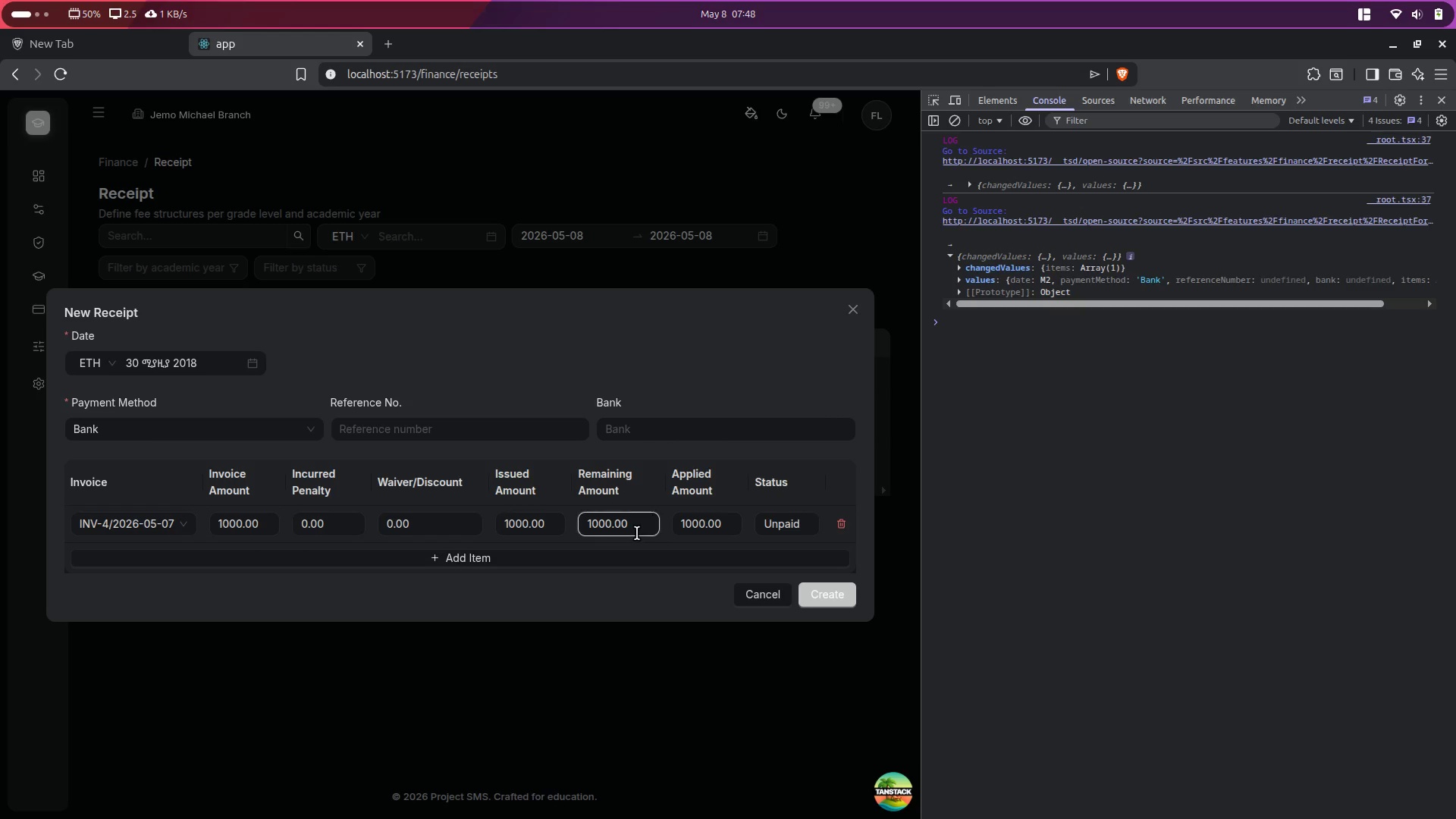 
key(Control+ControlLeft)
 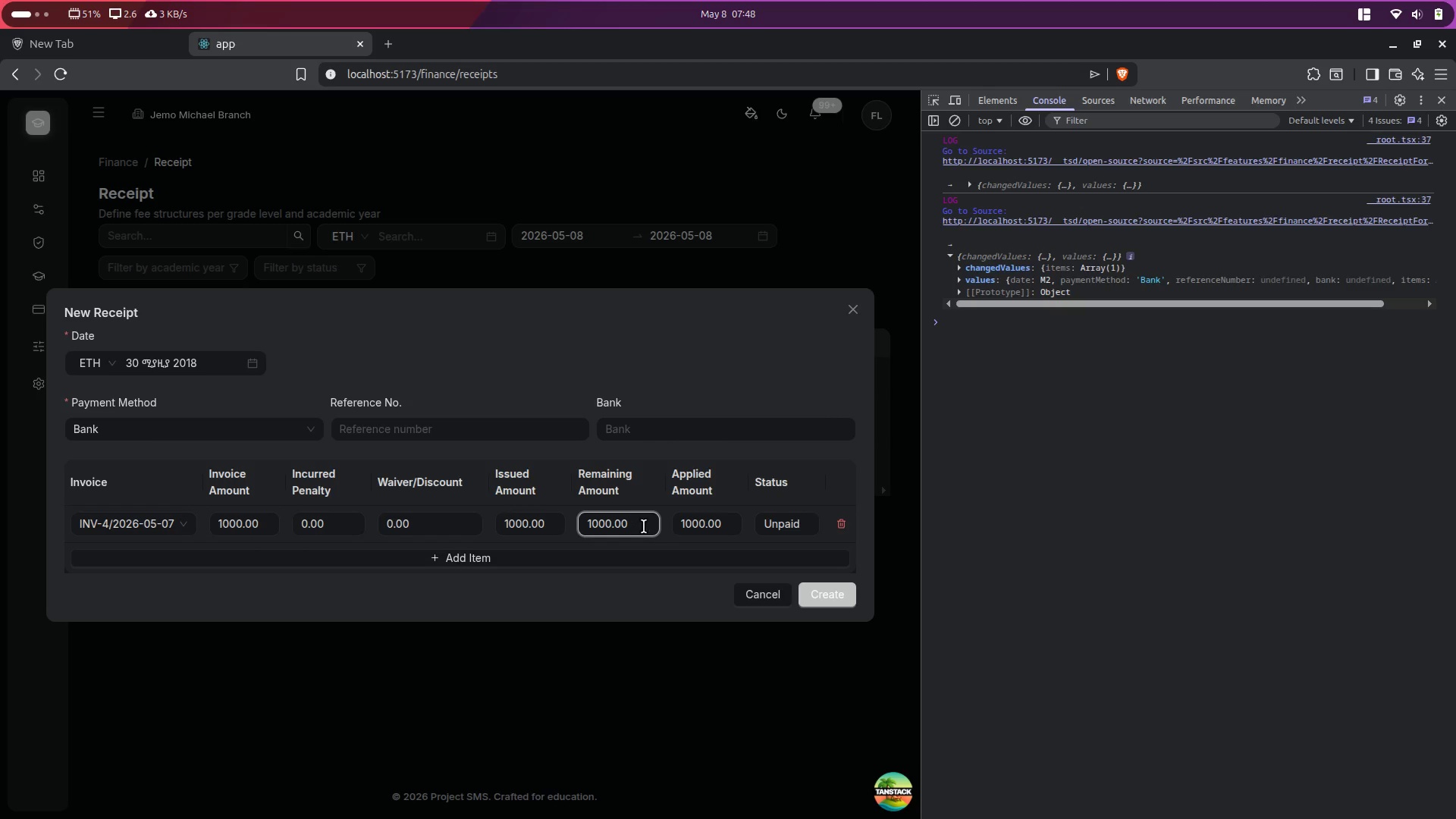 
left_click([644, 526])
 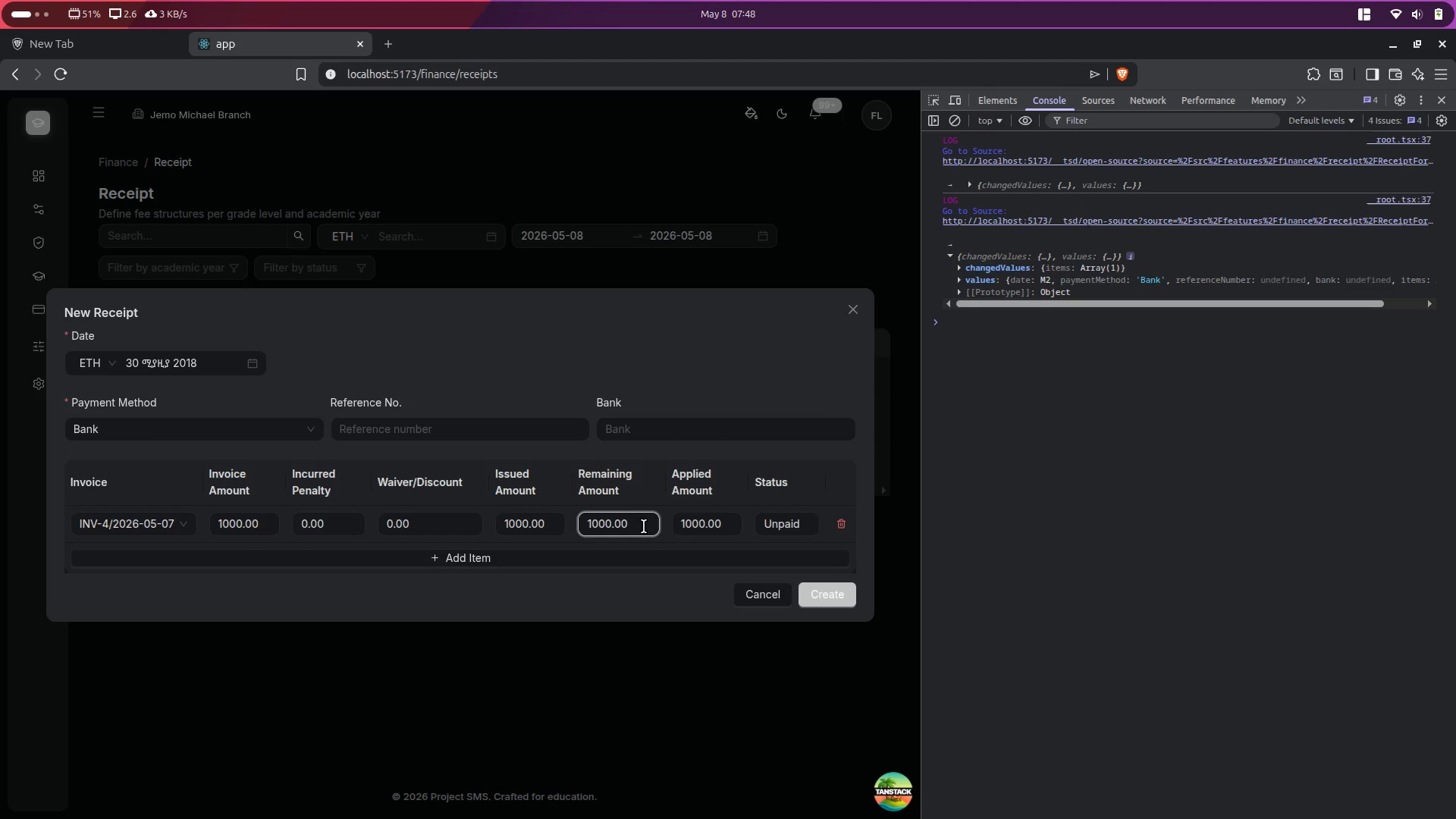 
key(Control+ControlLeft)
 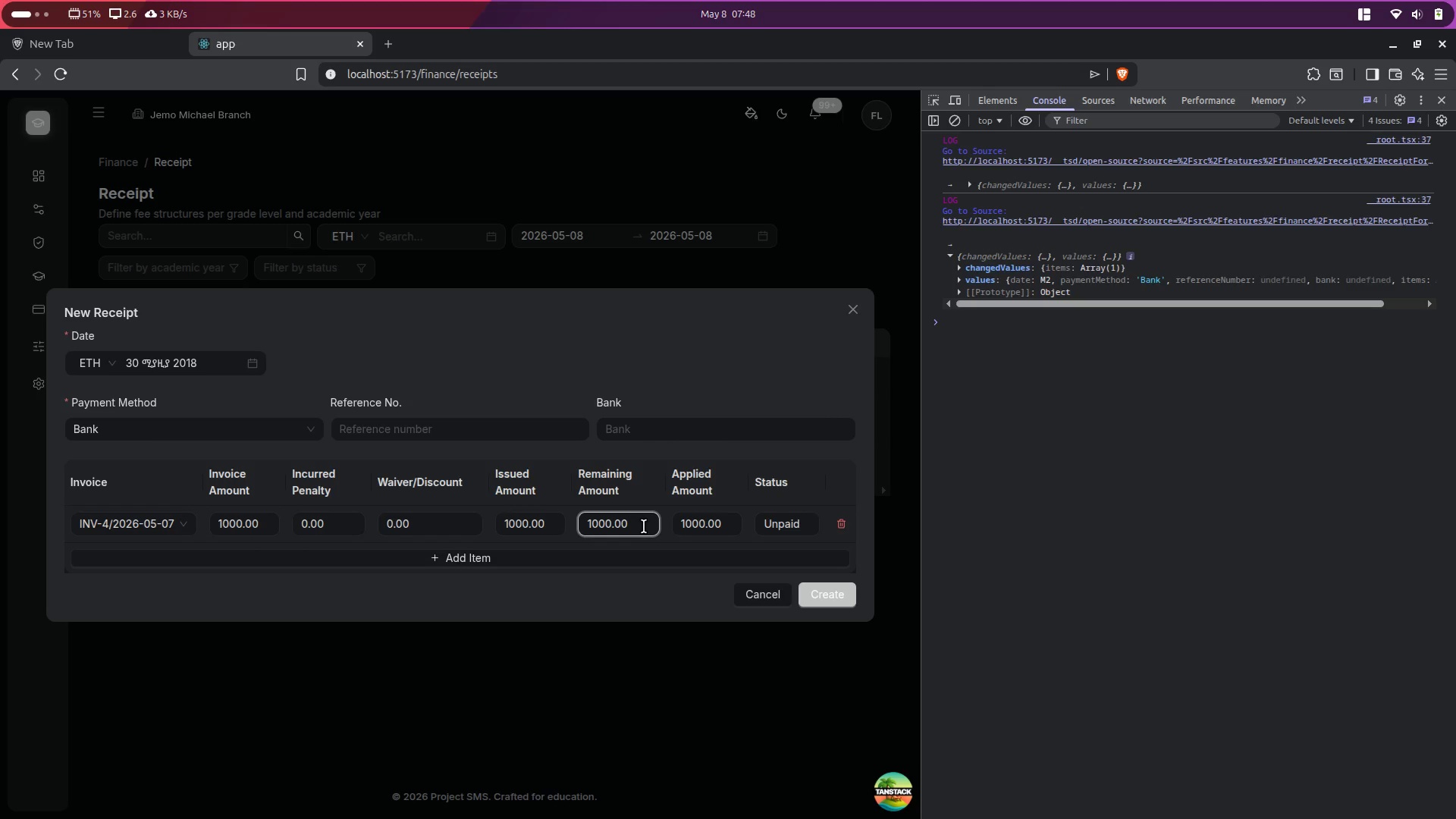 
key(Control+A)
 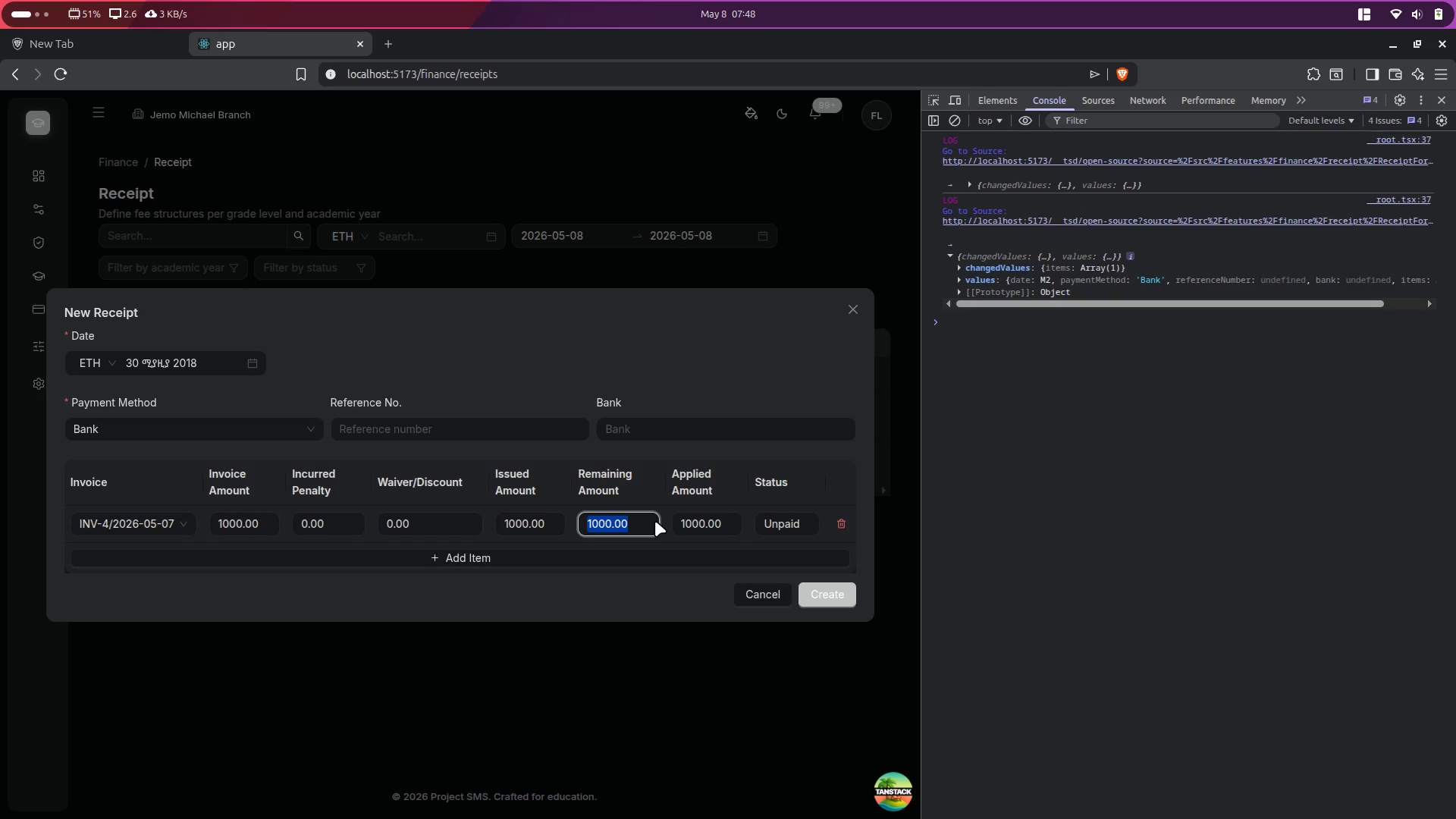 
type(10)
 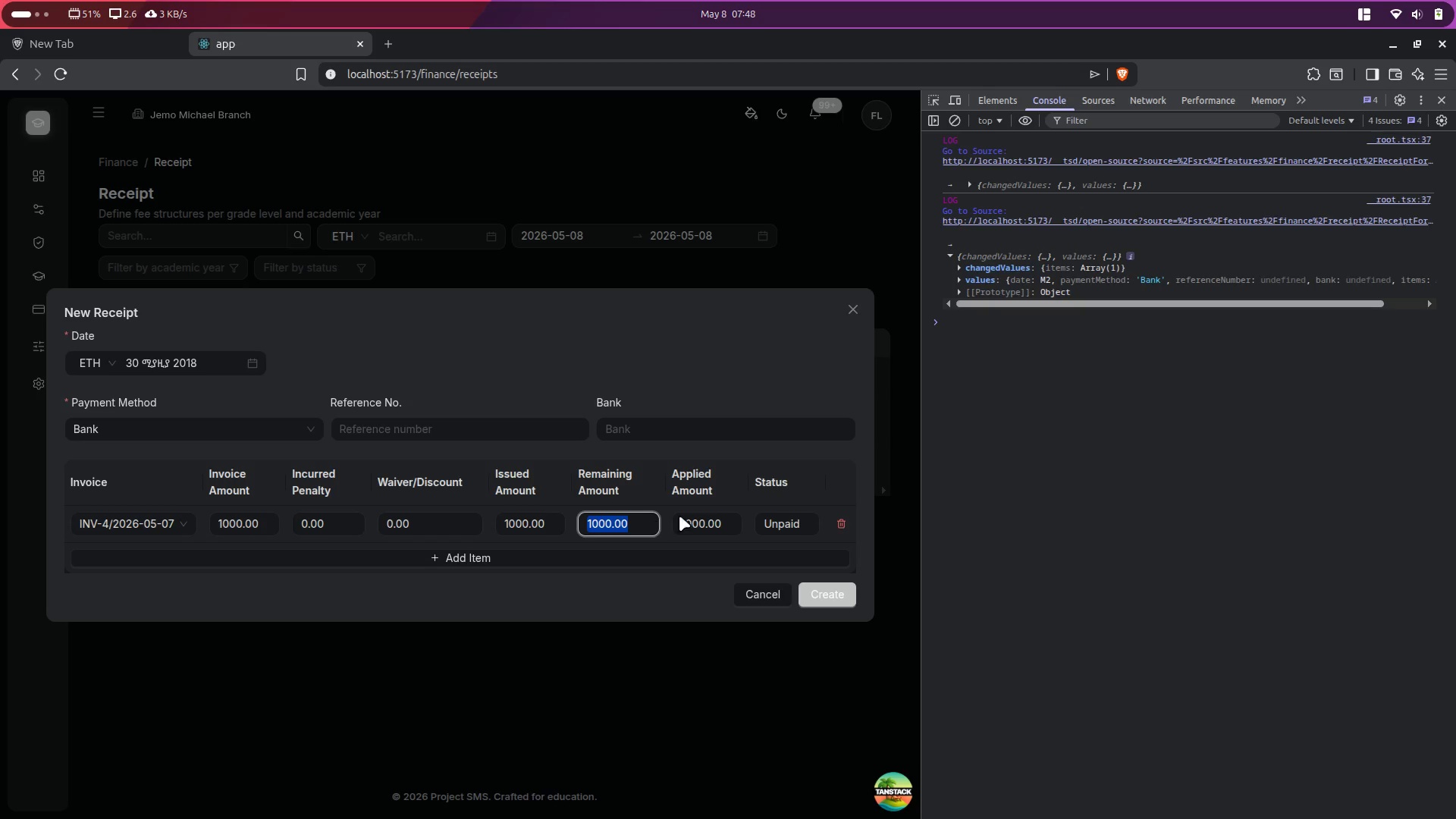 
left_click([705, 516])
 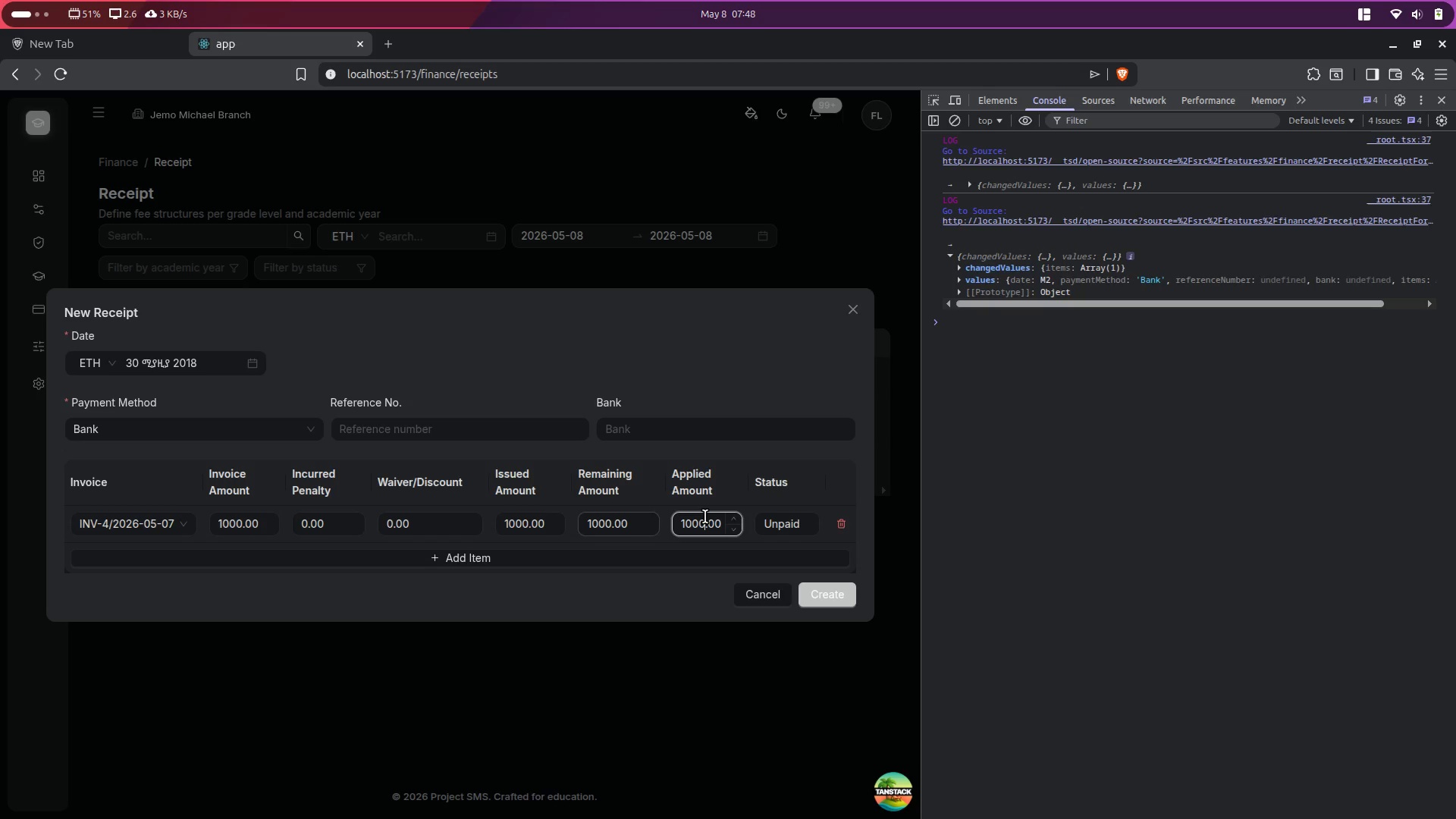 
key(Control+ControlLeft)
 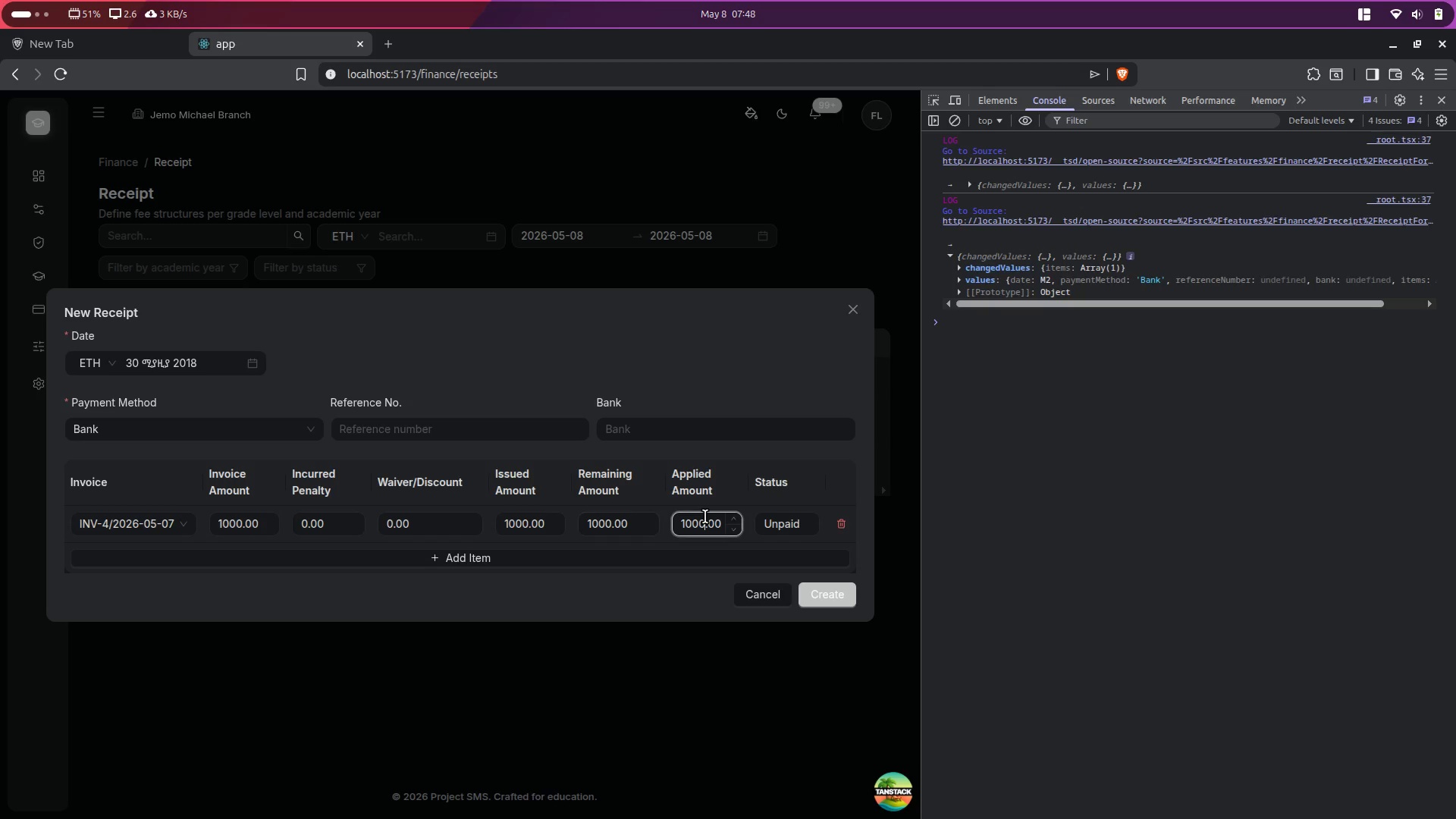 
key(Control+A)
 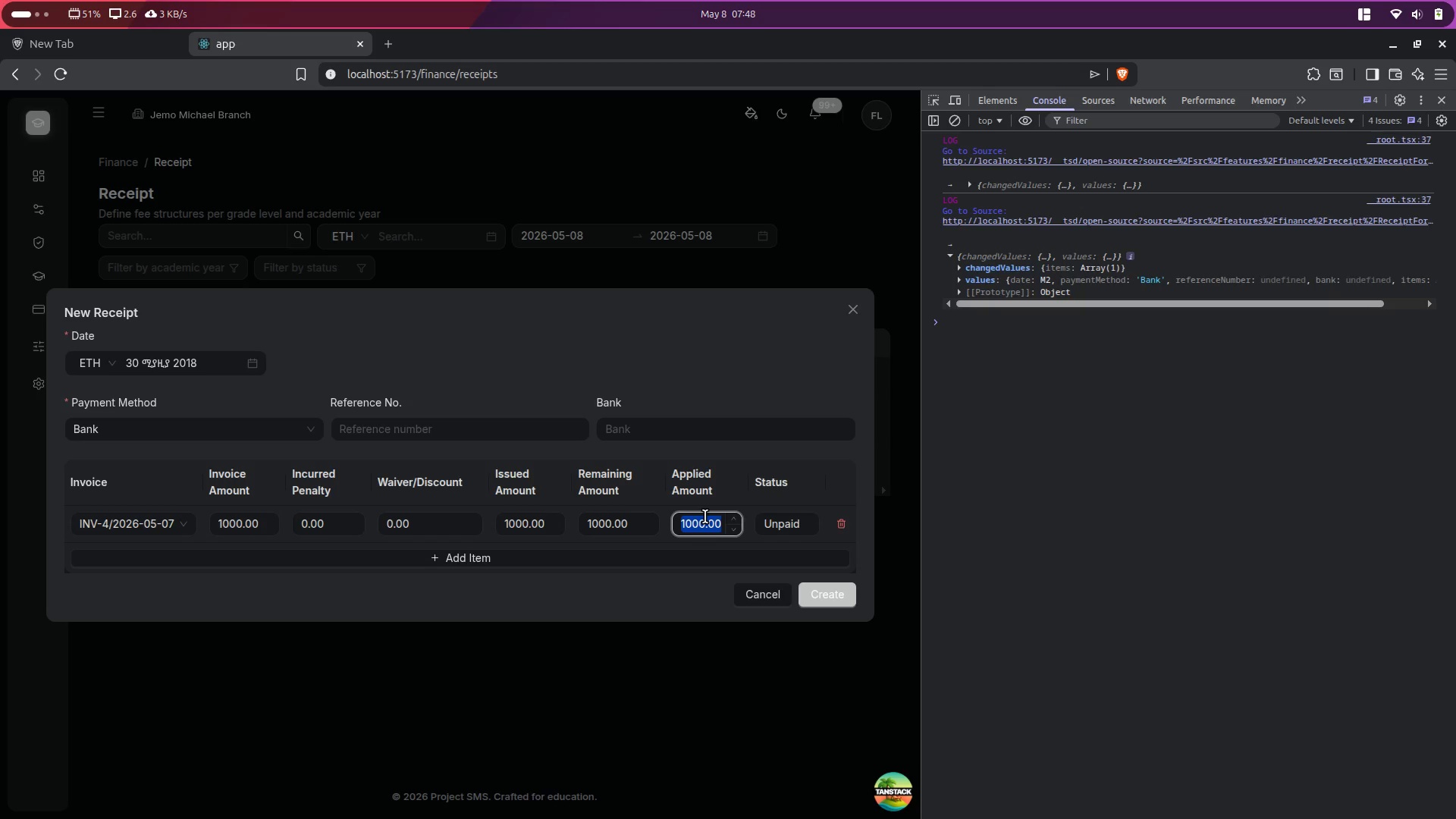 
type(123)
 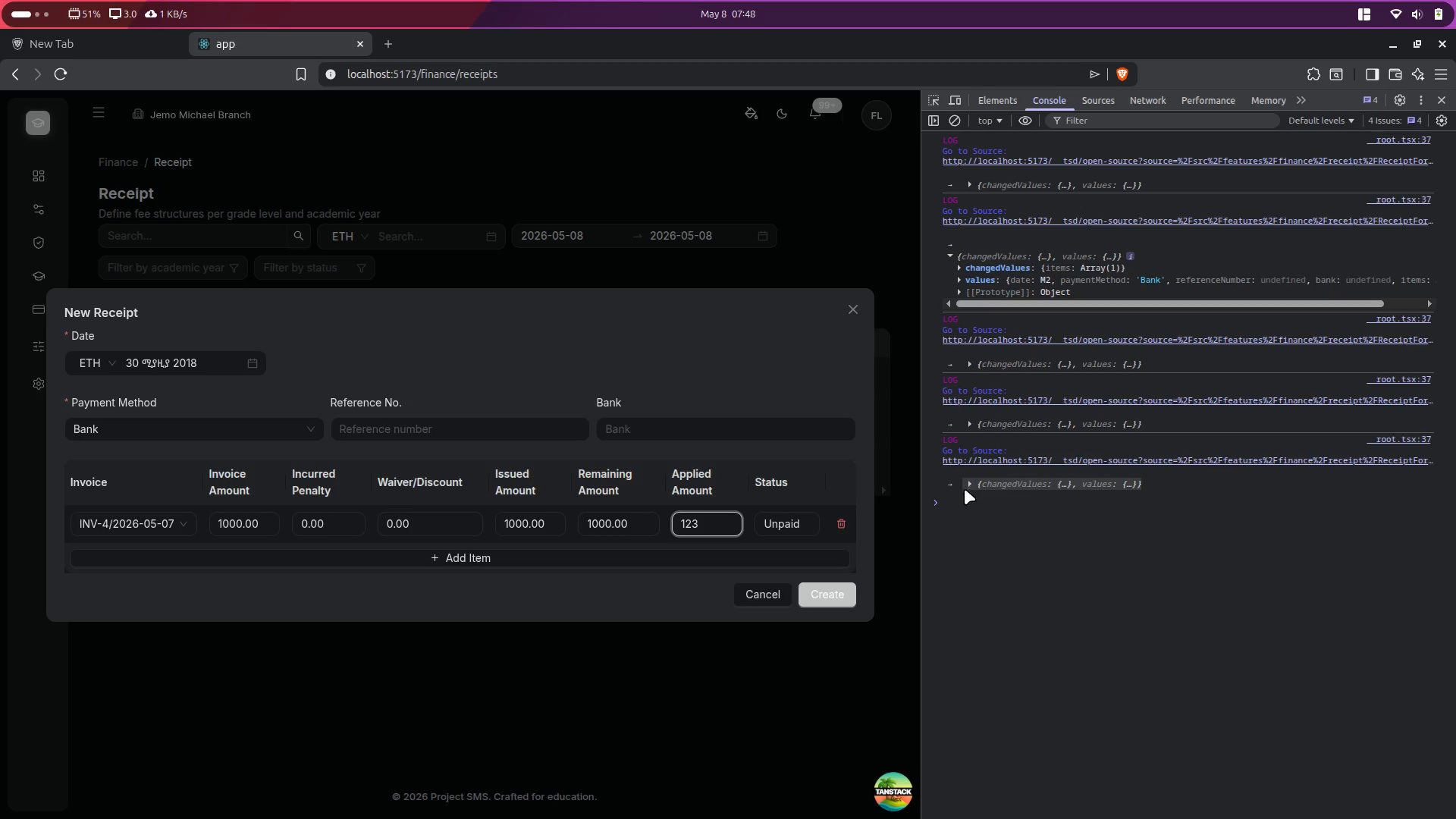 
left_click([973, 482])
 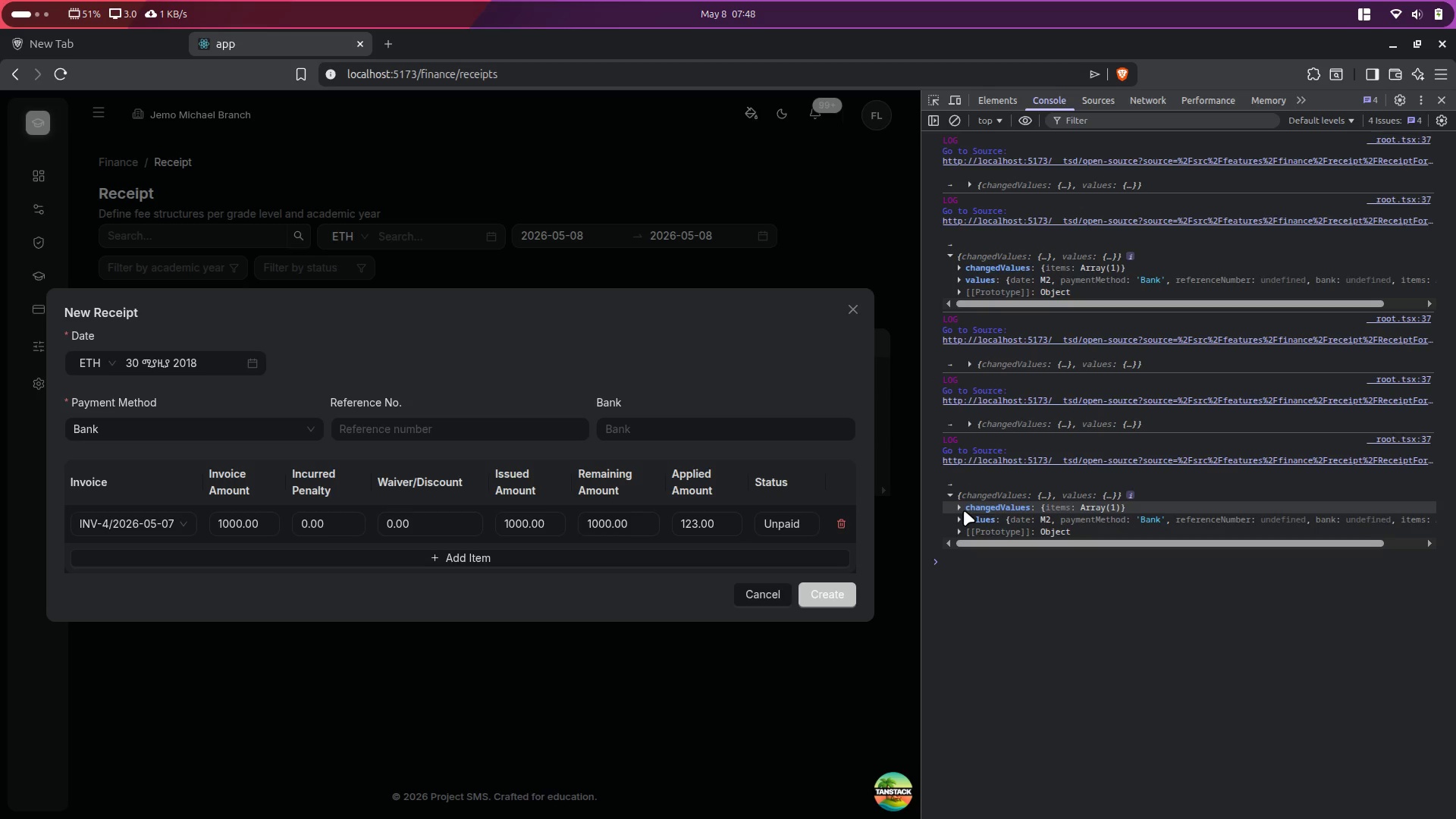 
left_click([959, 510])
 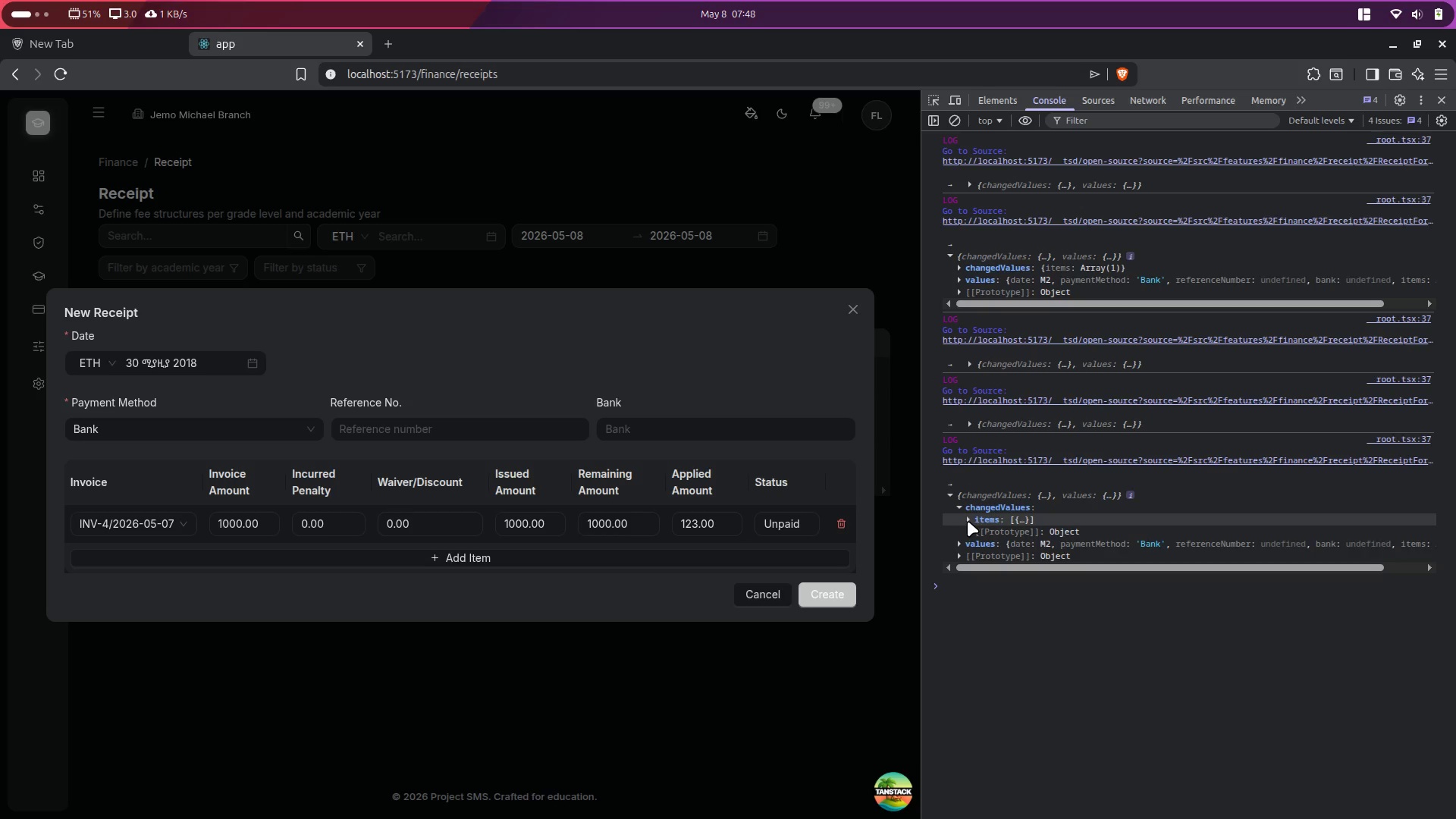 
double_click([971, 521])
 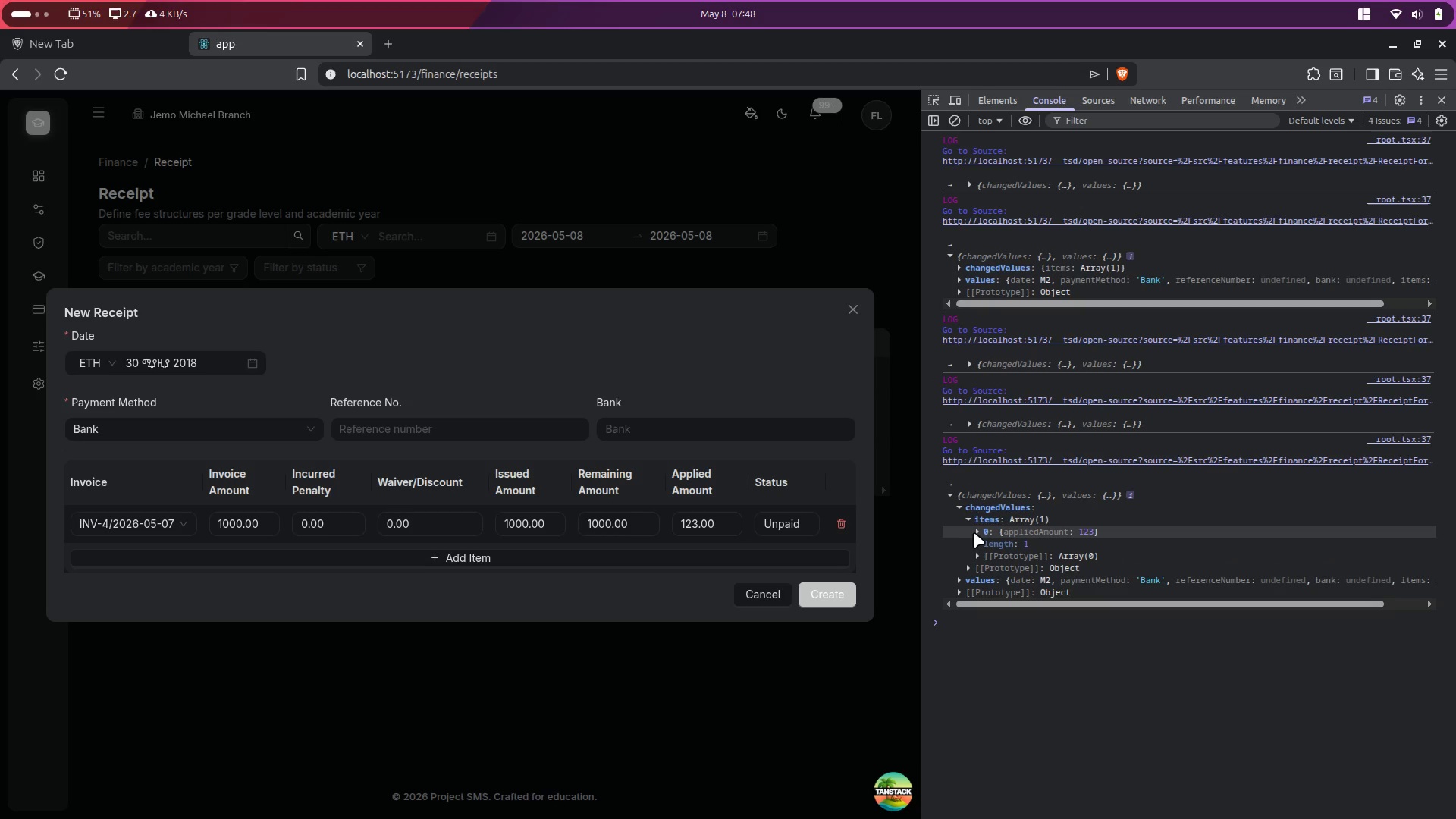 
left_click([977, 532])
 